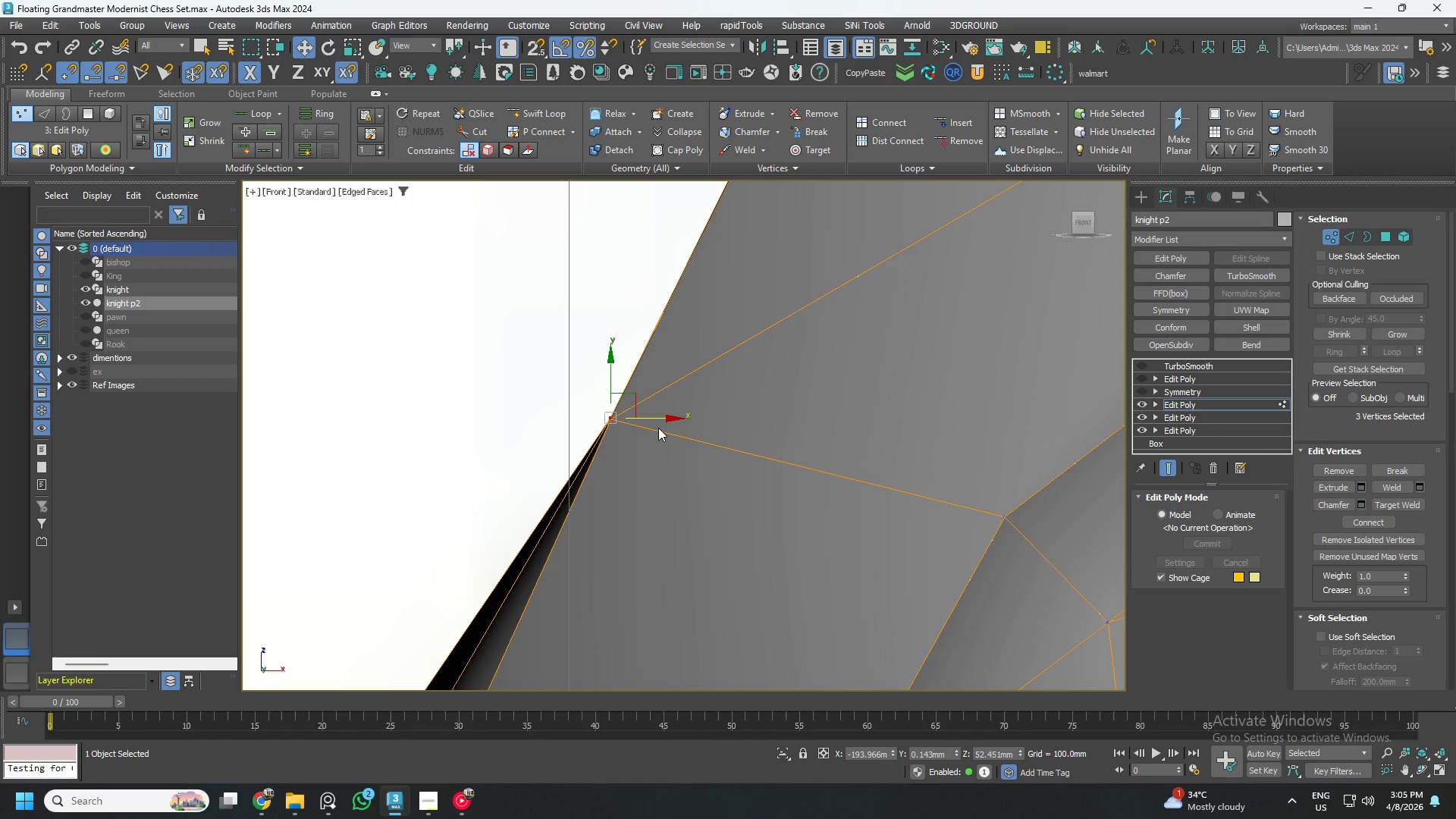 
key(Control+ControlLeft)
 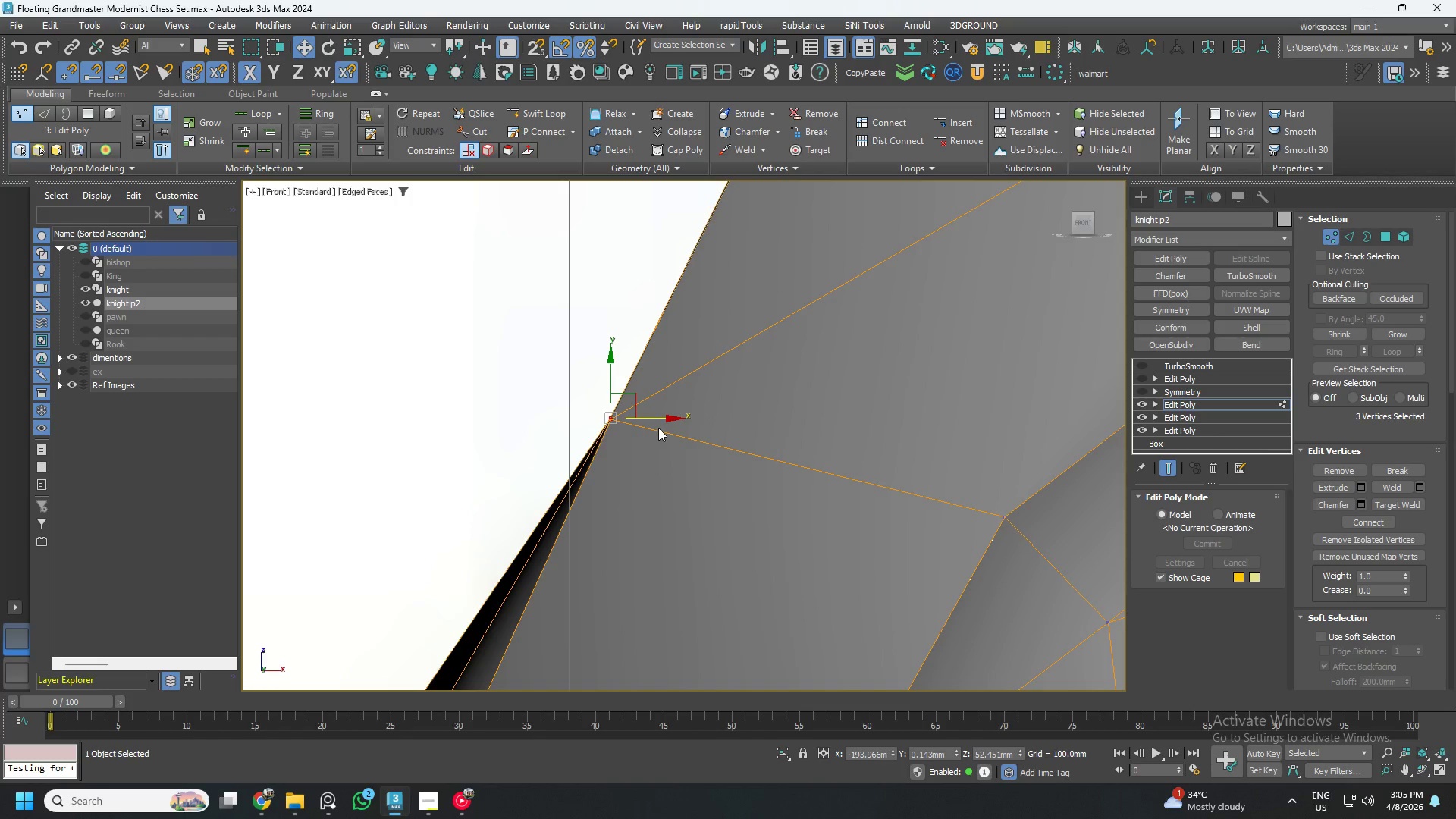 
key(Control+Z)
 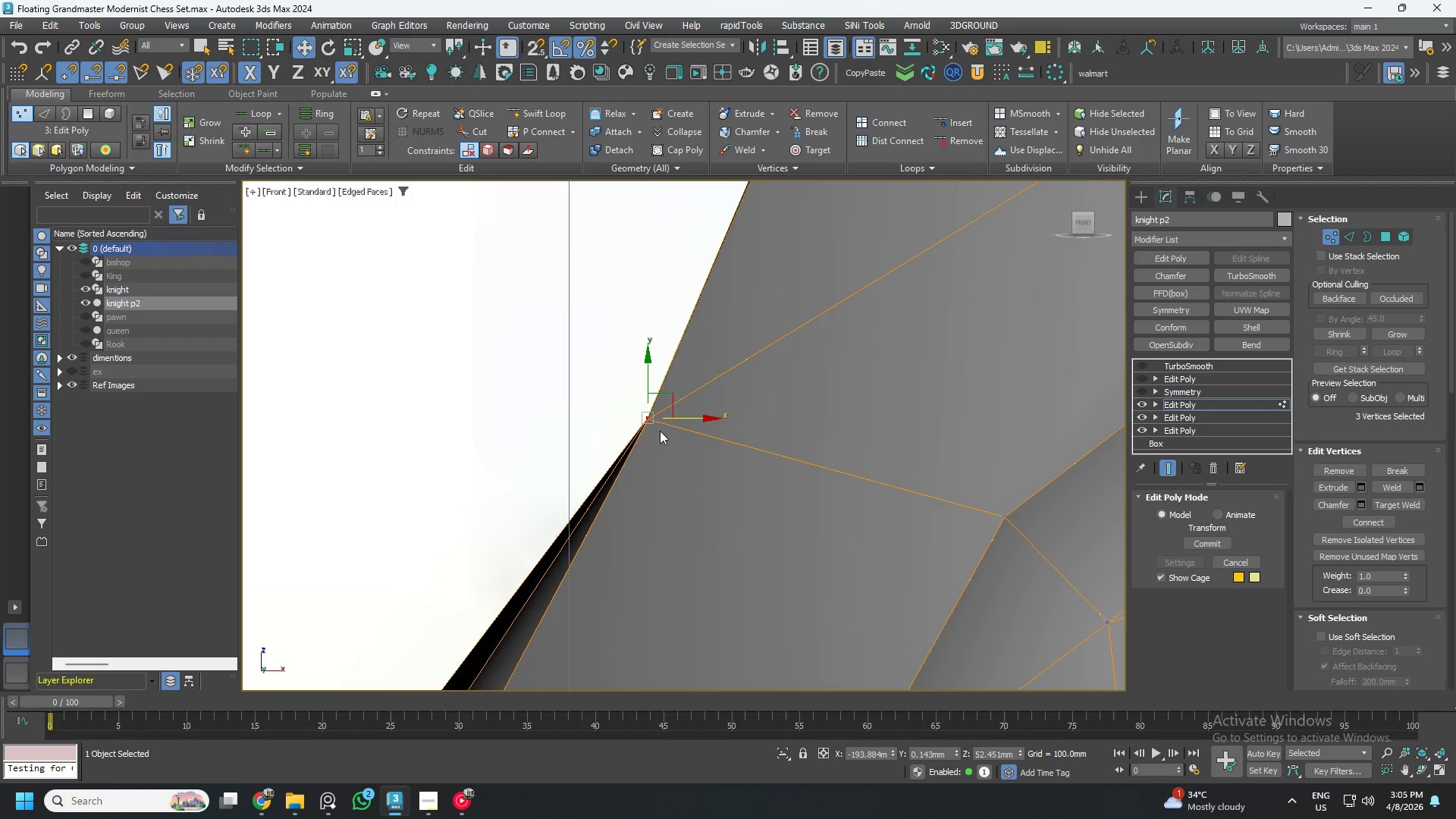 
hold_key(key=AltLeft, duration=0.34)
 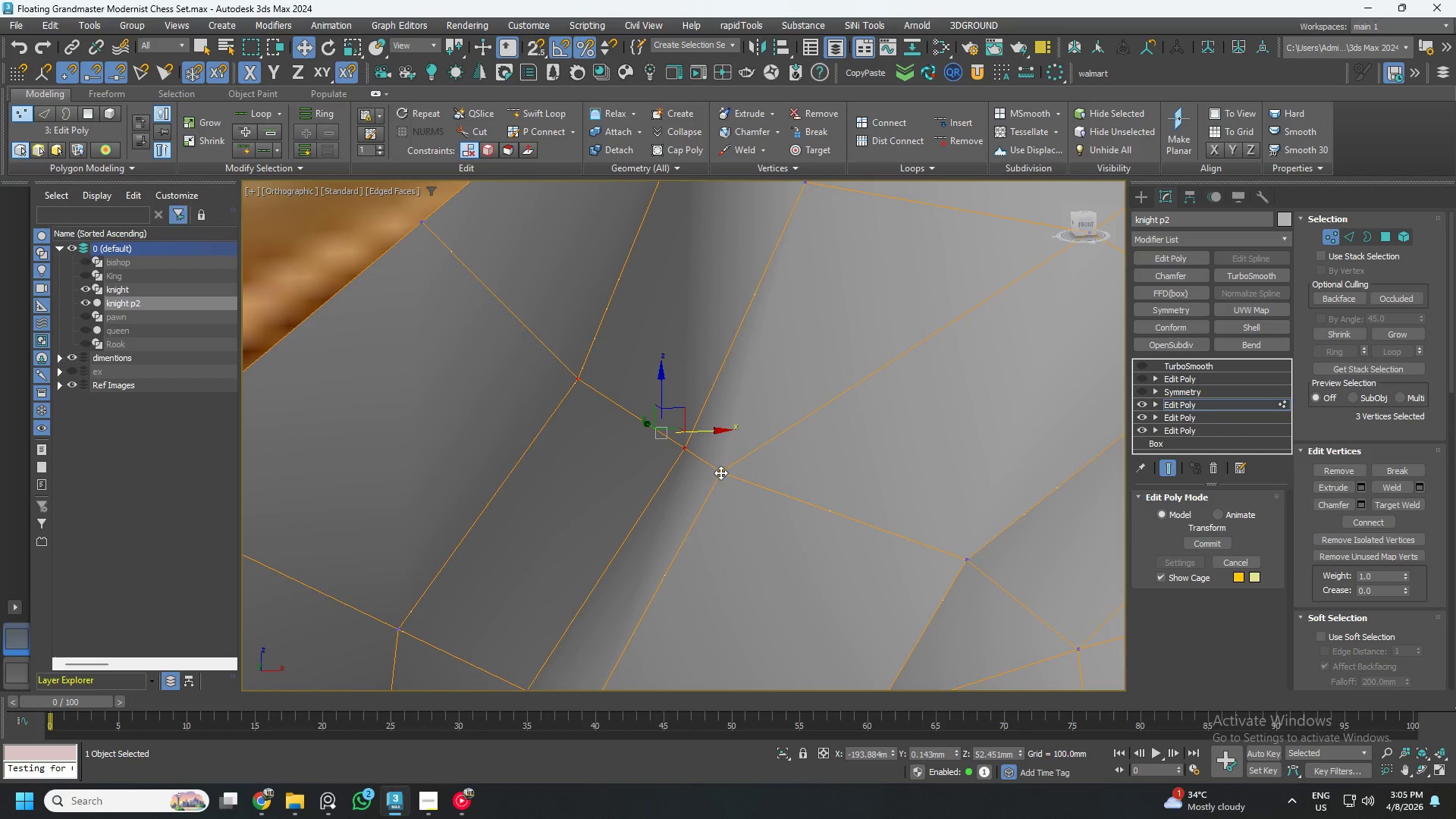 
scroll: coordinate [675, 448], scroll_direction: down, amount: 2.0
 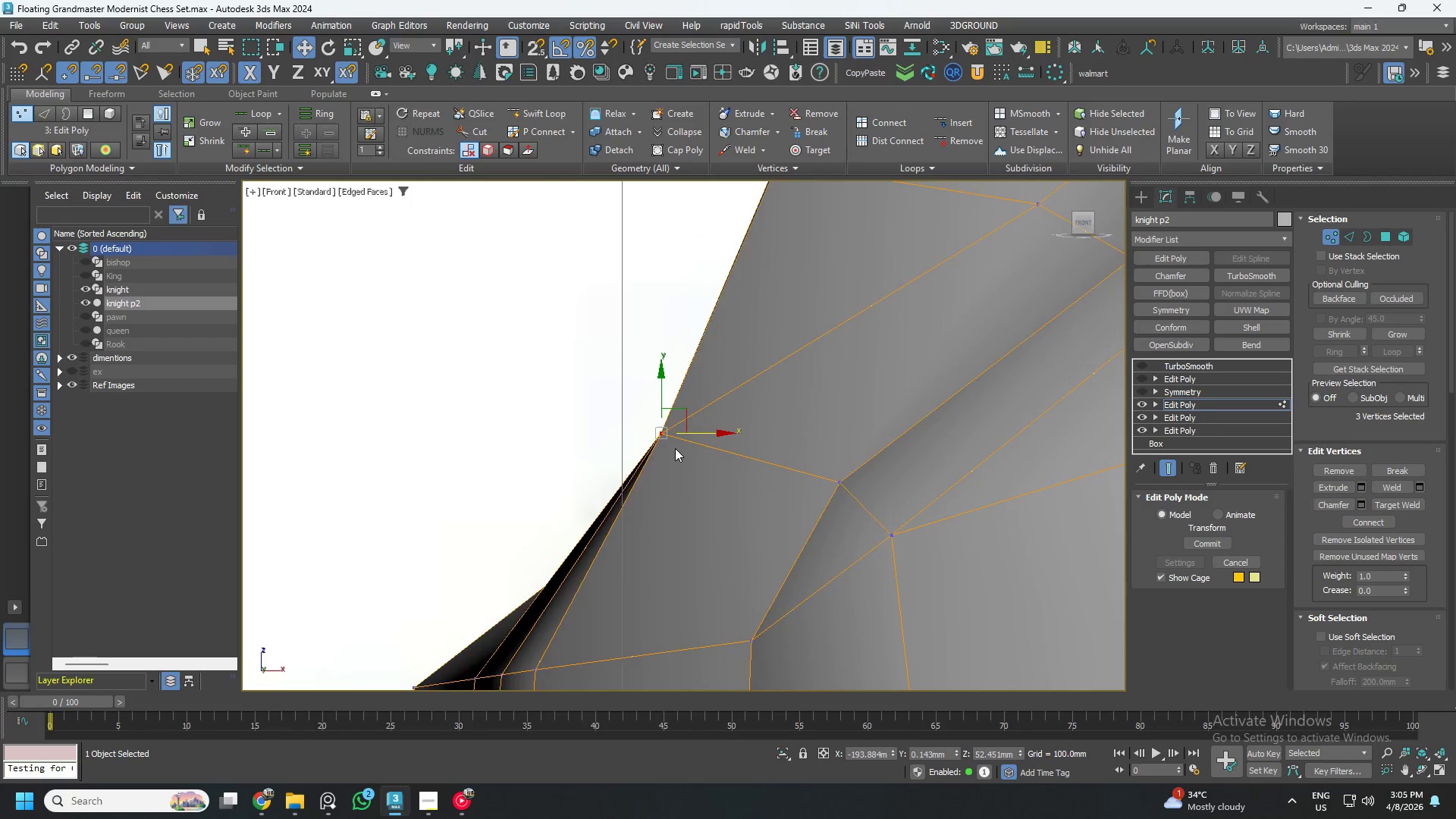 
hold_key(key=AltLeft, duration=0.34)
left_click([726, 472])
 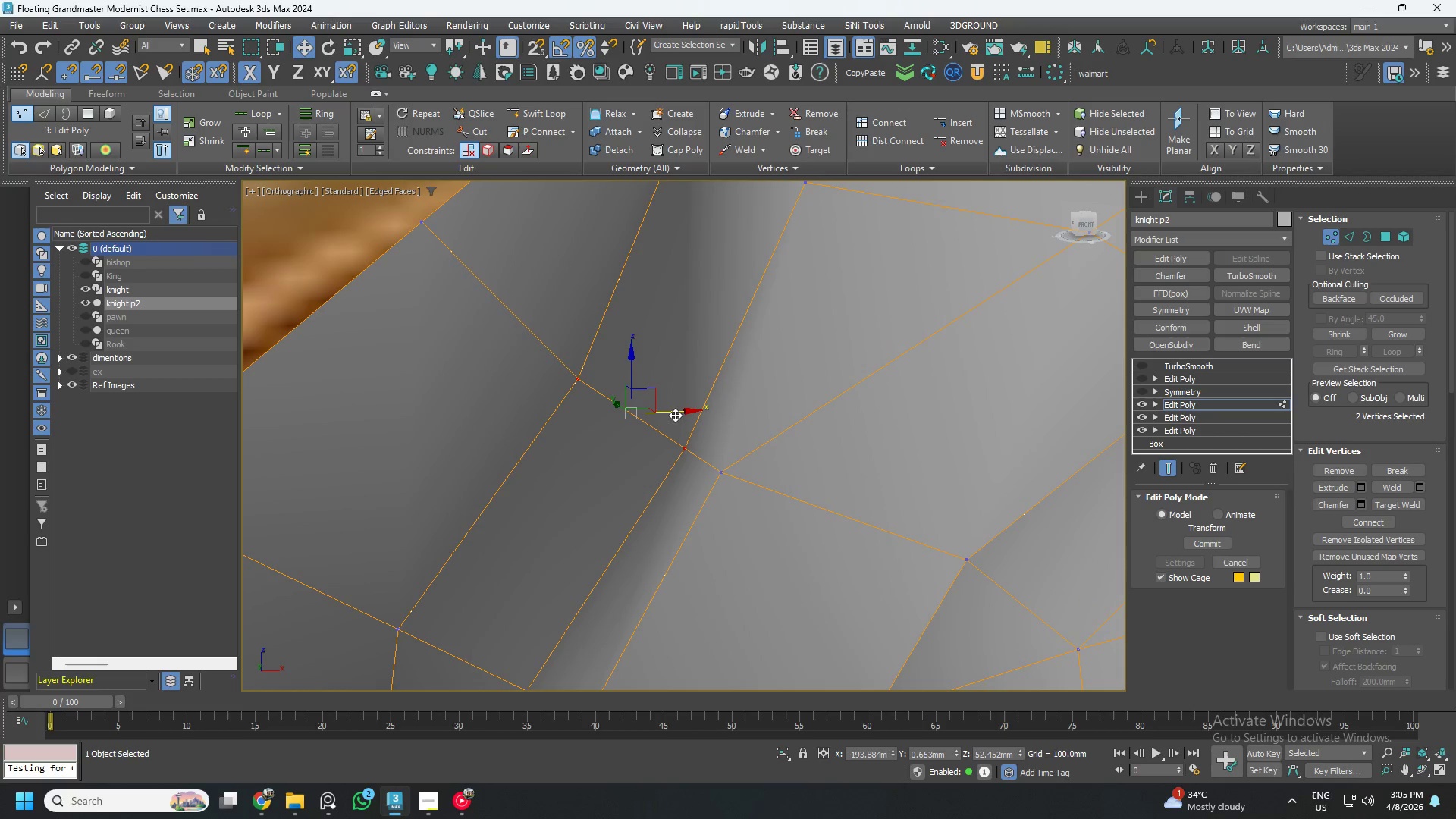 
left_click_drag(start_coordinate=[671, 412], to_coordinate=[636, 410])
 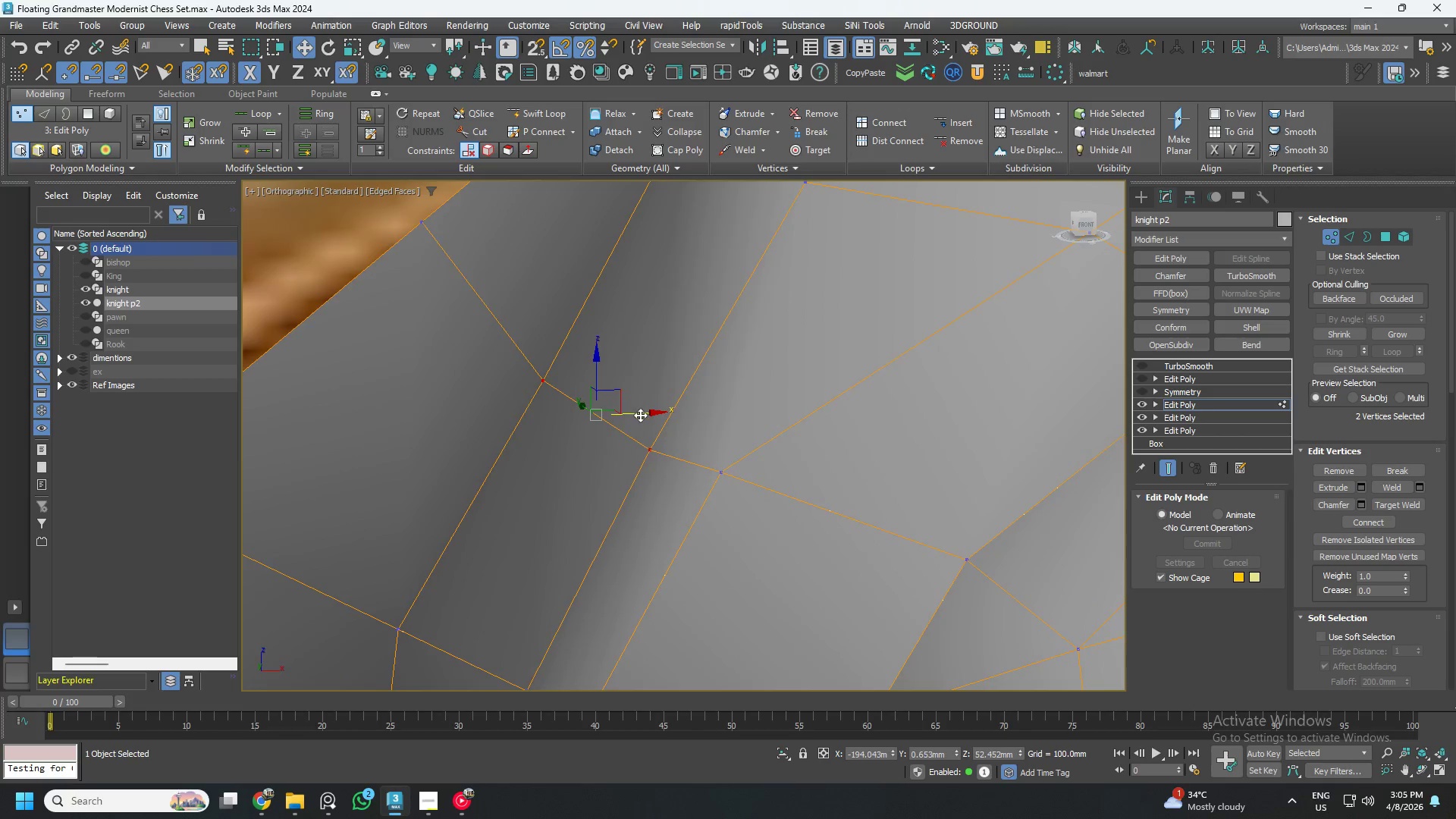 
hold_key(key=AltLeft, duration=0.55)
 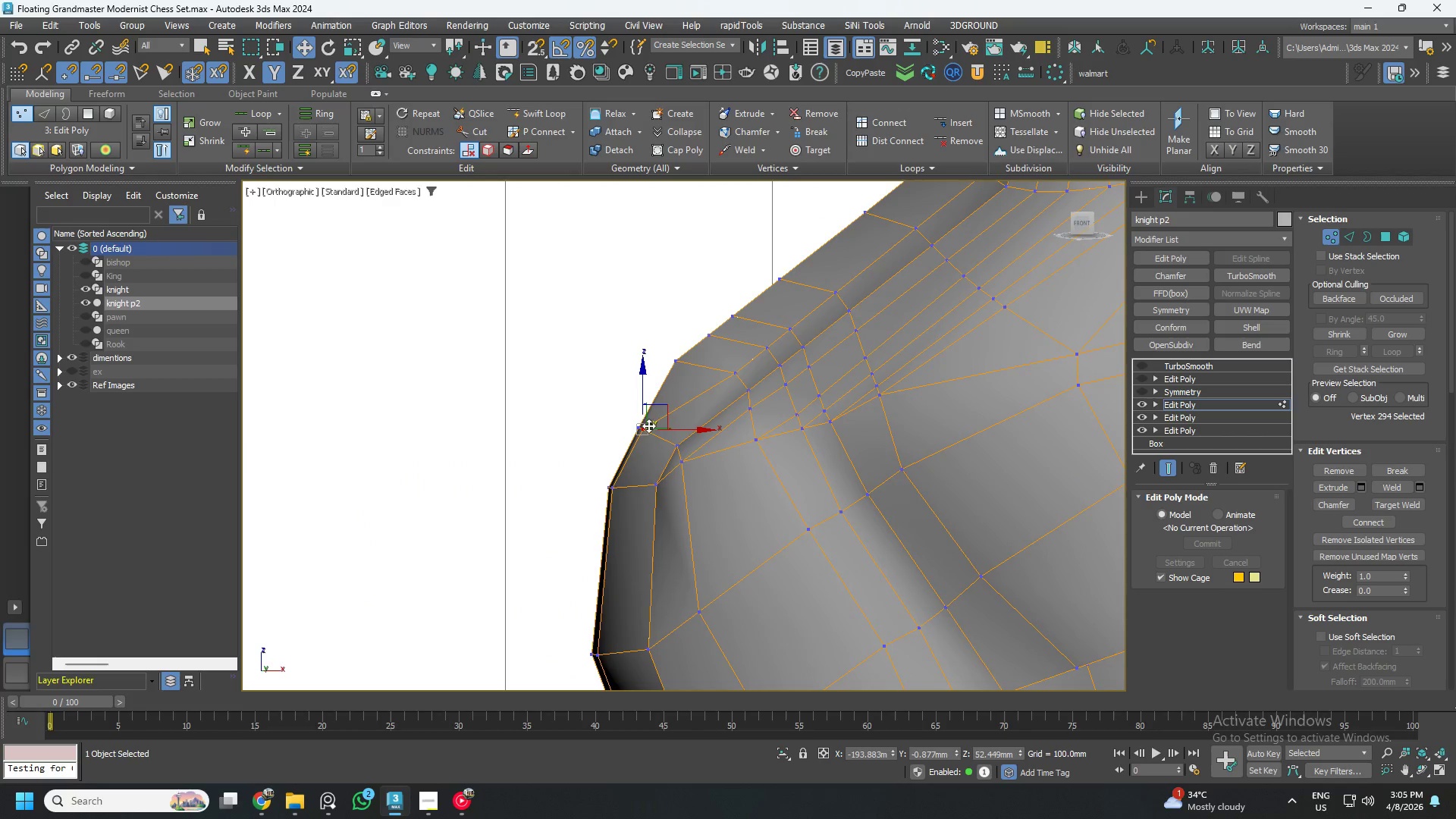 
scroll: coordinate [671, 431], scroll_direction: down, amount: 4.0
 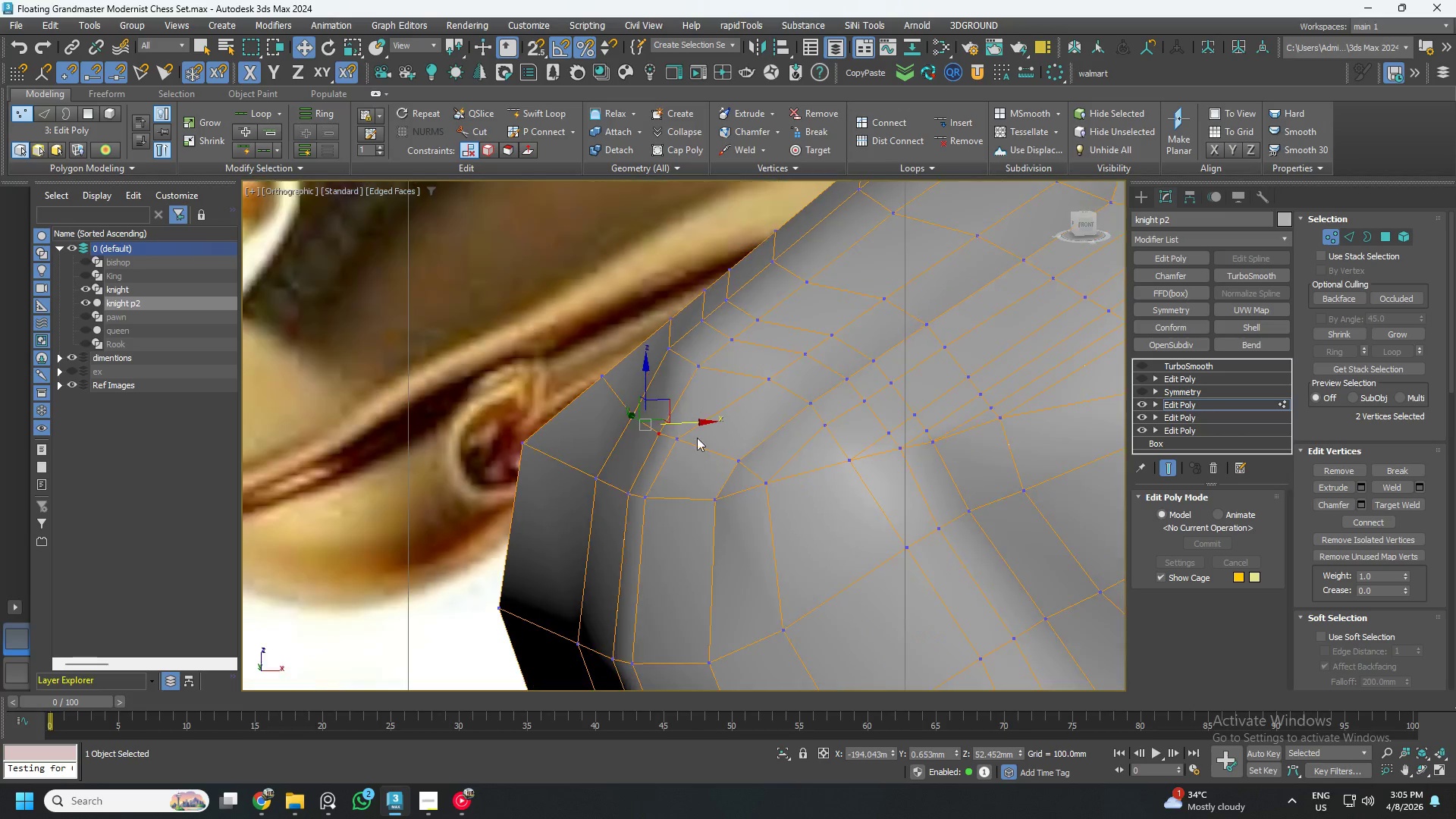 
hold_key(key=AltLeft, duration=12.53)
left_click([648, 425])
 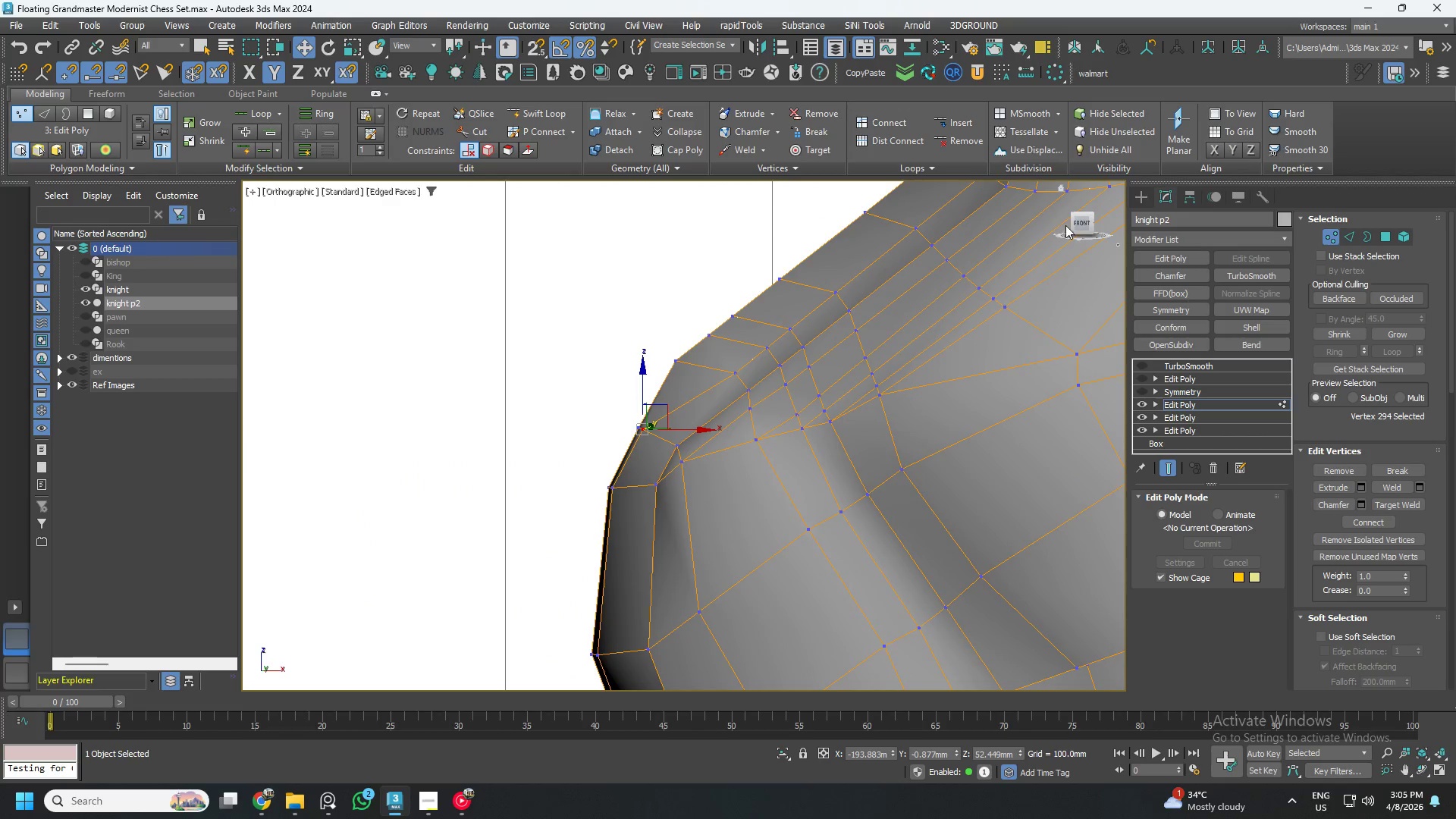 
left_click([1083, 224])
 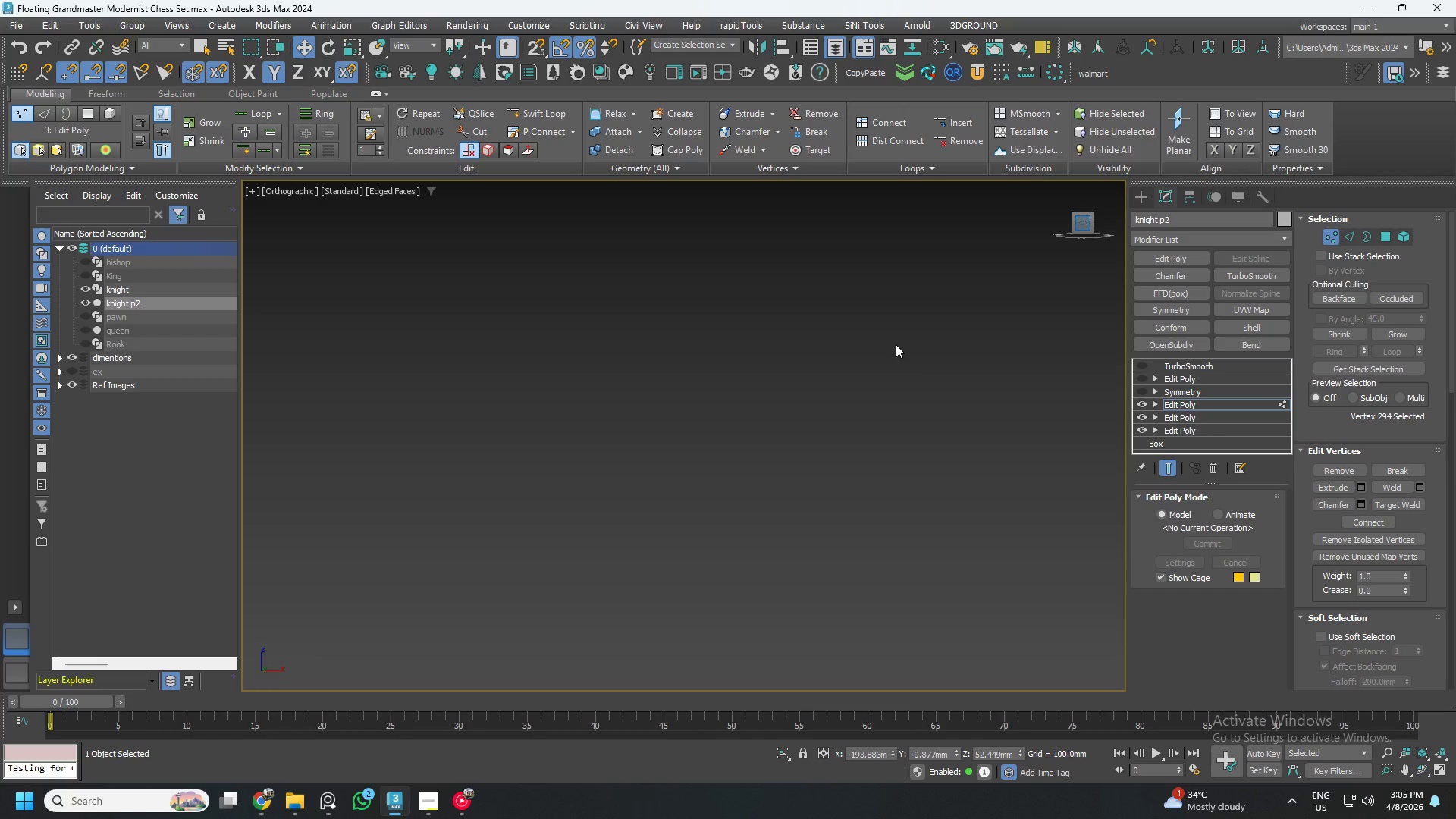 
type(zz)
 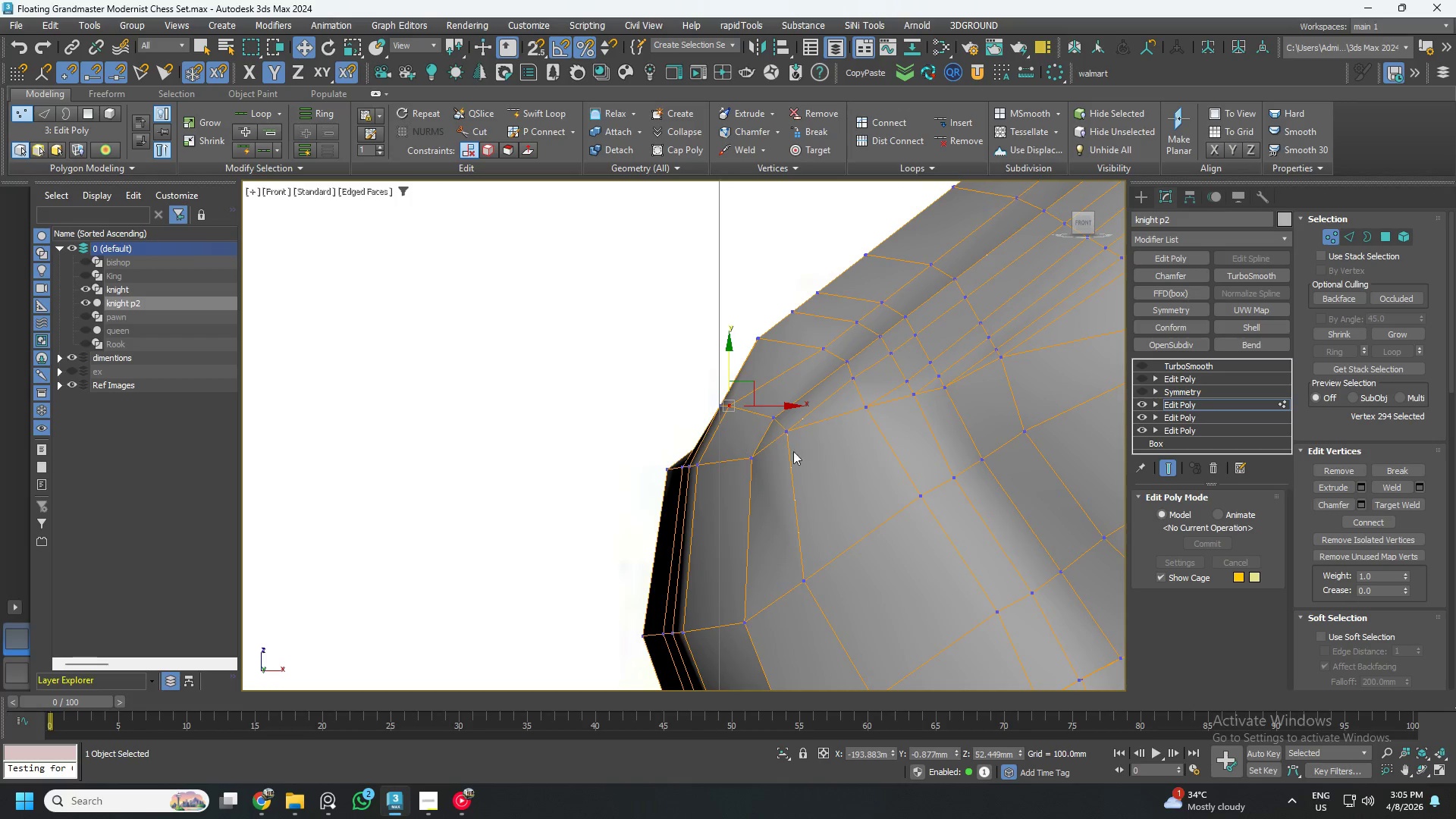 
scroll: coordinate [760, 398], scroll_direction: up, amount: 2.0
 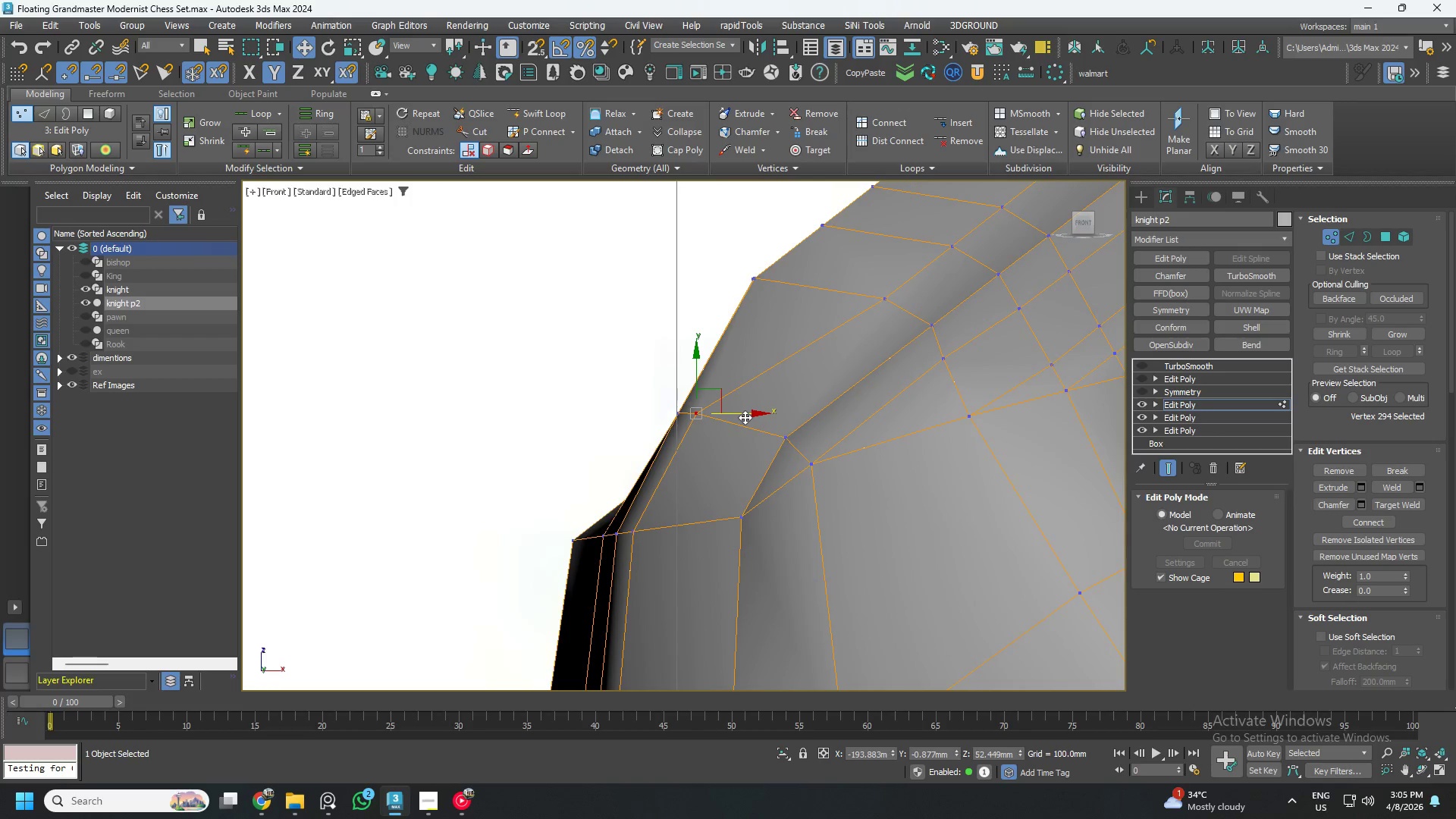 
left_click_drag(start_coordinate=[745, 417], to_coordinate=[774, 431])
 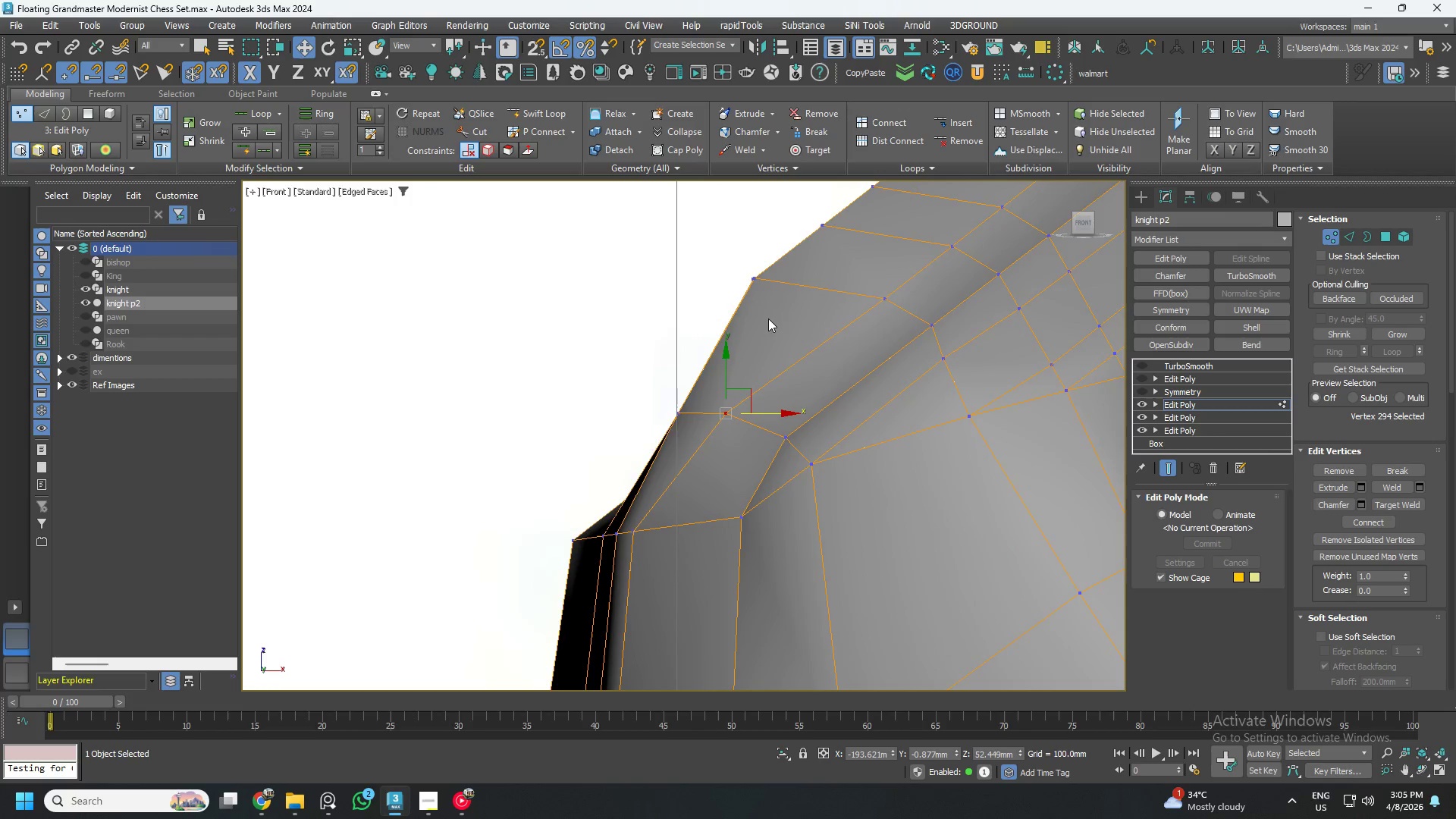 
left_click_drag(start_coordinate=[736, 283], to_coordinate=[829, 375])
 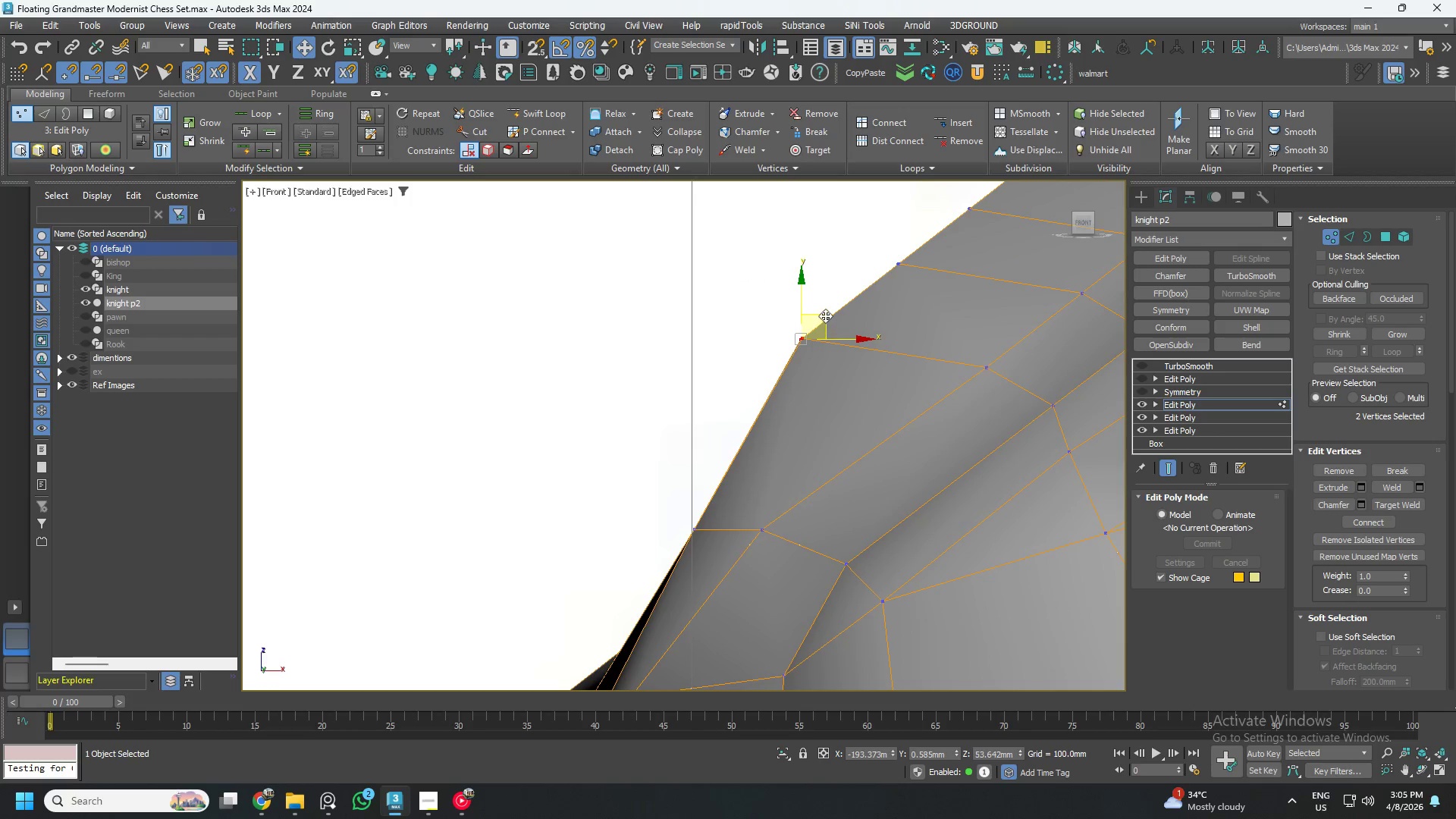 
scroll: coordinate [736, 275], scroll_direction: up, amount: 1.0
 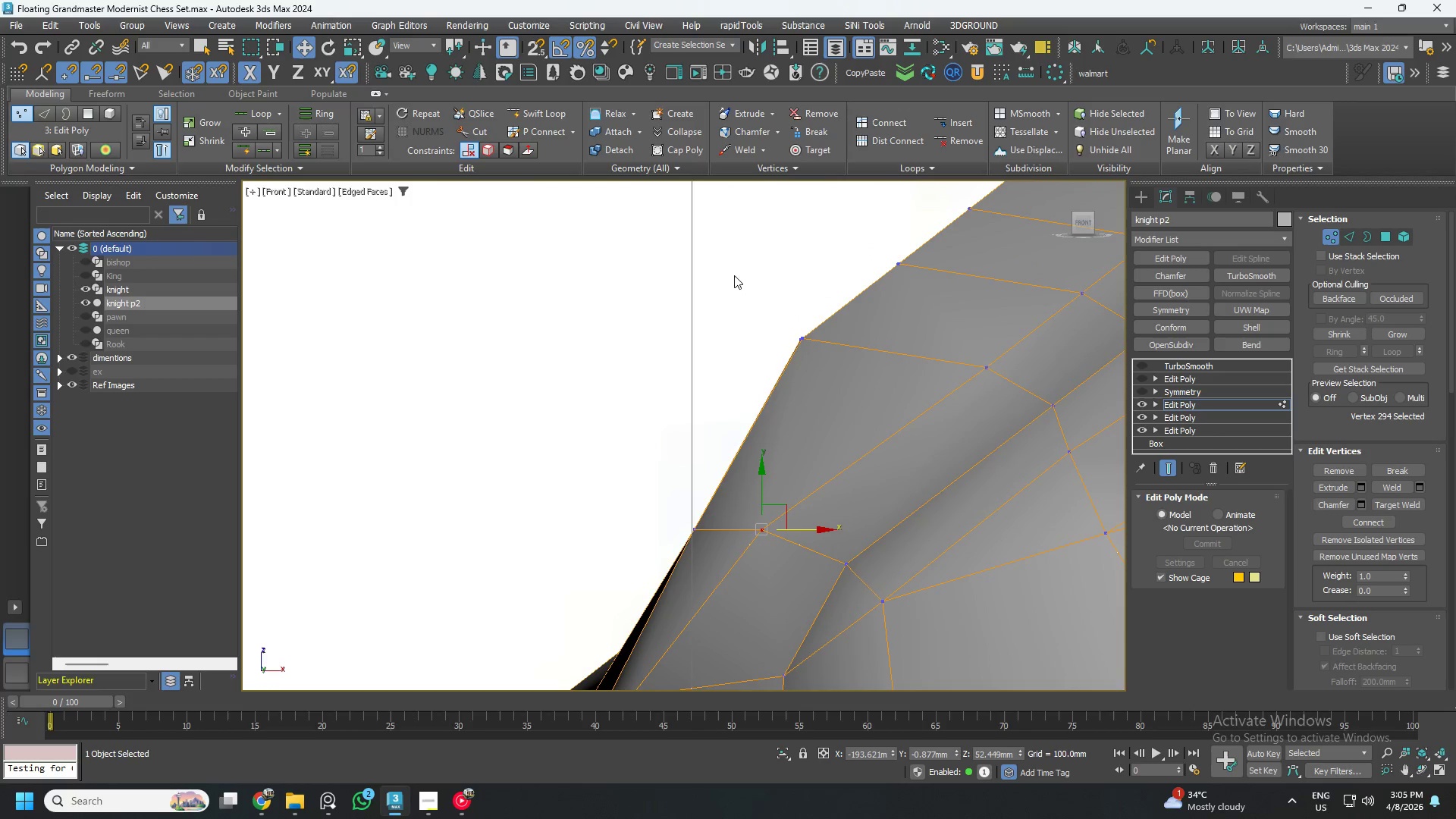 
left_click_drag(start_coordinate=[825, 315], to_coordinate=[831, 350])
 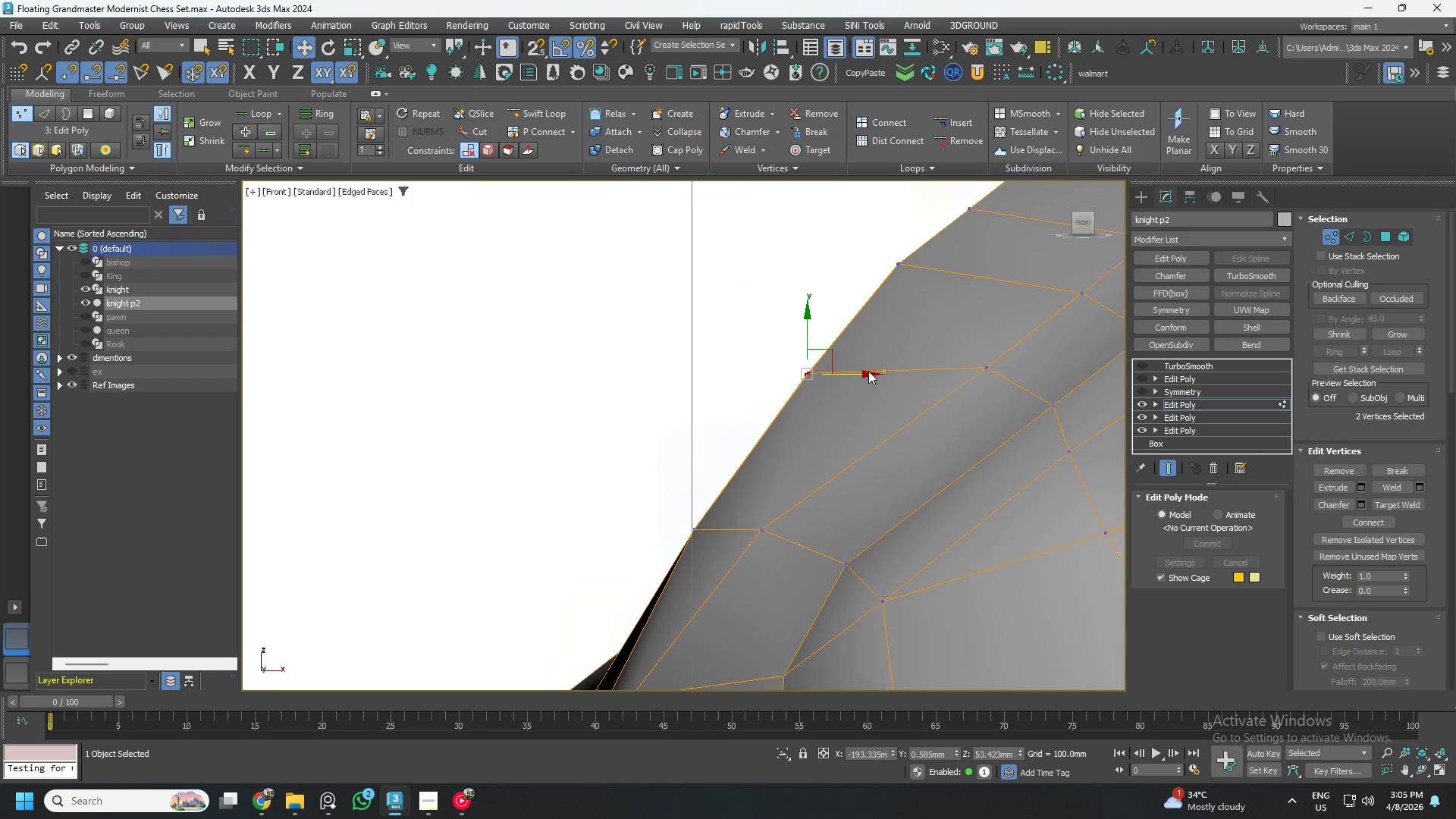 
scroll: coordinate [699, 487], scroll_direction: down, amount: 4.0
 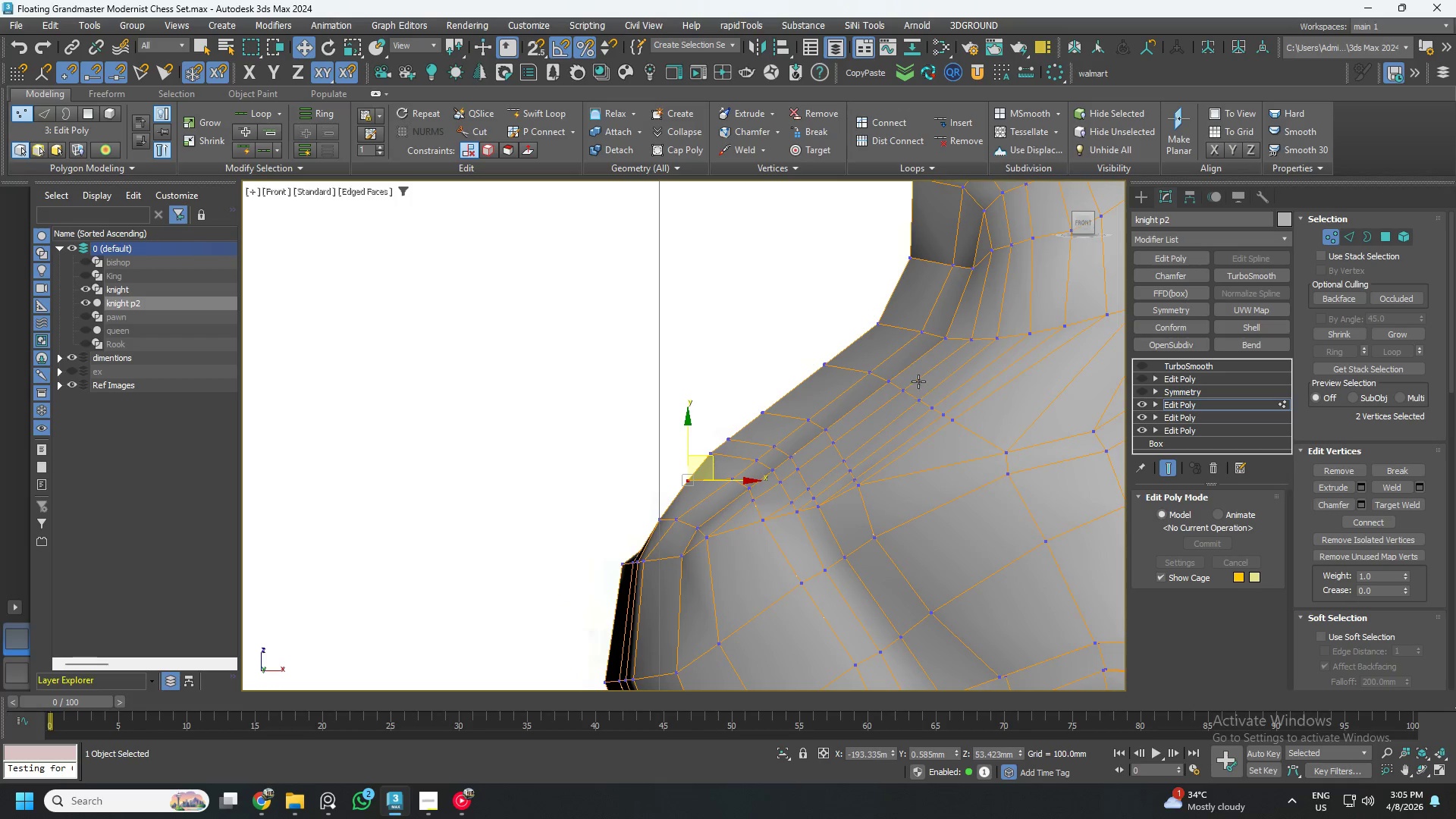 
scroll: coordinate [928, 329], scroll_direction: up, amount: 1.0
 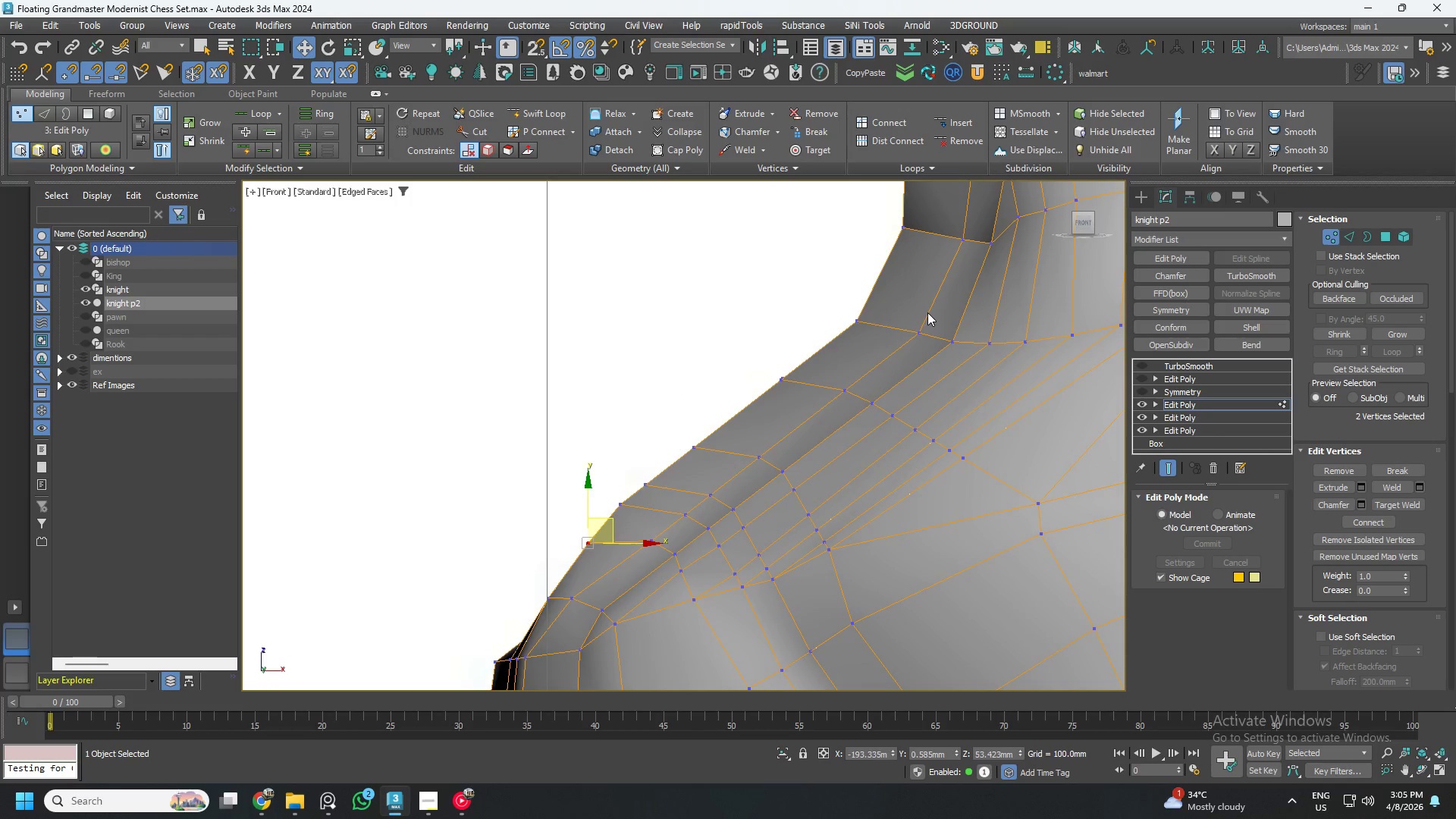 
key(2)
 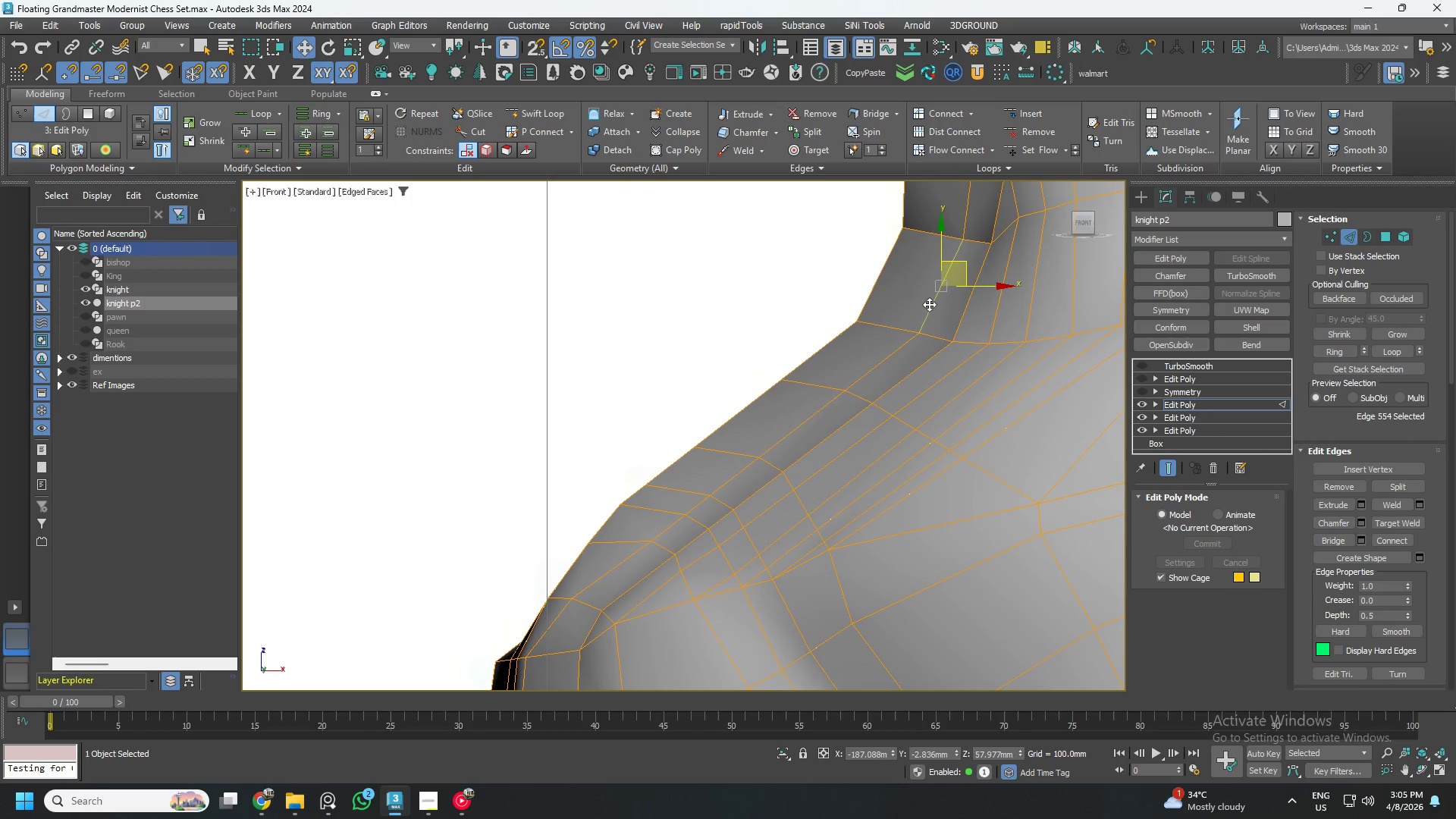 
double_click([929, 304])
 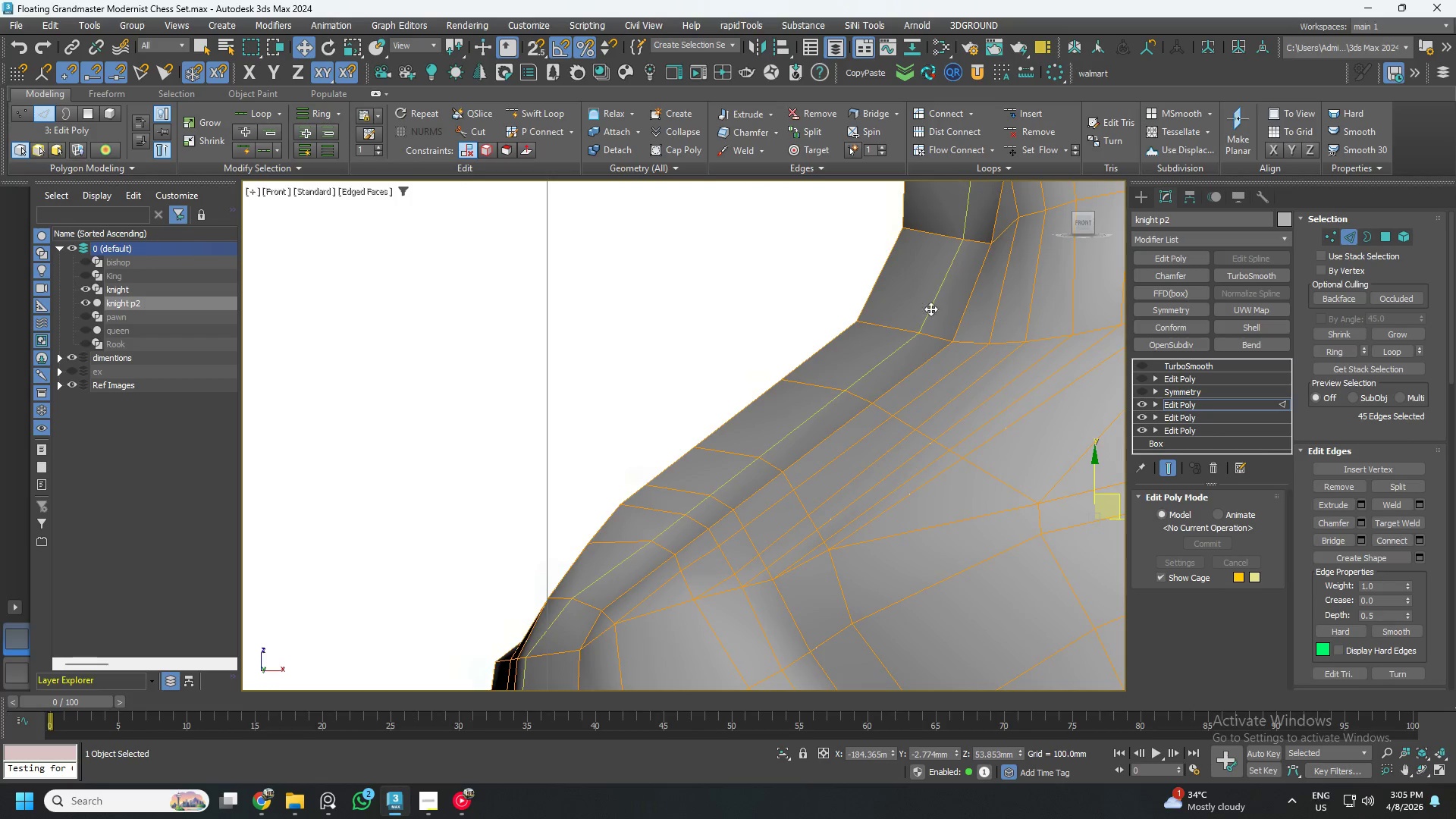 
hold_key(key=AltLeft, duration=0.52)
 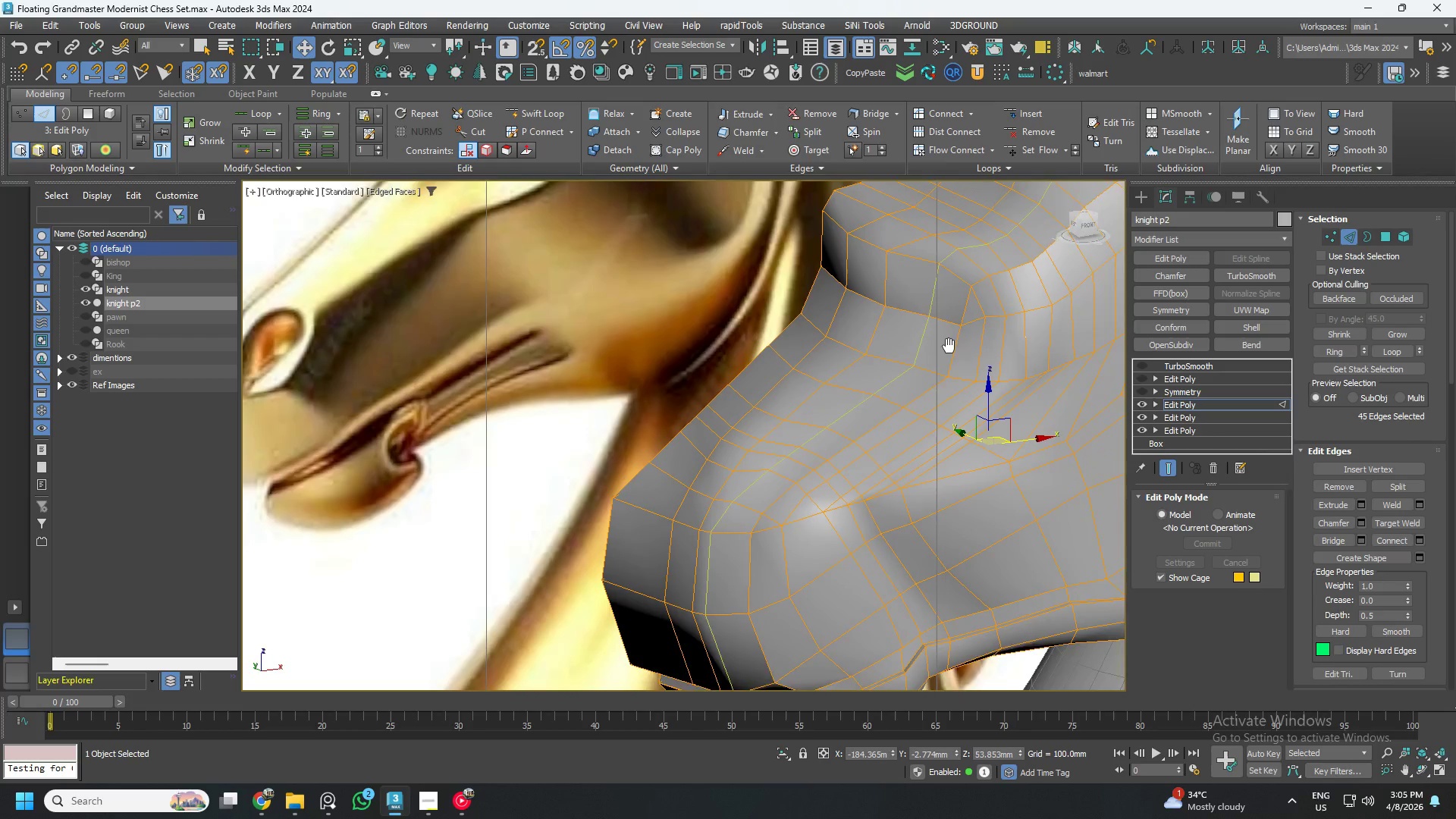 
scroll: coordinate [941, 334], scroll_direction: down, amount: 2.0
 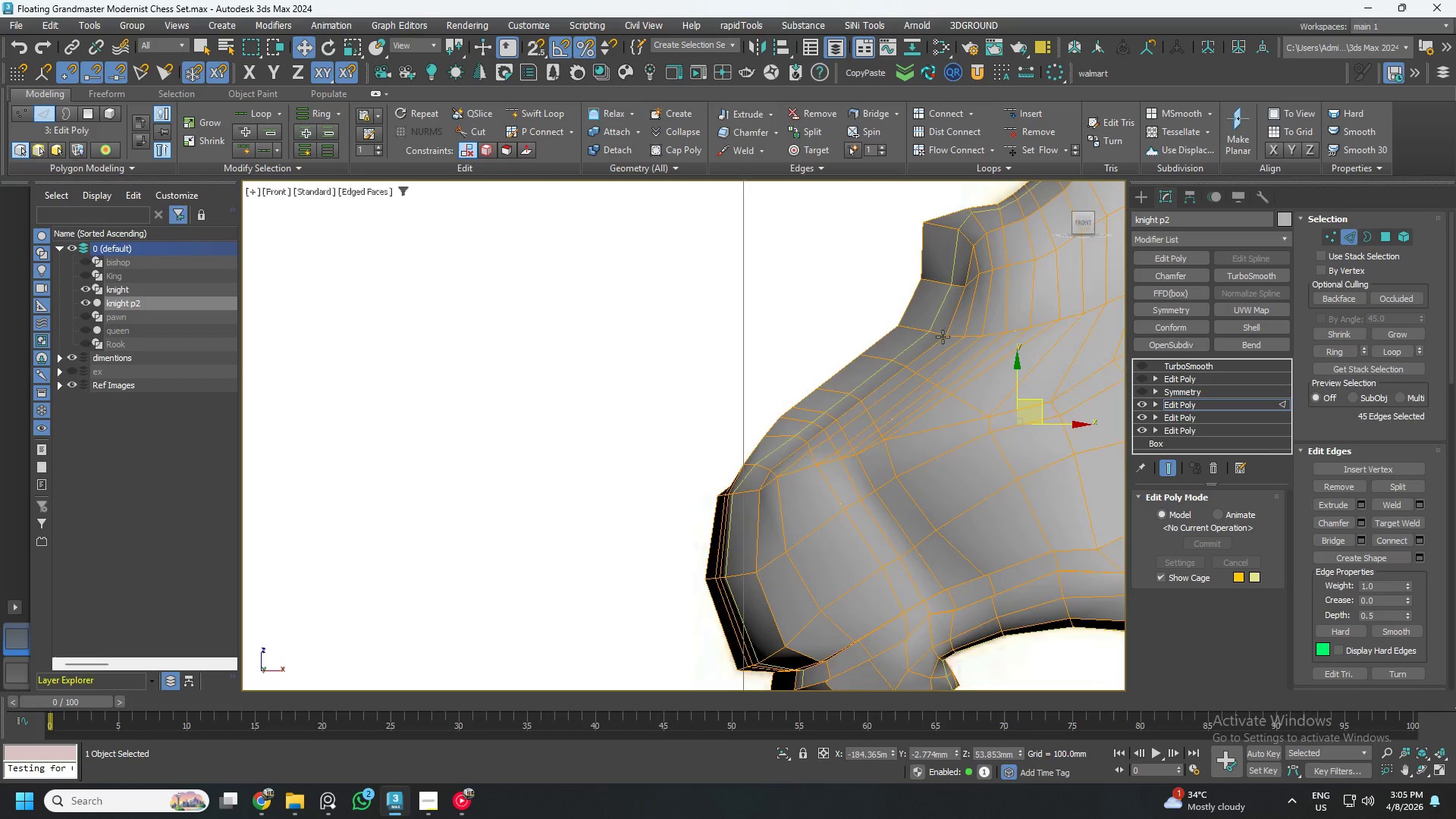 
scroll: coordinate [921, 363], scroll_direction: up, amount: 1.0
 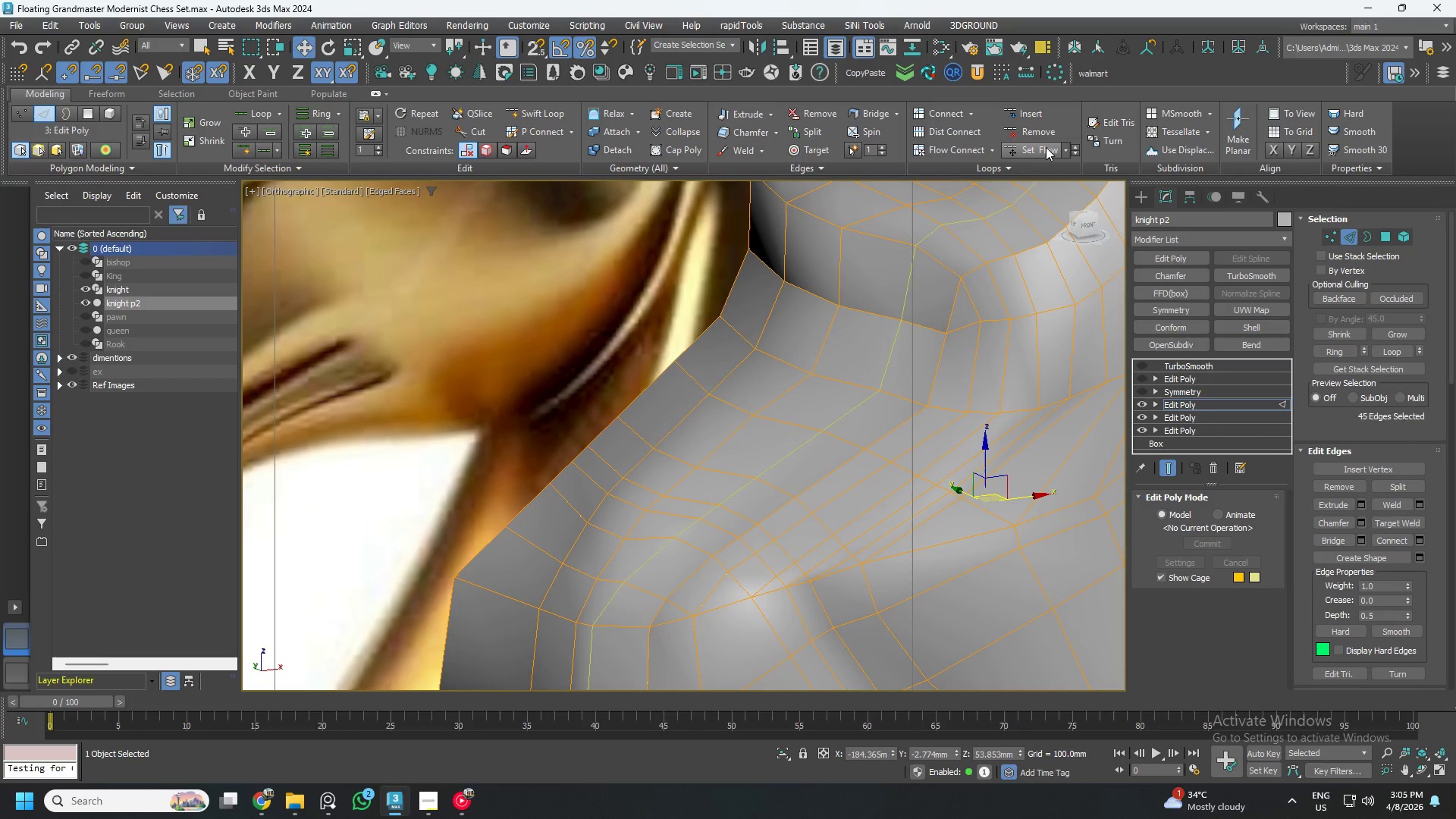 
left_click([1030, 148])
 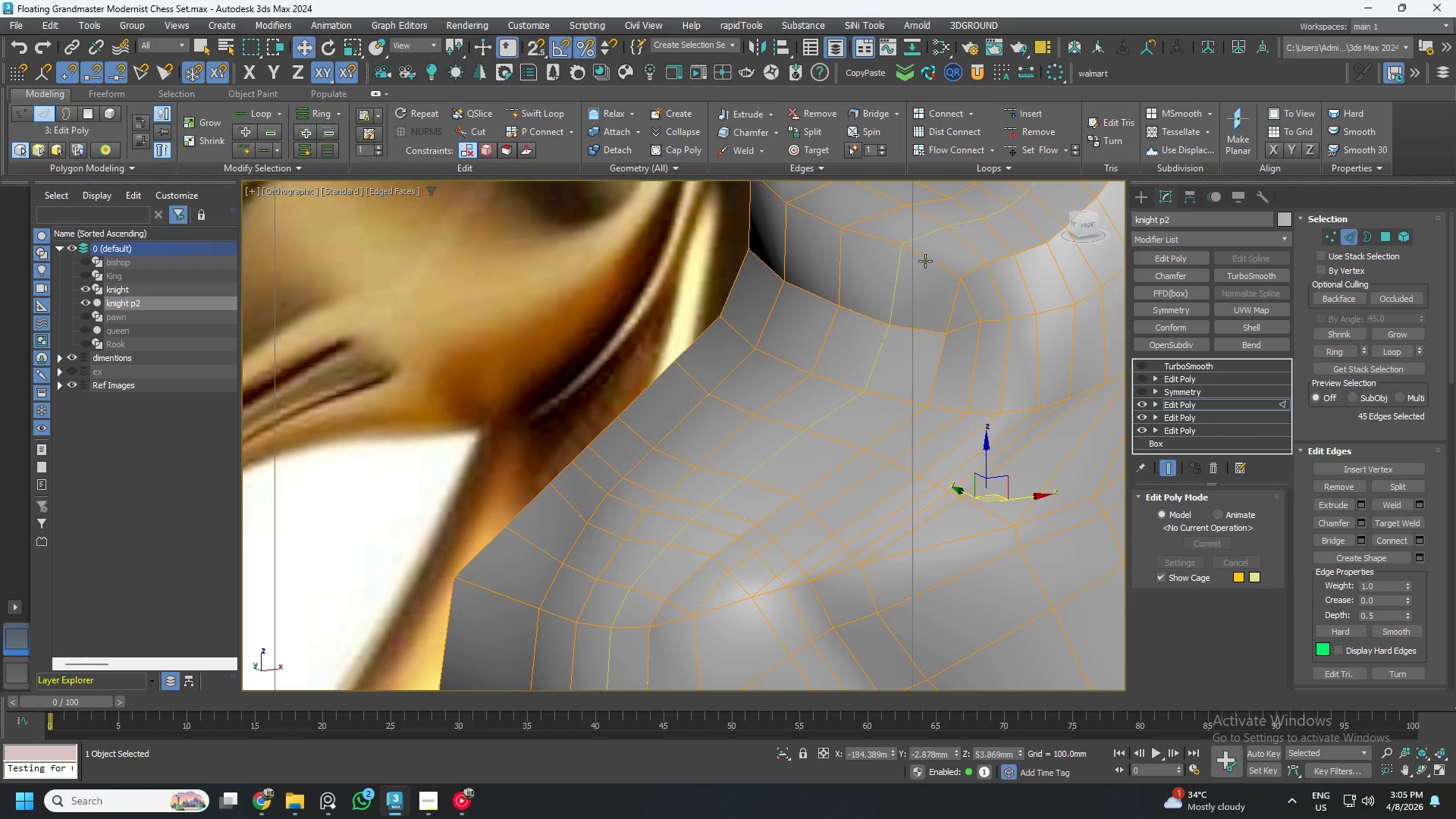 
hold_key(key=AltLeft, duration=1.5)
 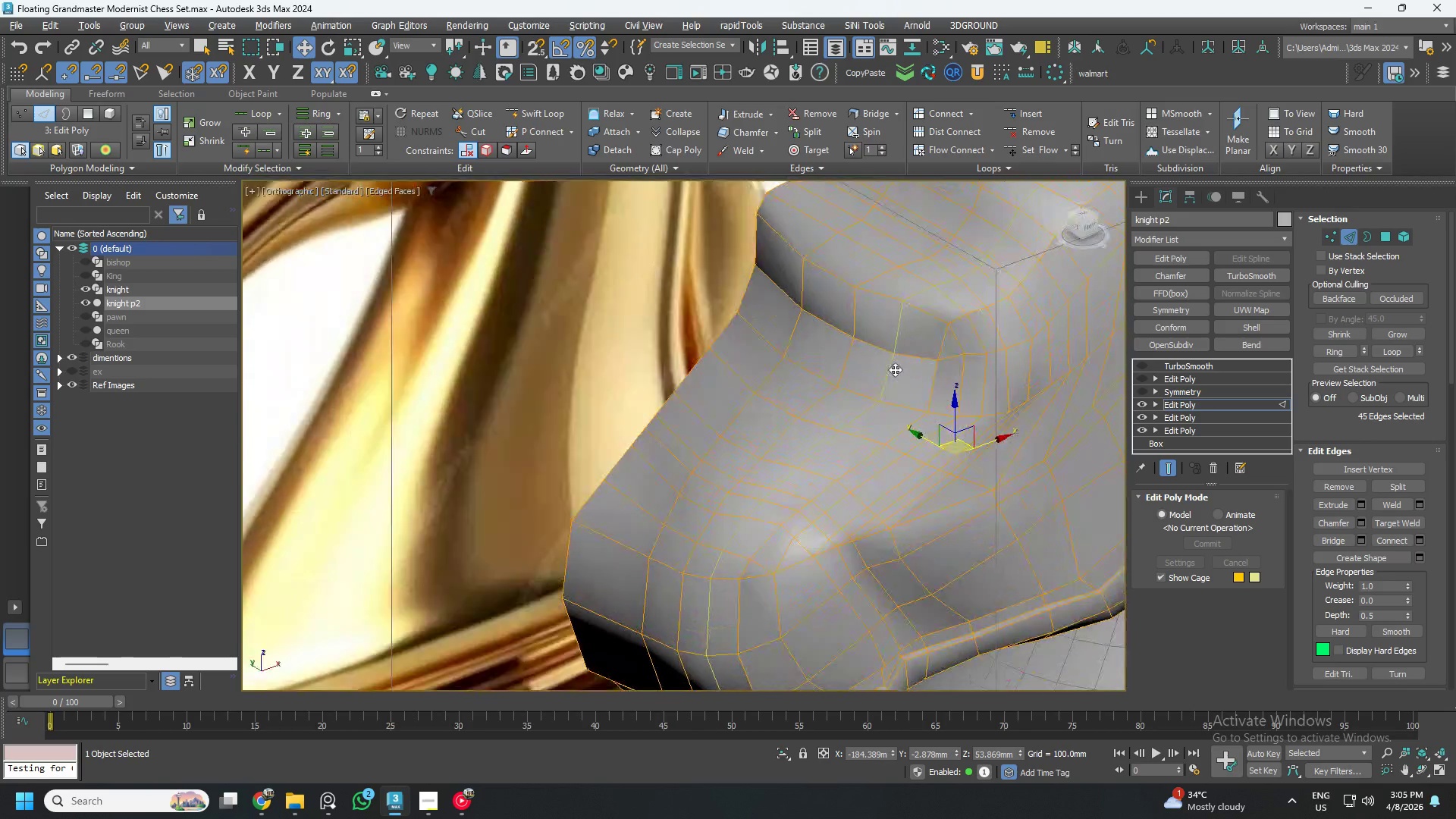 
scroll: coordinate [878, 340], scroll_direction: down, amount: 1.0
 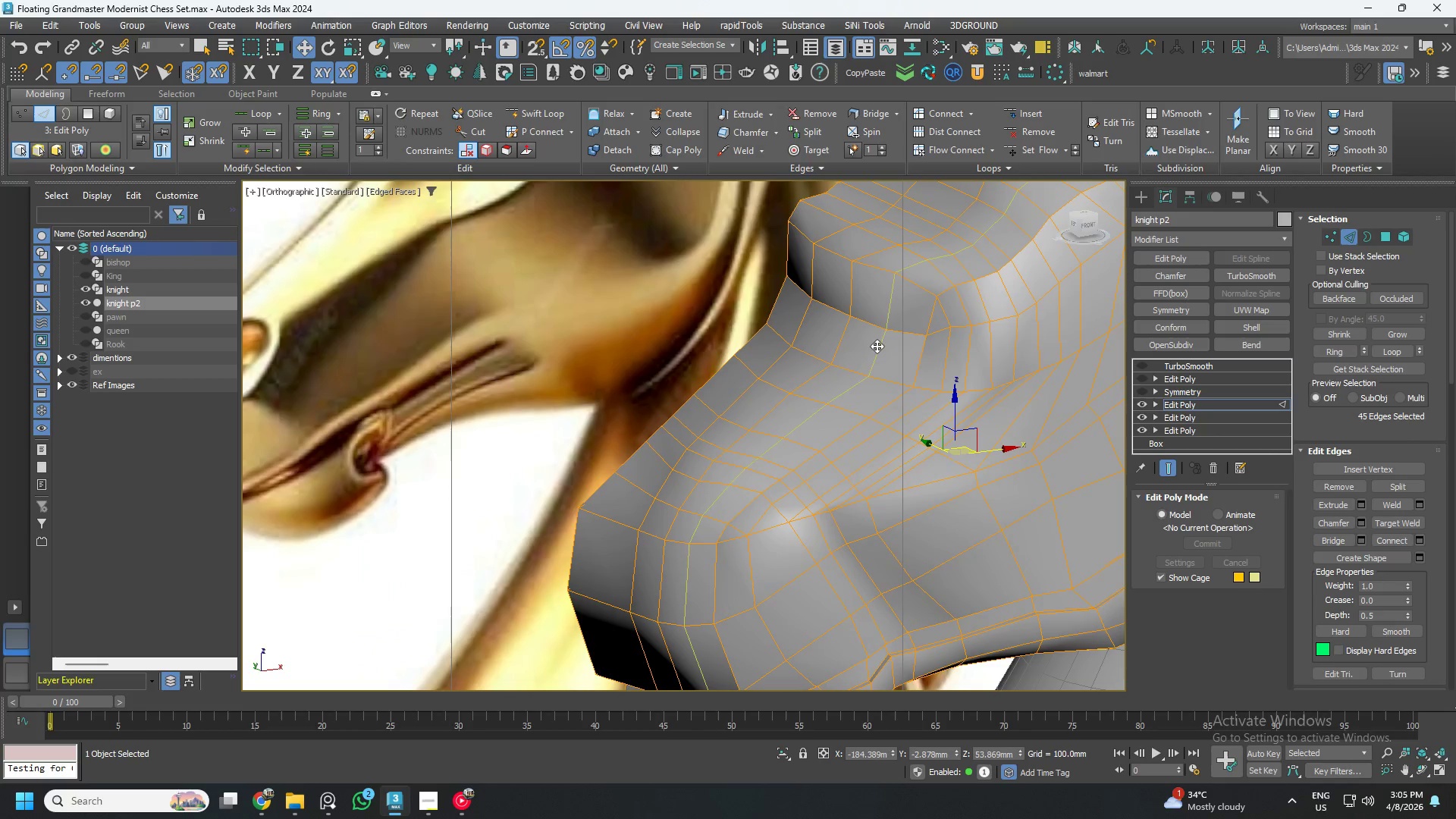 
hold_key(key=AltLeft, duration=0.72)
 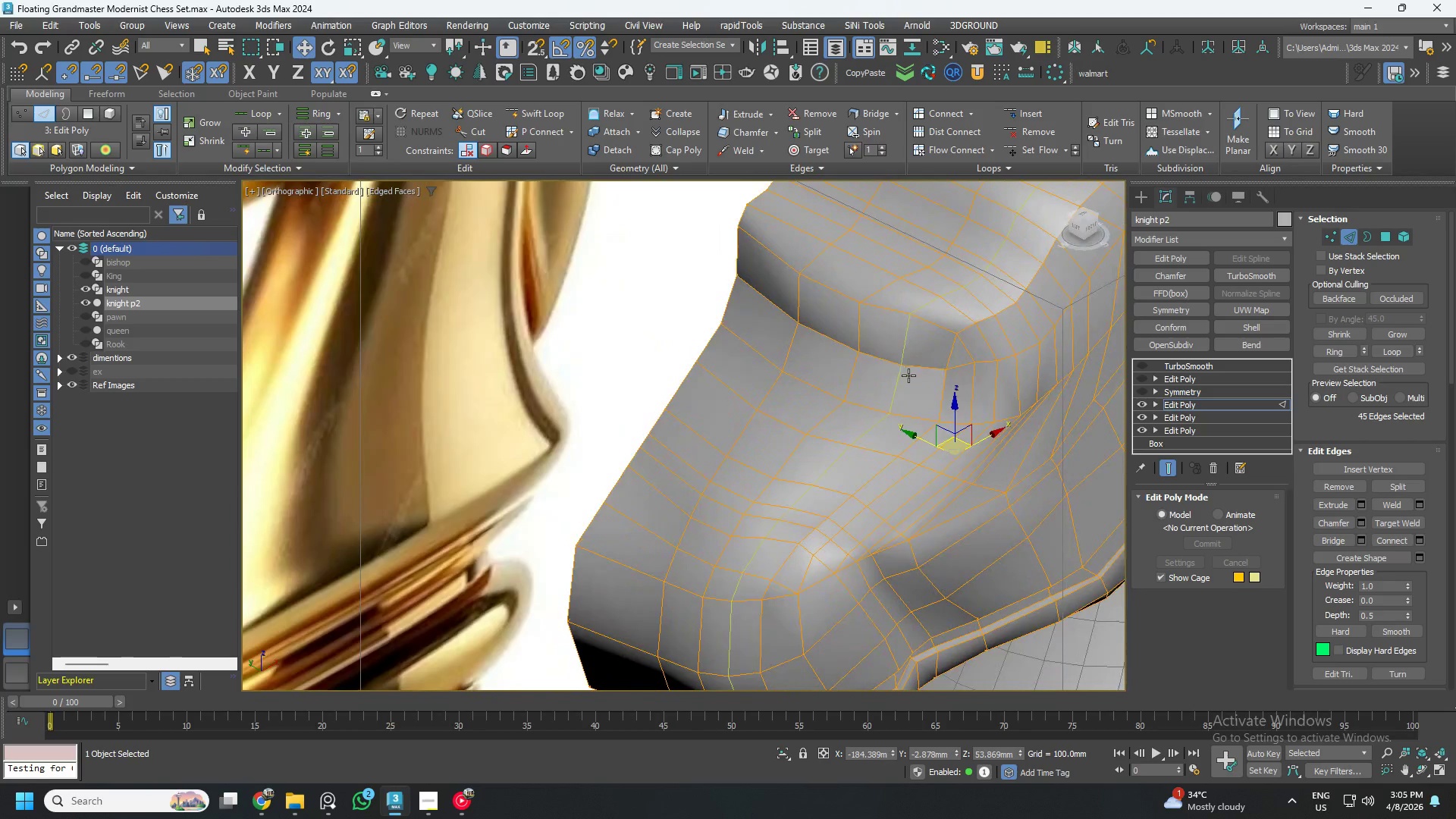 
hold_key(key=AltLeft, duration=0.77)
 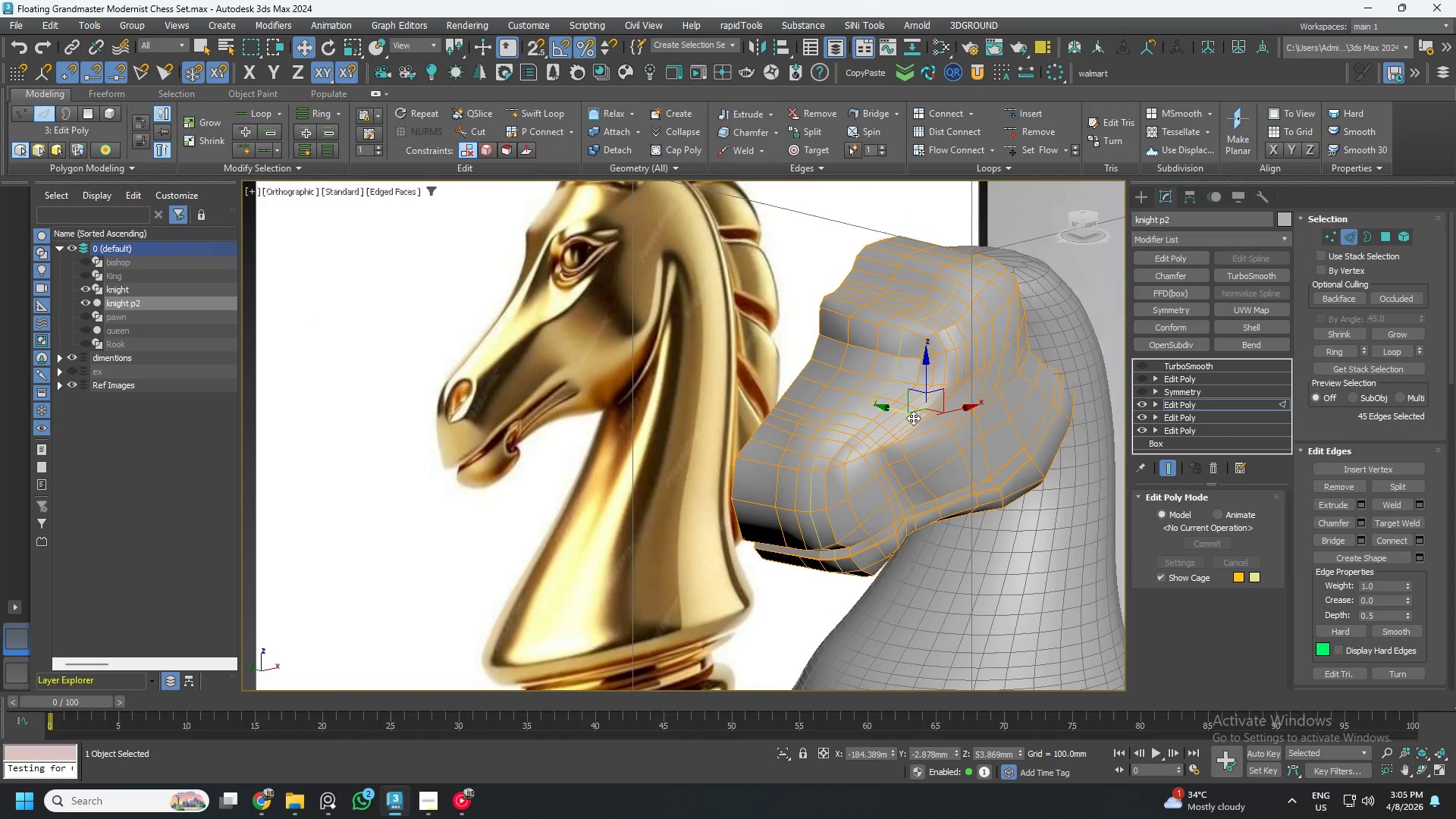 
scroll: coordinate [893, 380], scroll_direction: down, amount: 2.0
 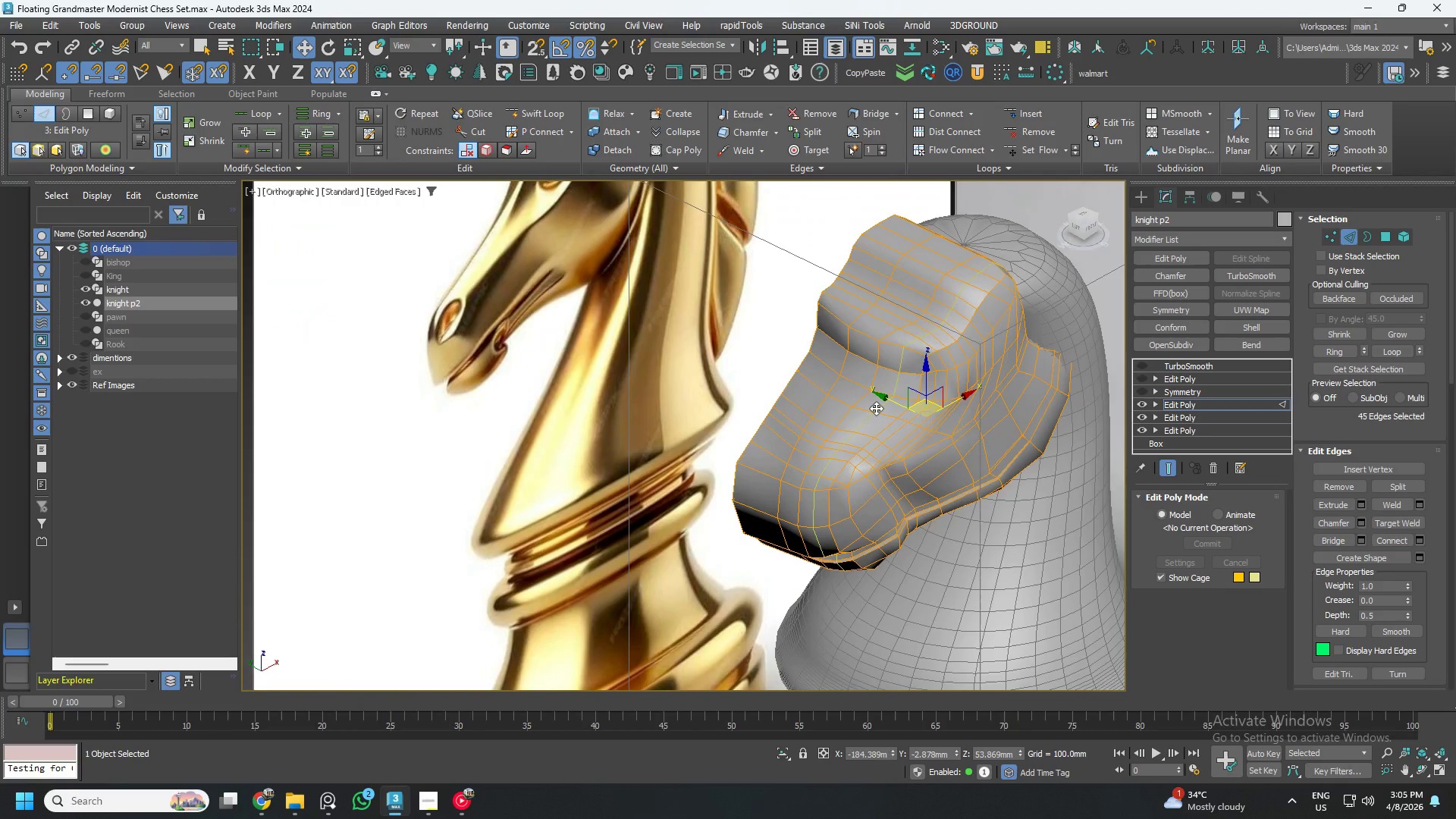 
hold_key(key=AltLeft, duration=0.8)
 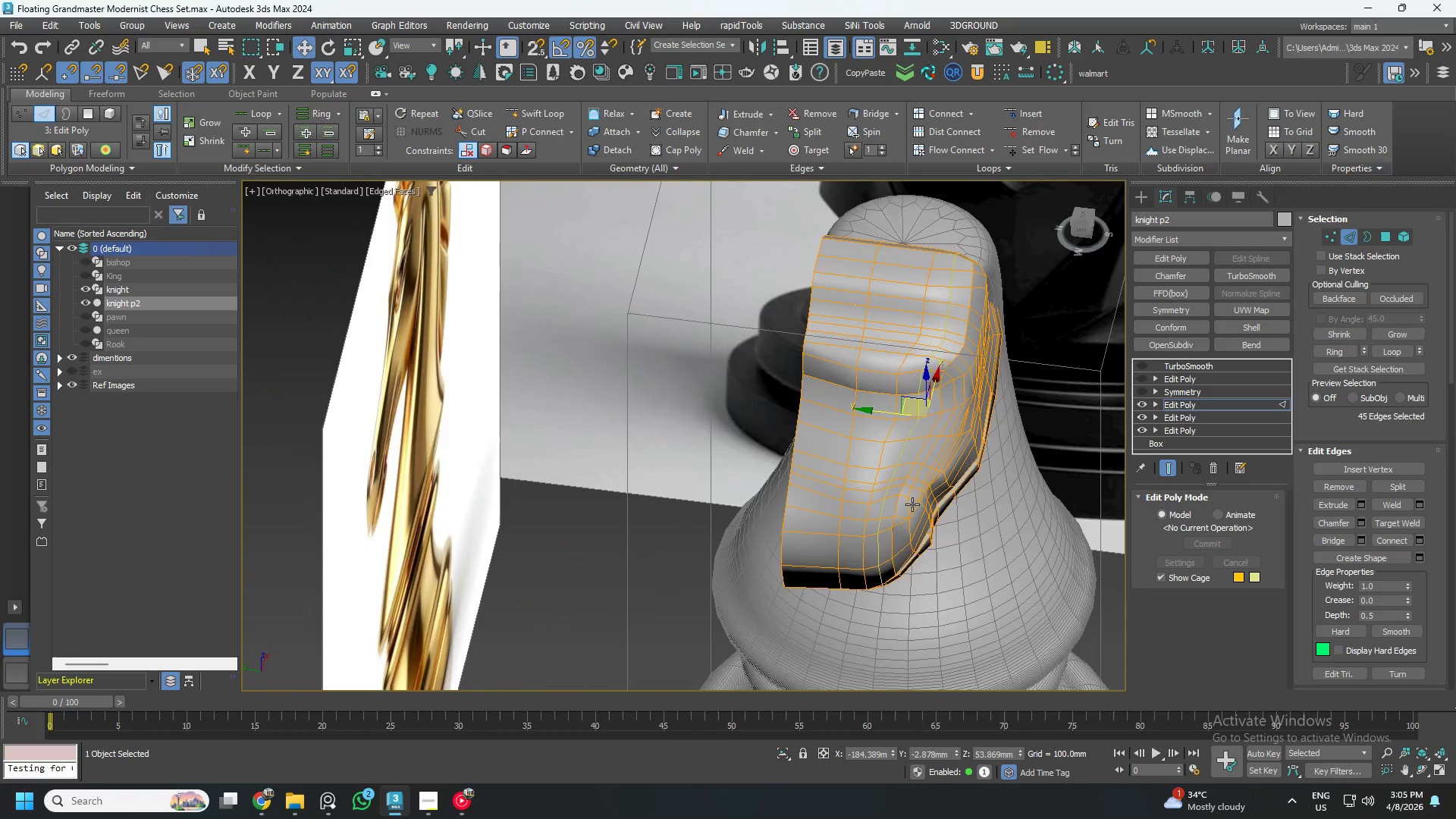 
hold_key(key=AltLeft, duration=0.67)
 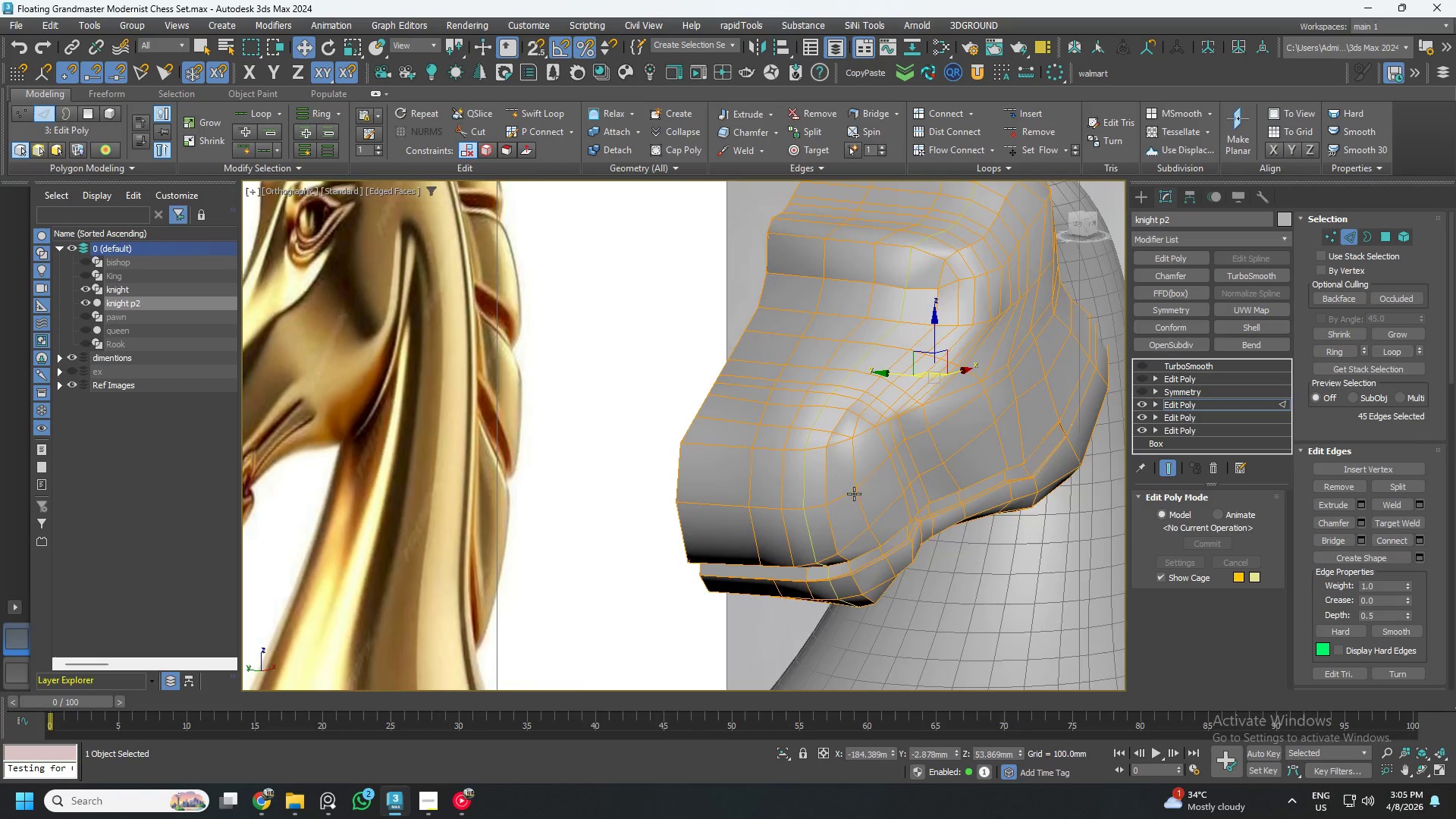 
scroll: coordinate [917, 497], scroll_direction: up, amount: 1.0
 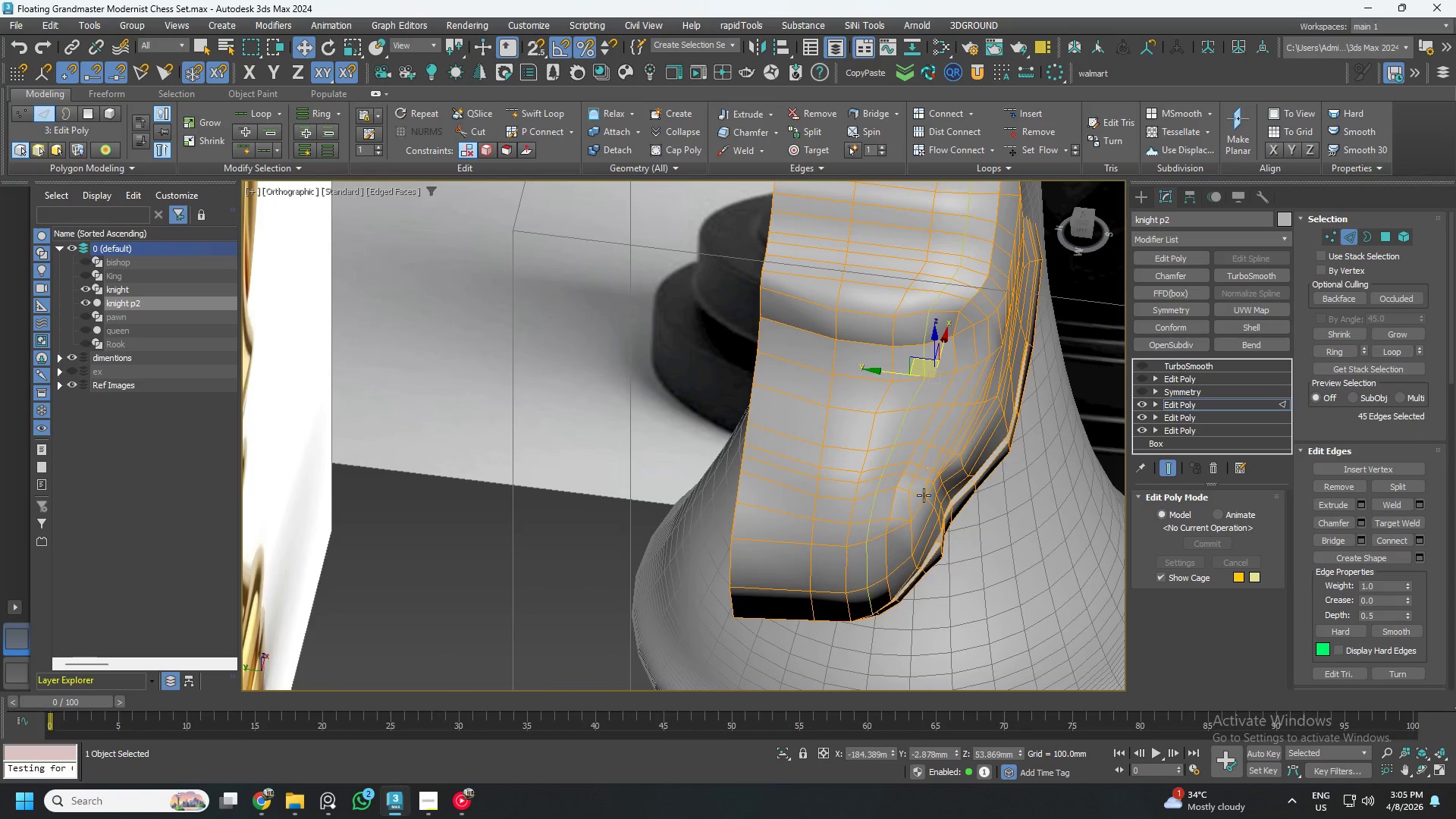 
hold_key(key=AltLeft, duration=1.38)
 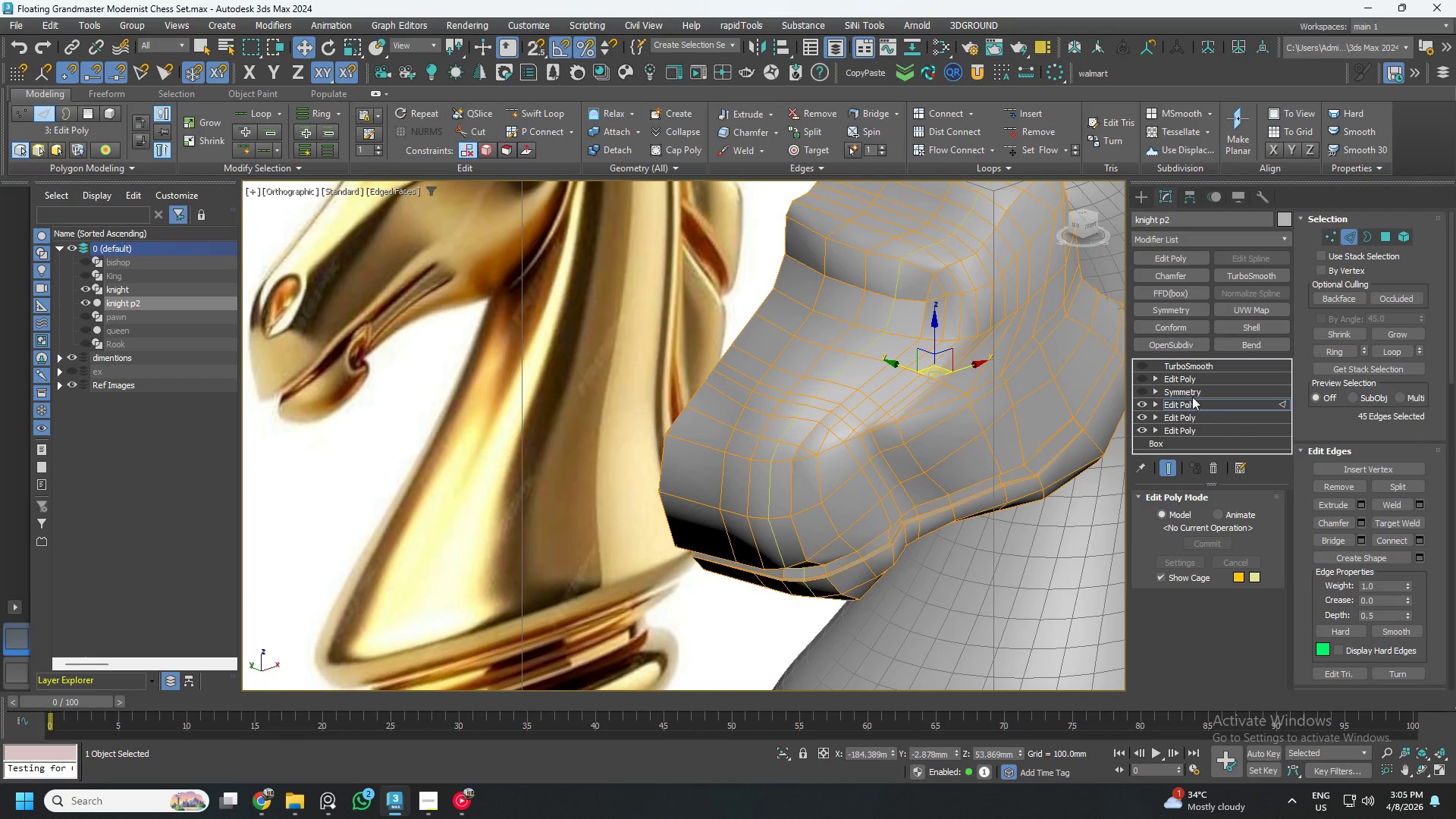 
left_click([1141, 387])
 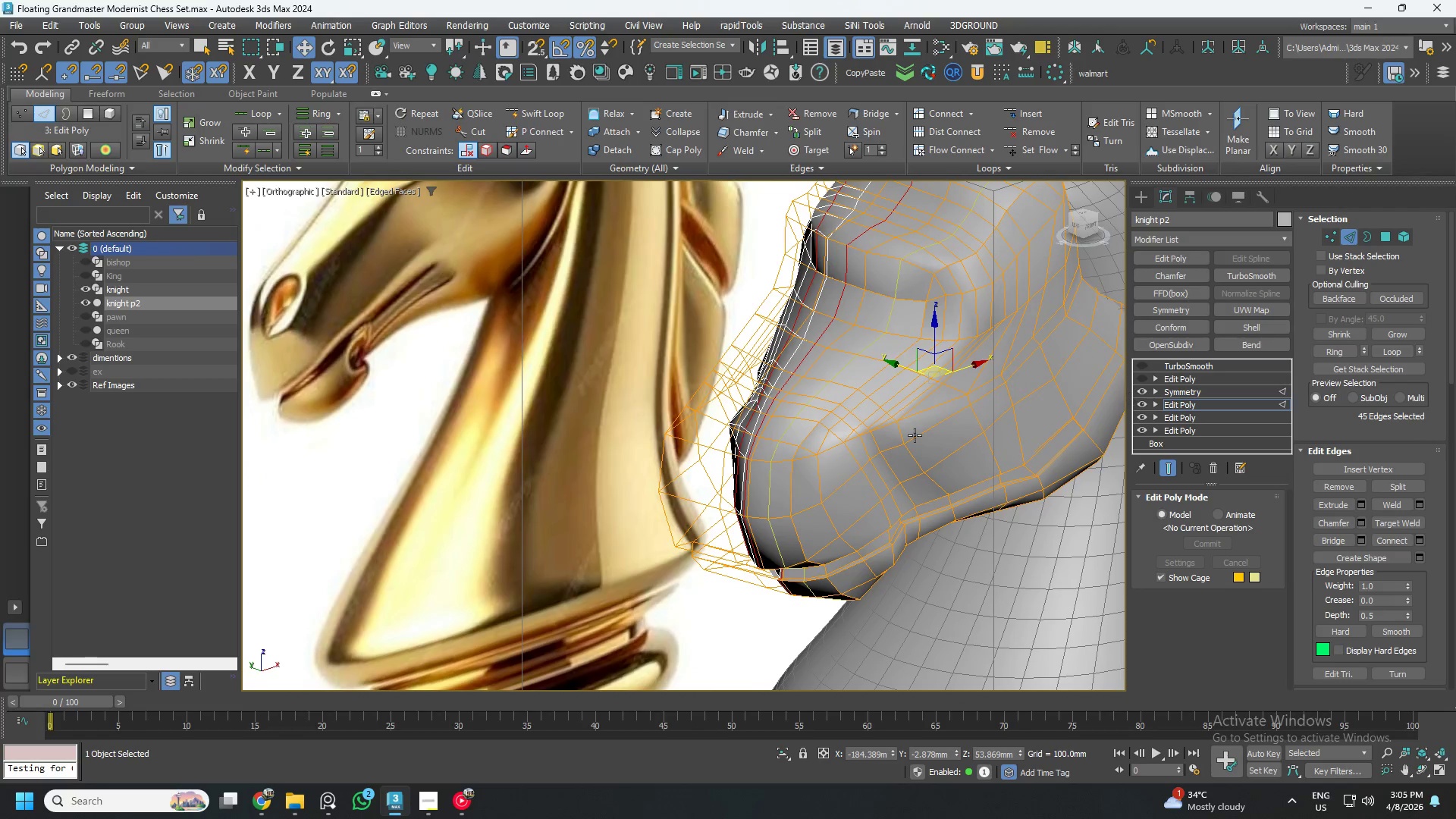 
hold_key(key=AltLeft, duration=0.98)
 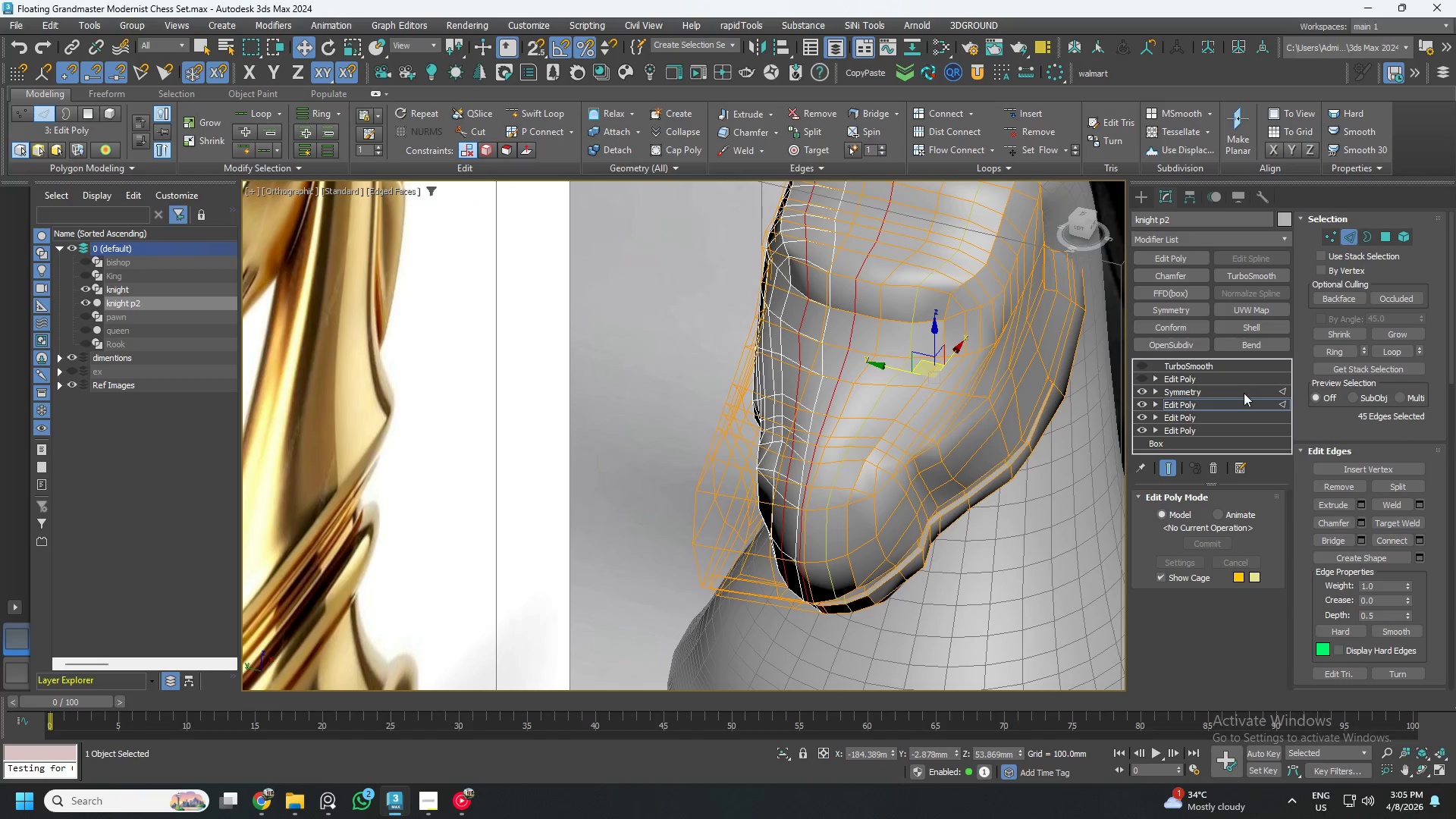 
left_click([1241, 402])
 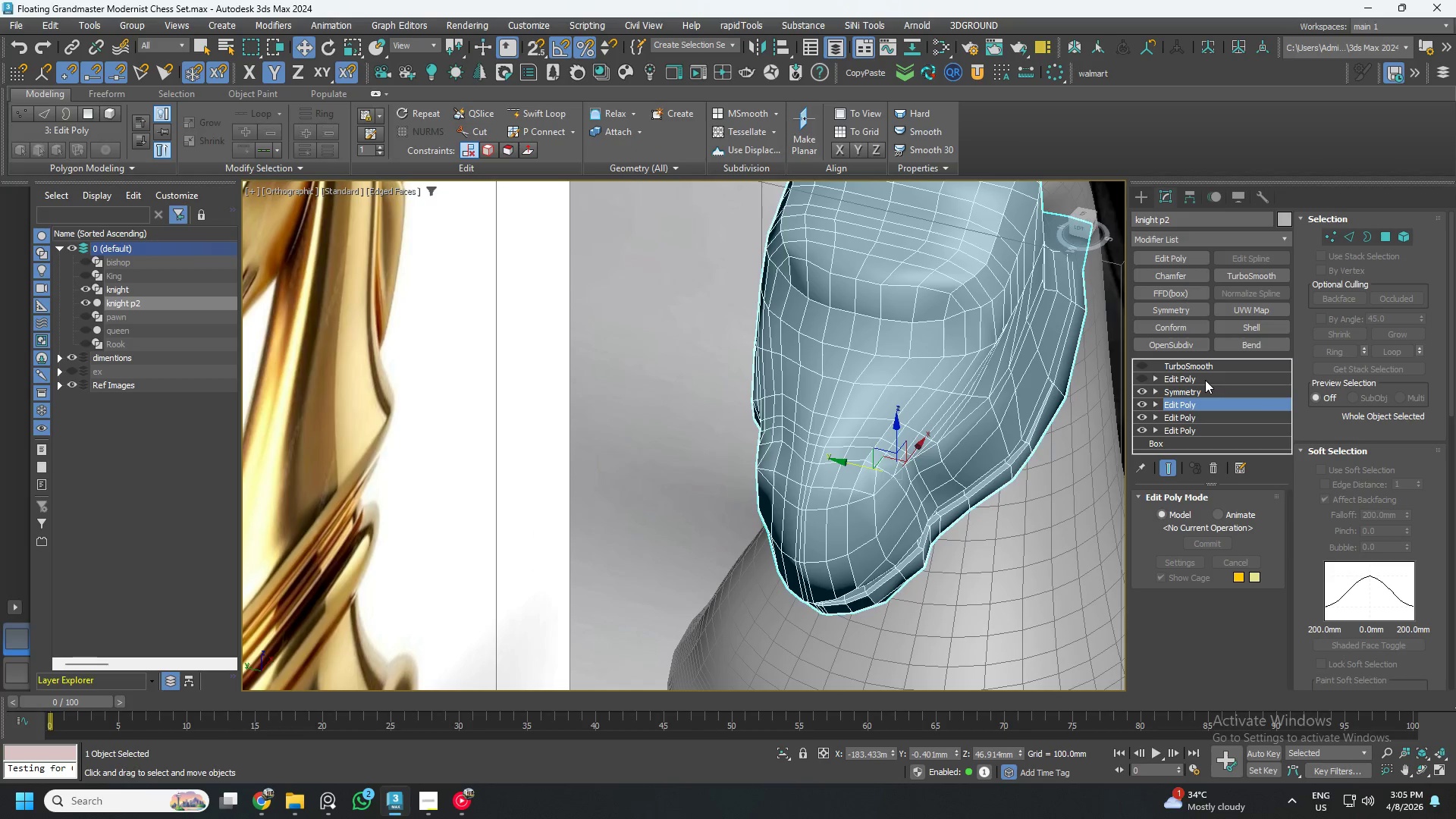 
left_click([1203, 380])
 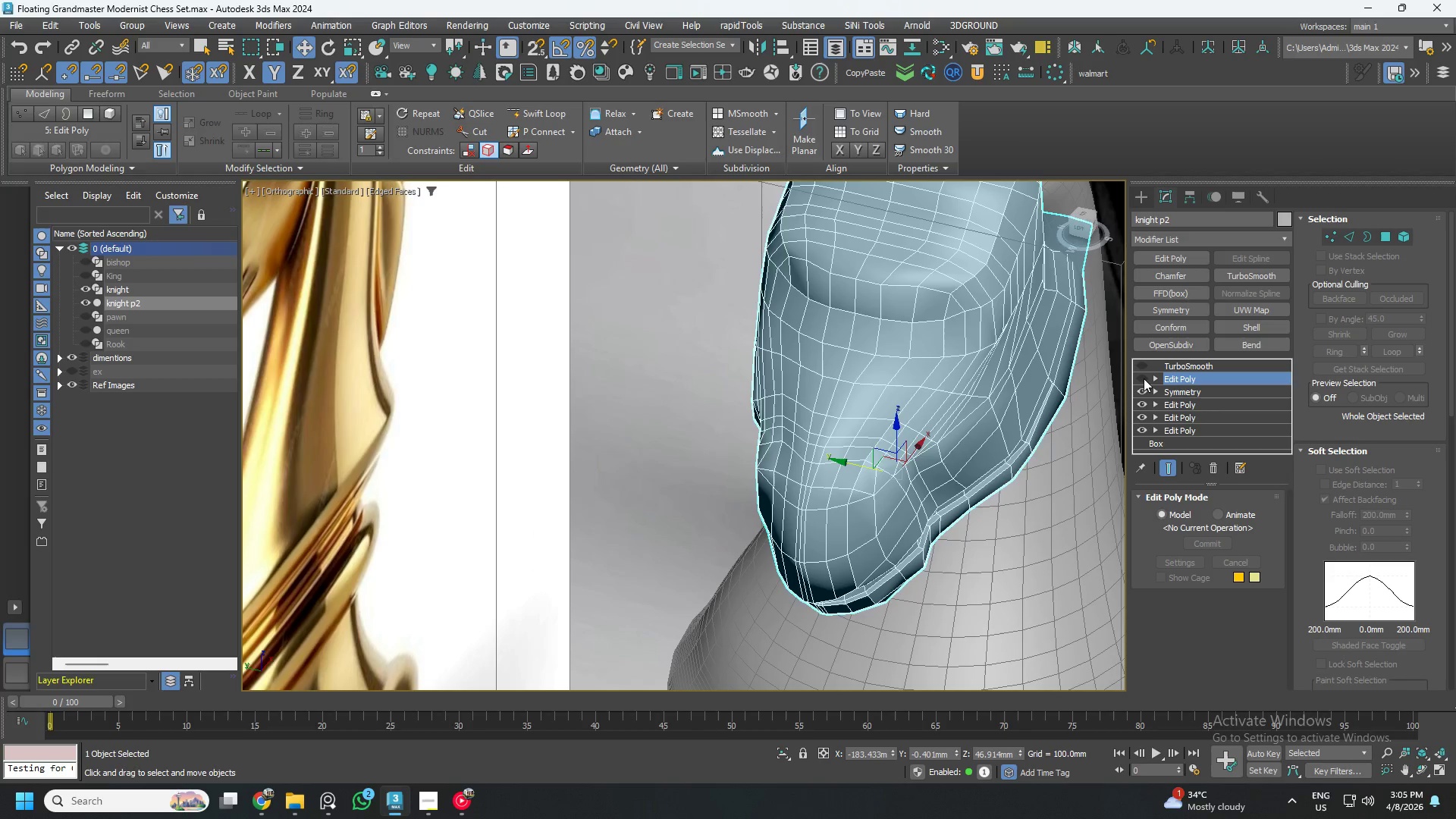 
left_click([1141, 378])
 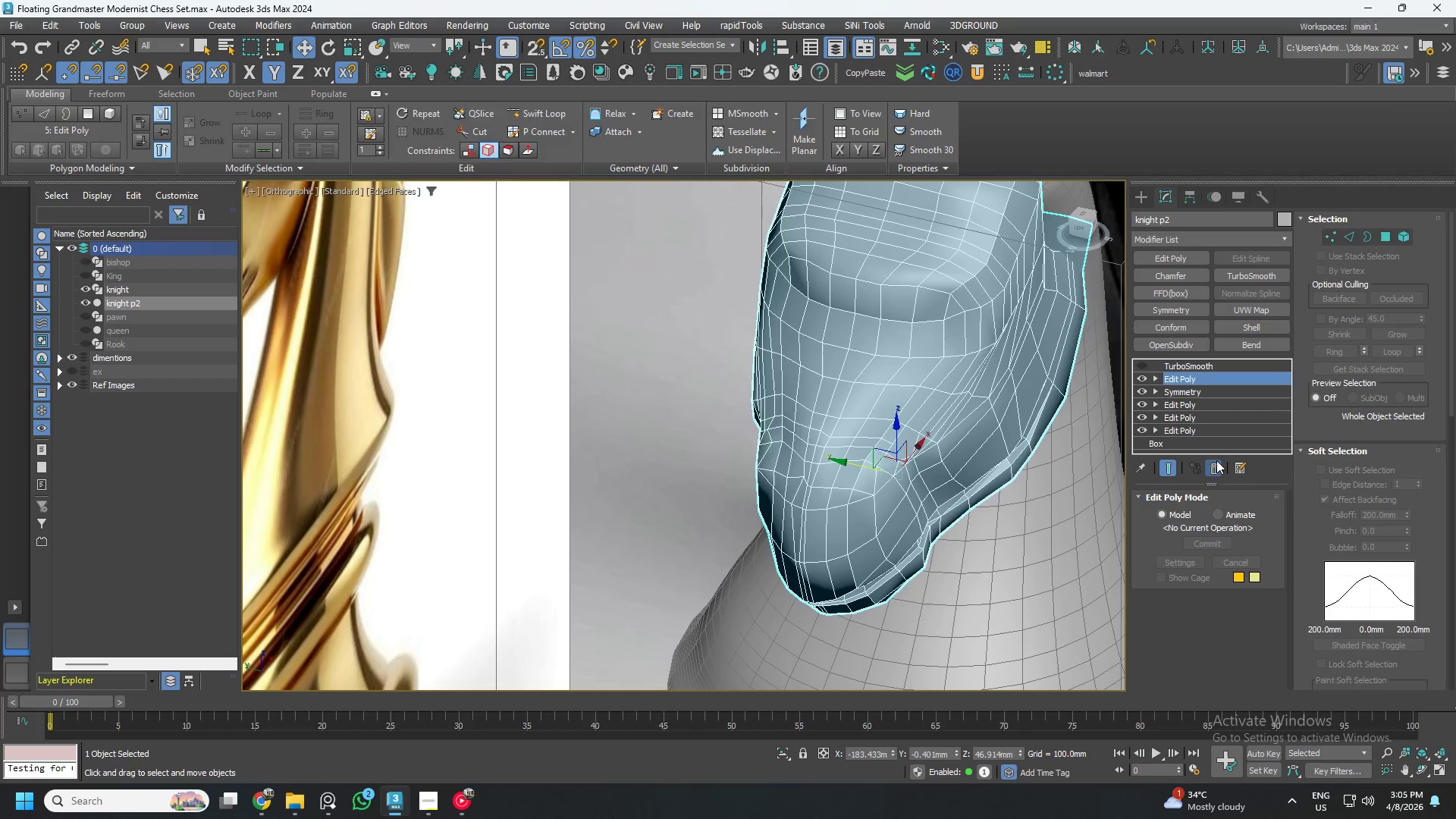 
hold_key(key=AltLeft, duration=0.69)
 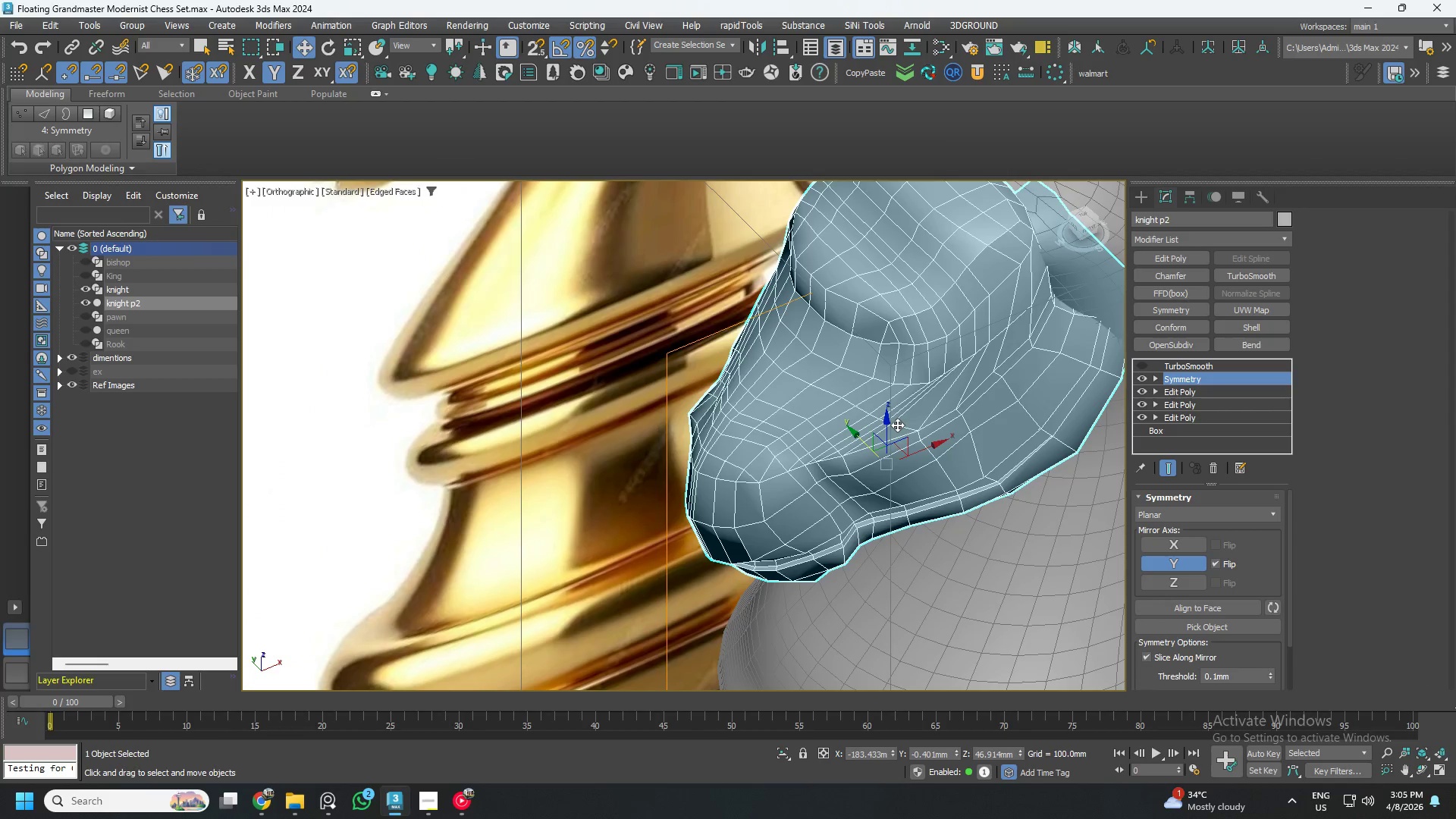 
hold_key(key=AltLeft, duration=1.75)
 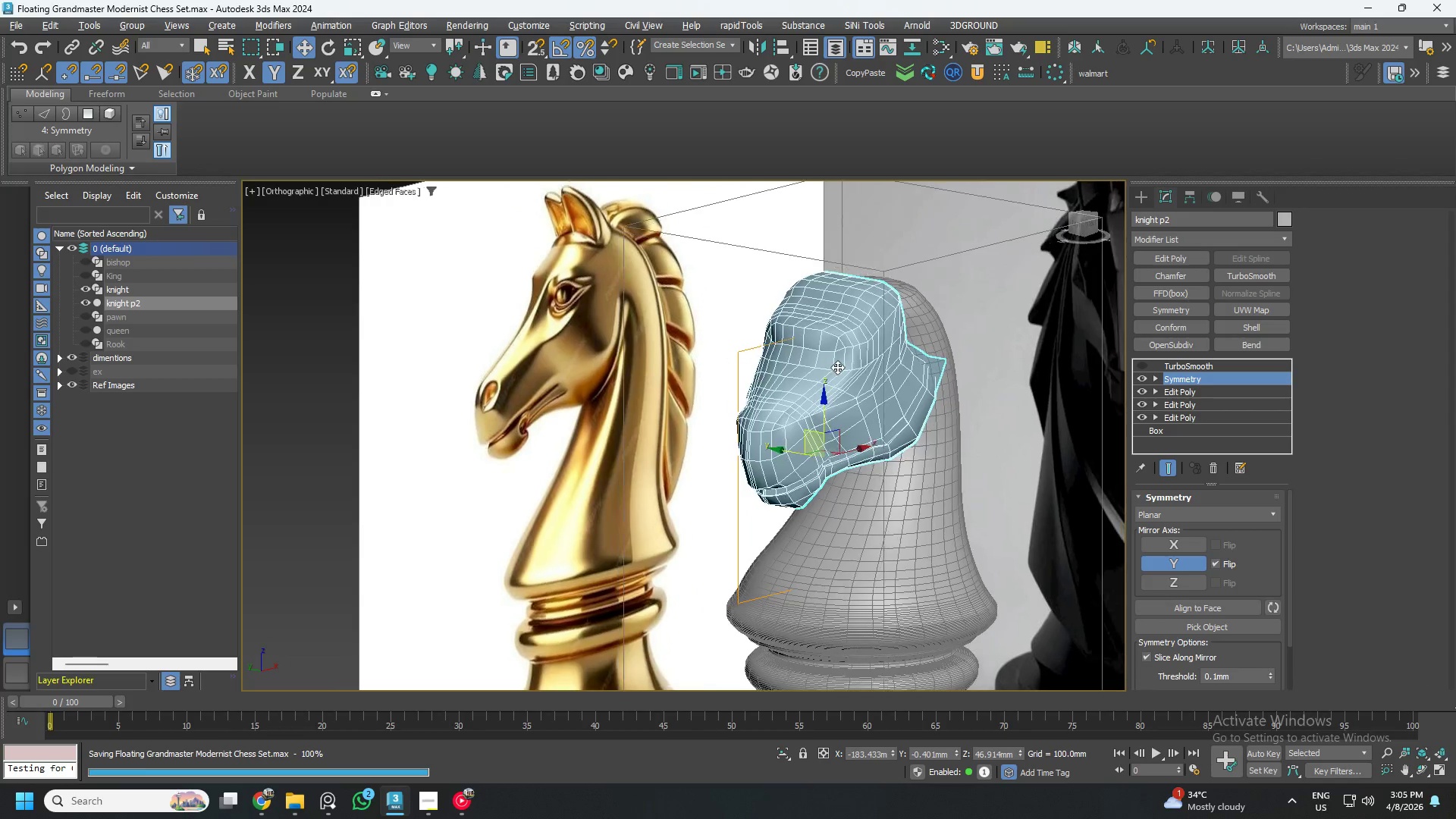 
key(Control+ControlLeft)
 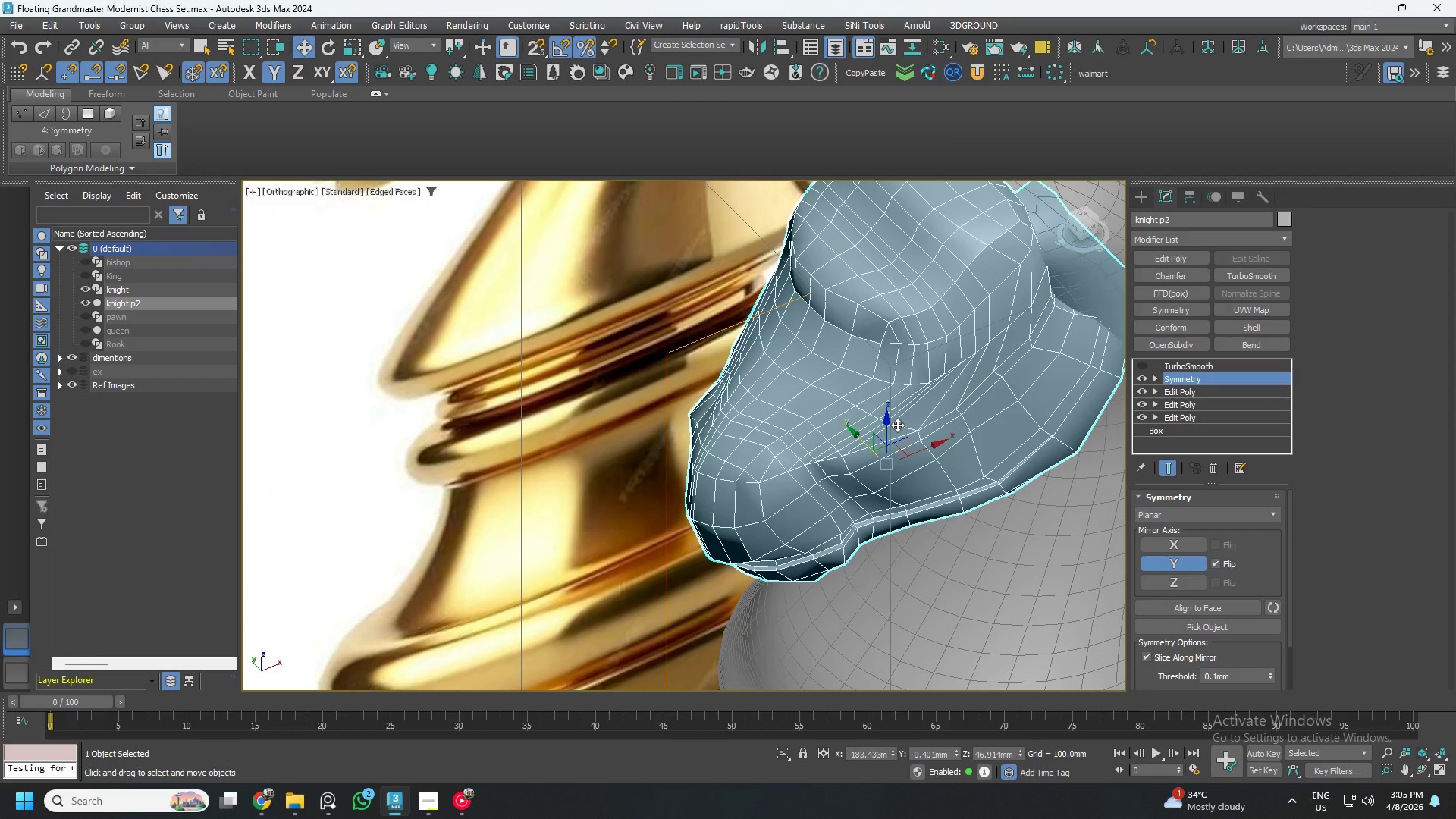 
hold_key(key=AltLeft, duration=0.69)
 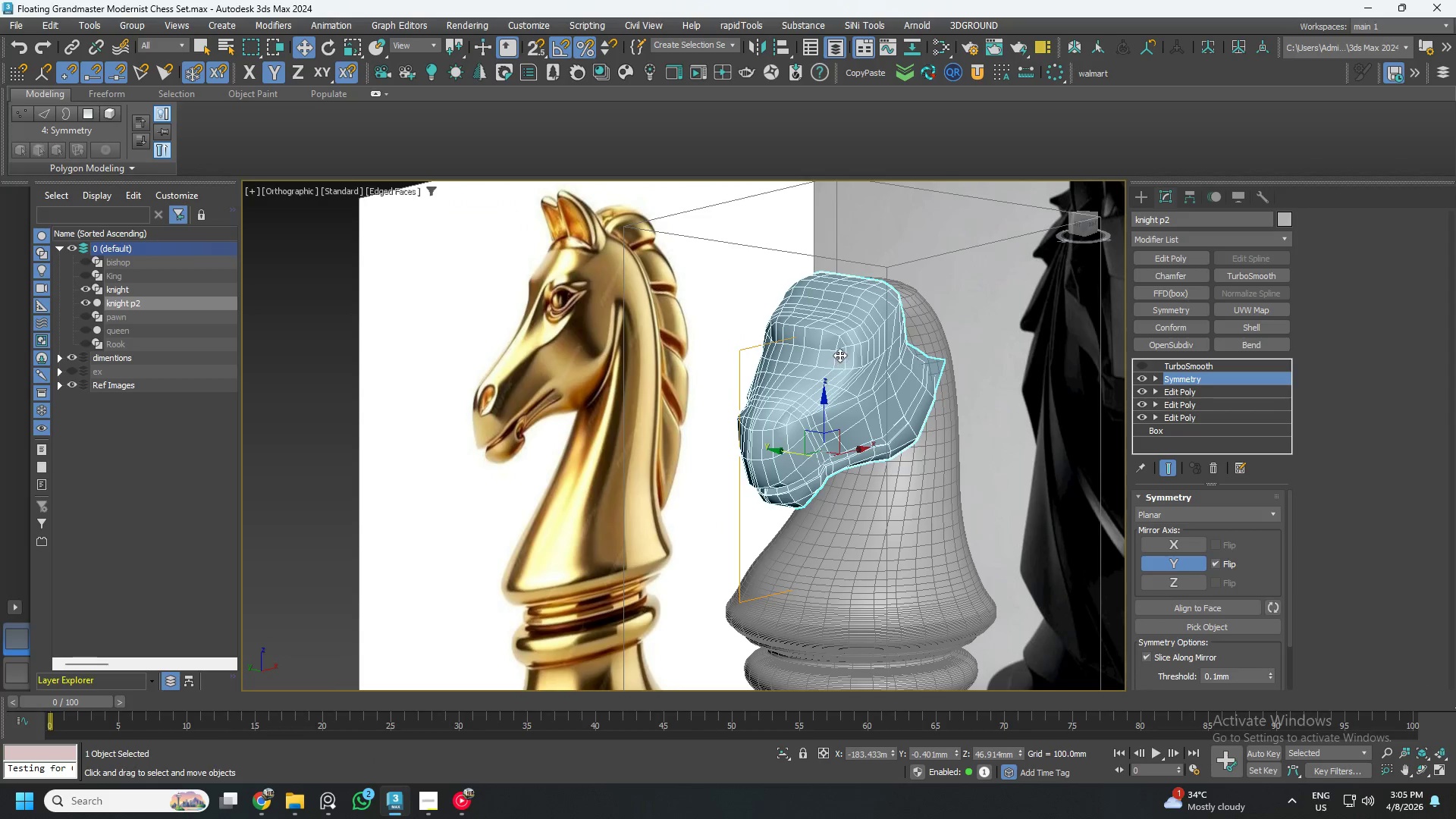 
scroll: coordinate [756, 428], scroll_direction: down, amount: 2.0
 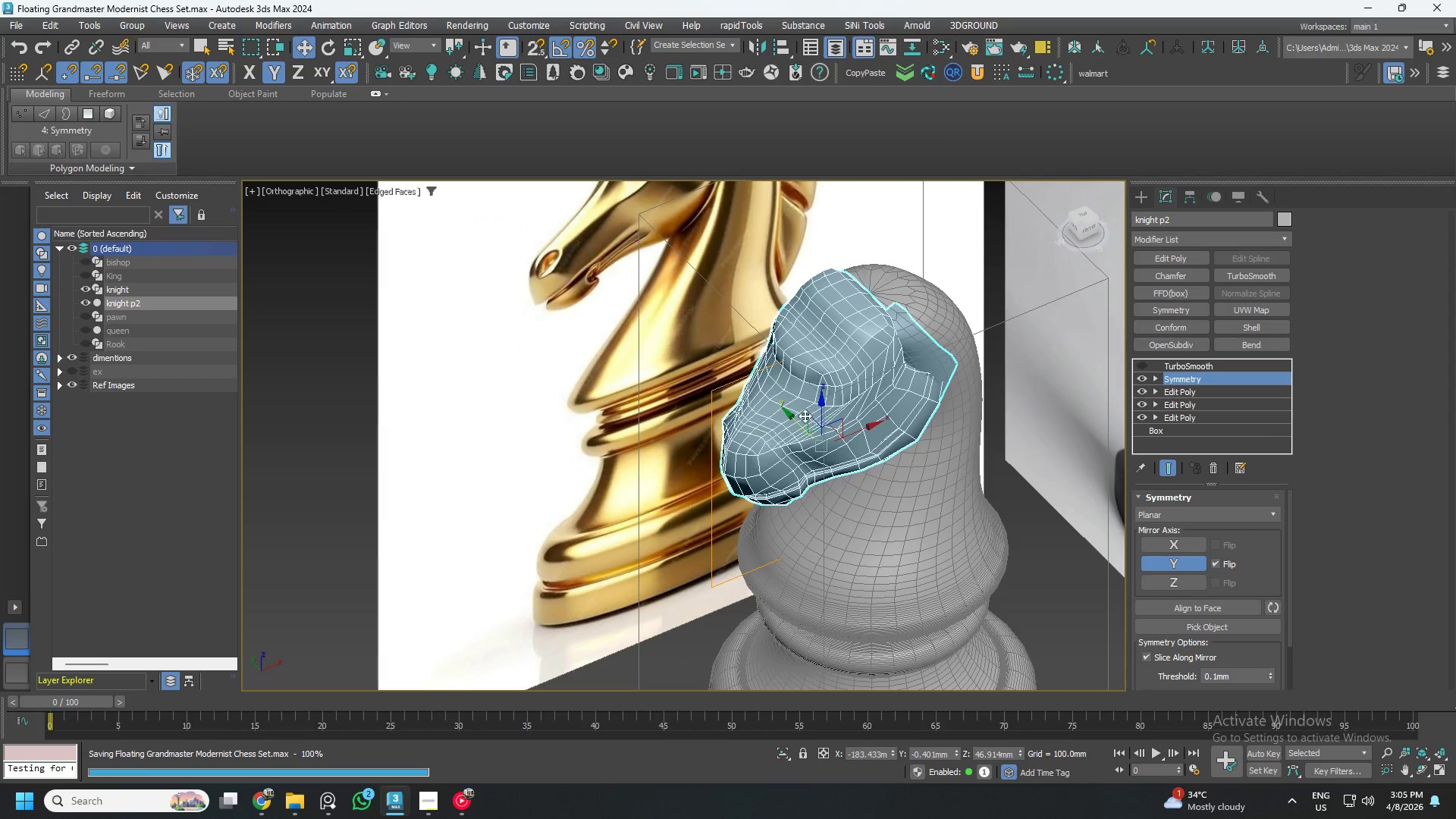 
hold_key(key=AltLeft, duration=0.64)
 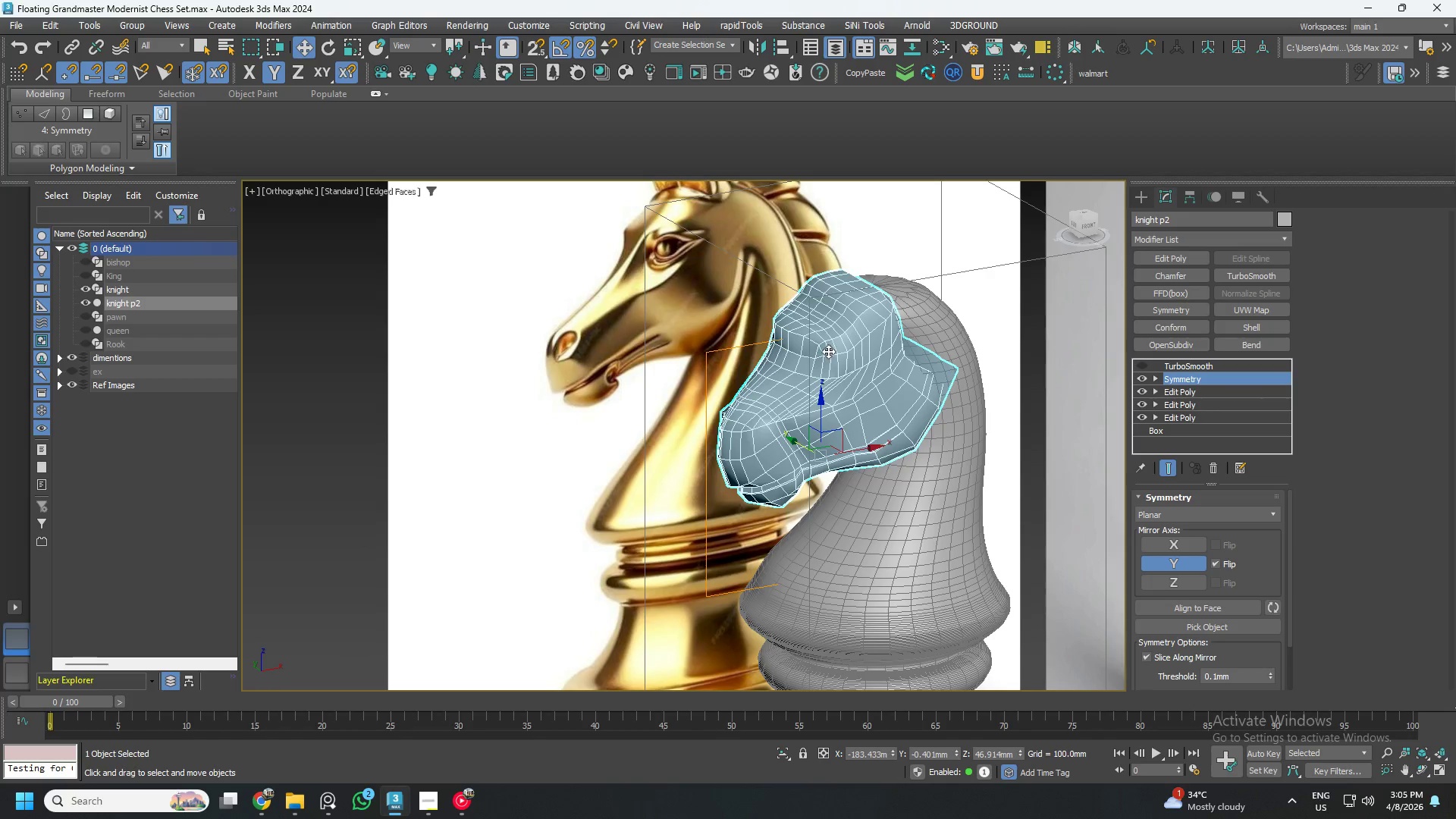 
scroll: coordinate [849, 344], scroll_direction: up, amount: 1.0
 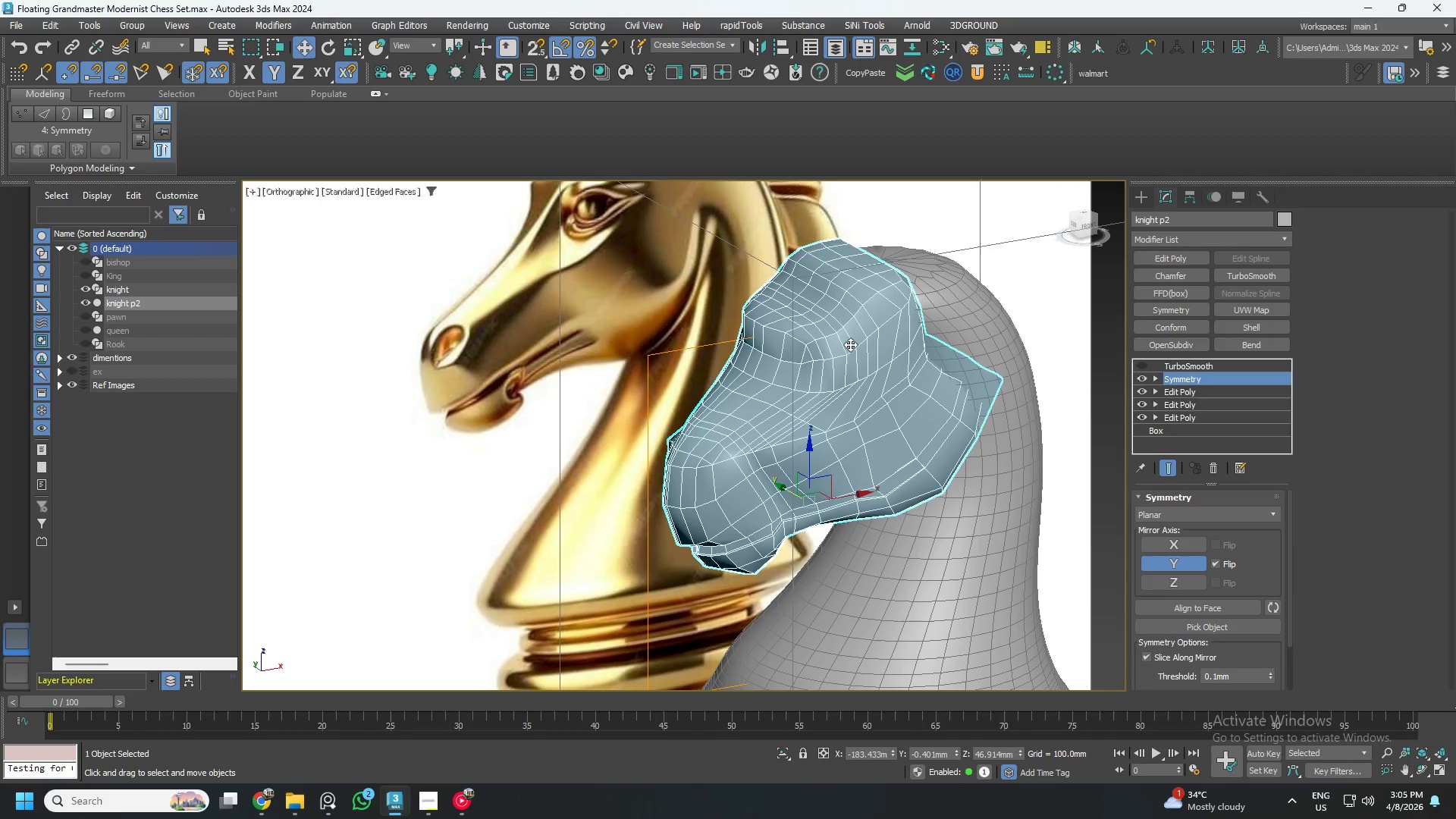 
scroll: coordinate [851, 344], scroll_direction: down, amount: 3.0
 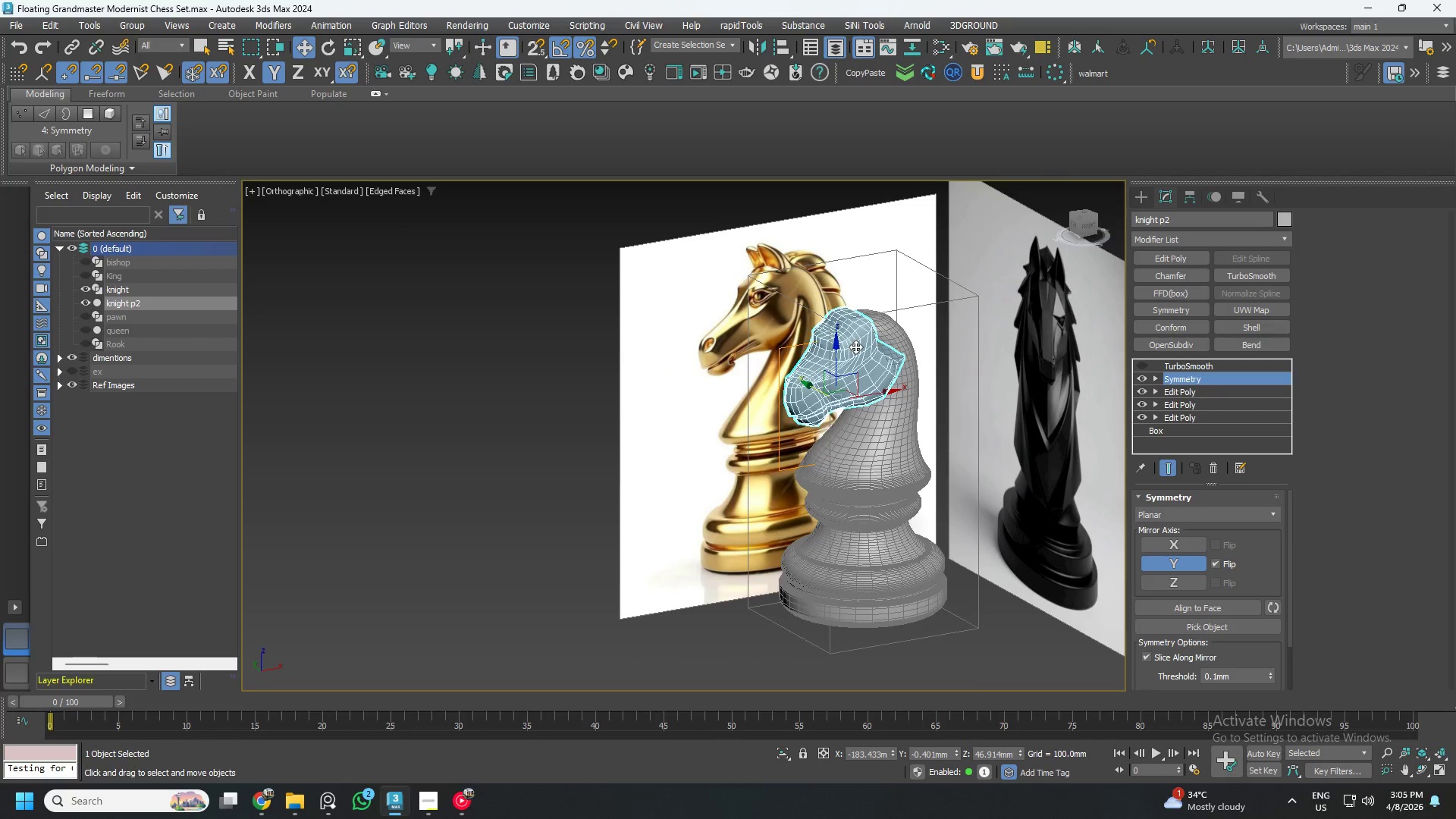 
scroll: coordinate [857, 347], scroll_direction: up, amount: 1.0
 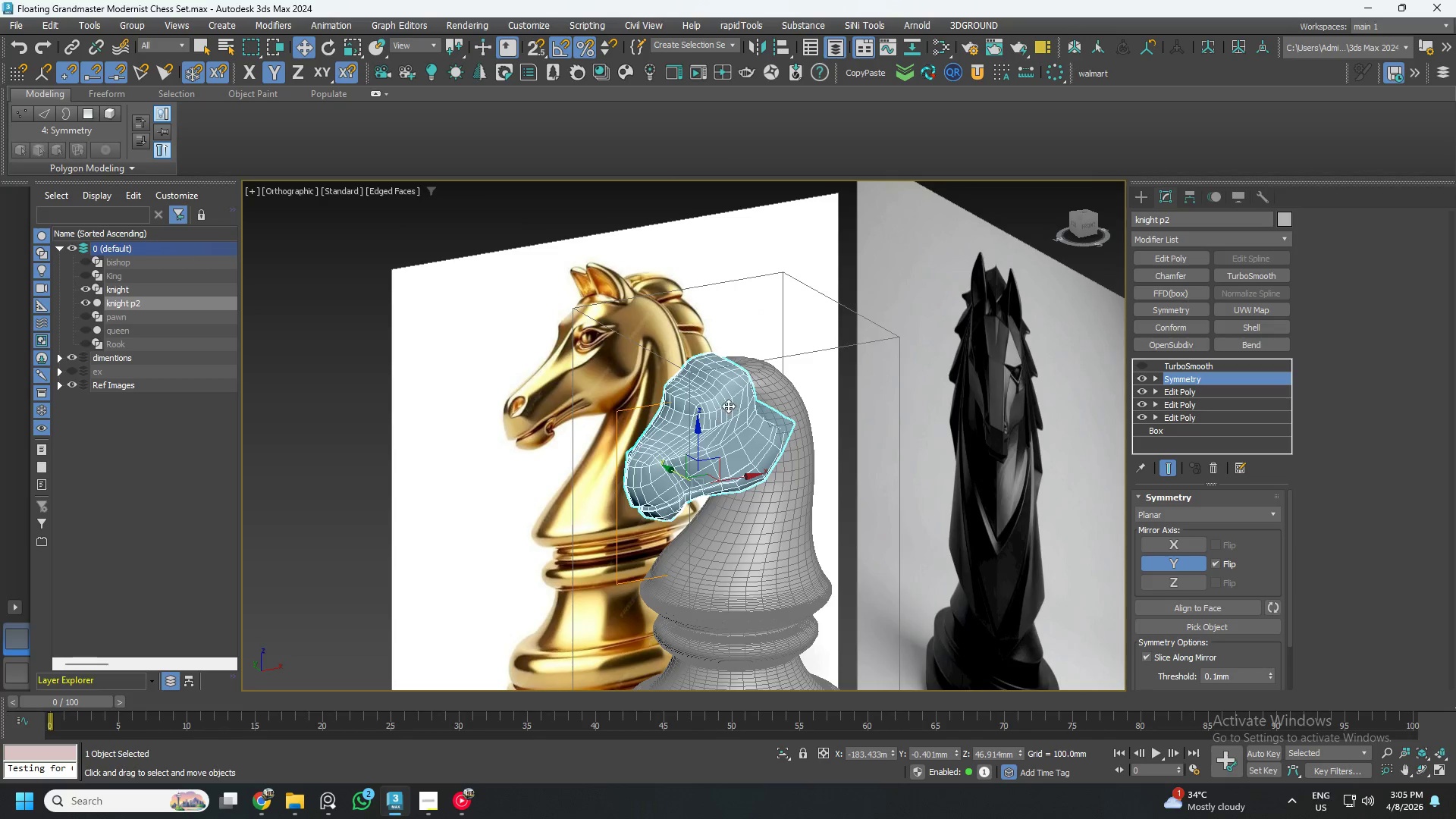 
hold_key(key=AltLeft, duration=1.52)
 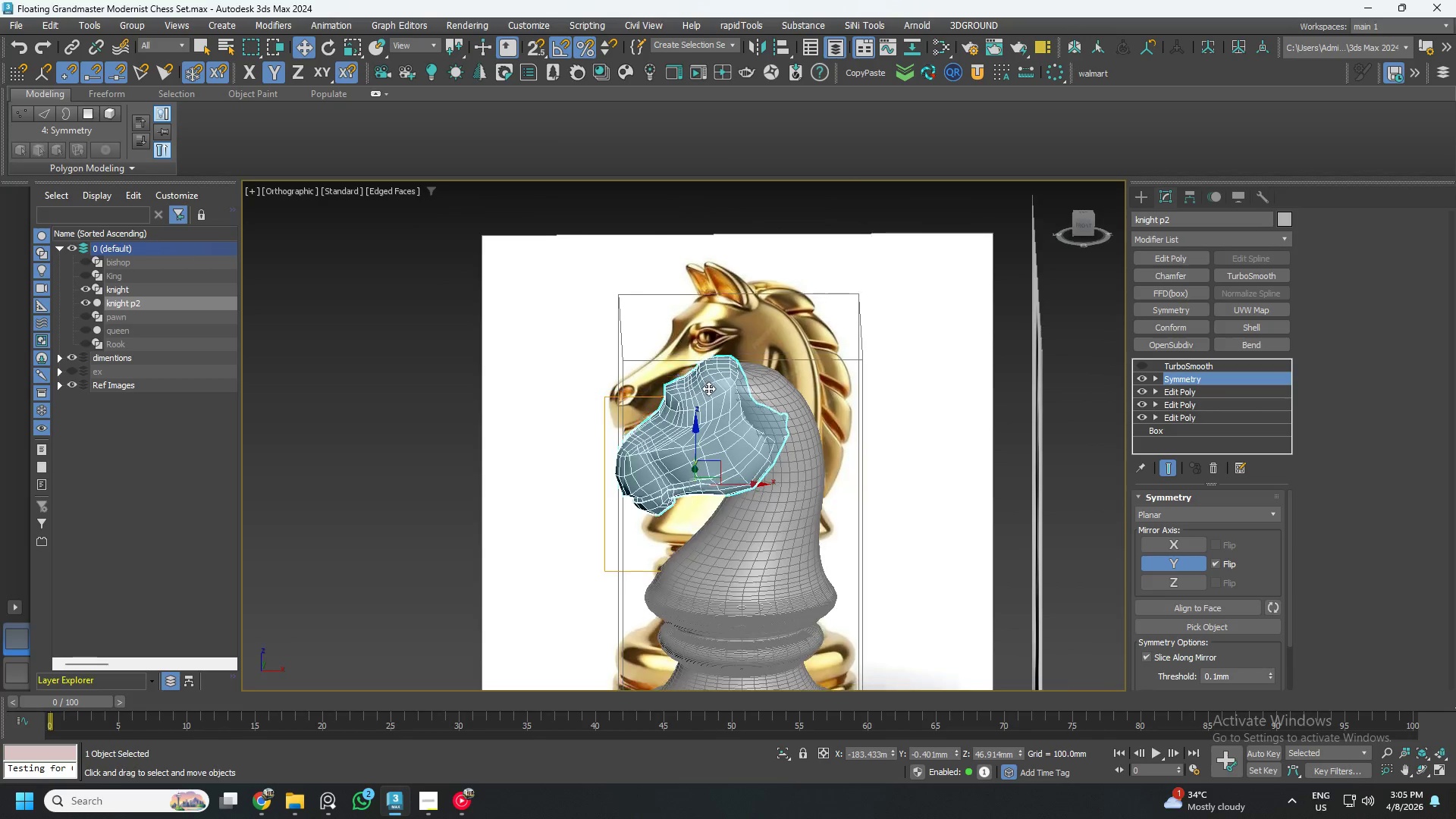 
key(Alt+AltLeft)
 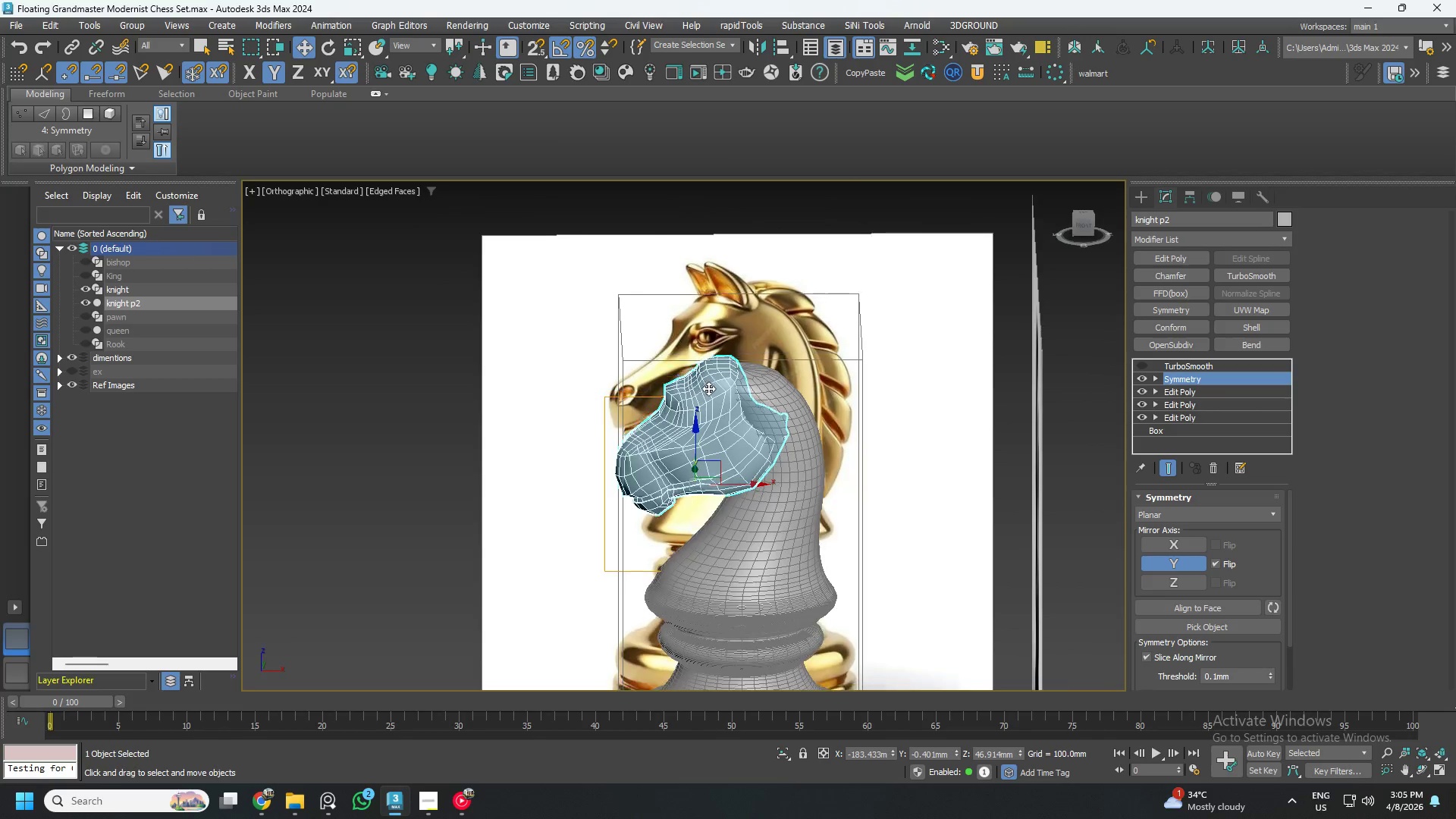 
key(Alt+AltLeft)
 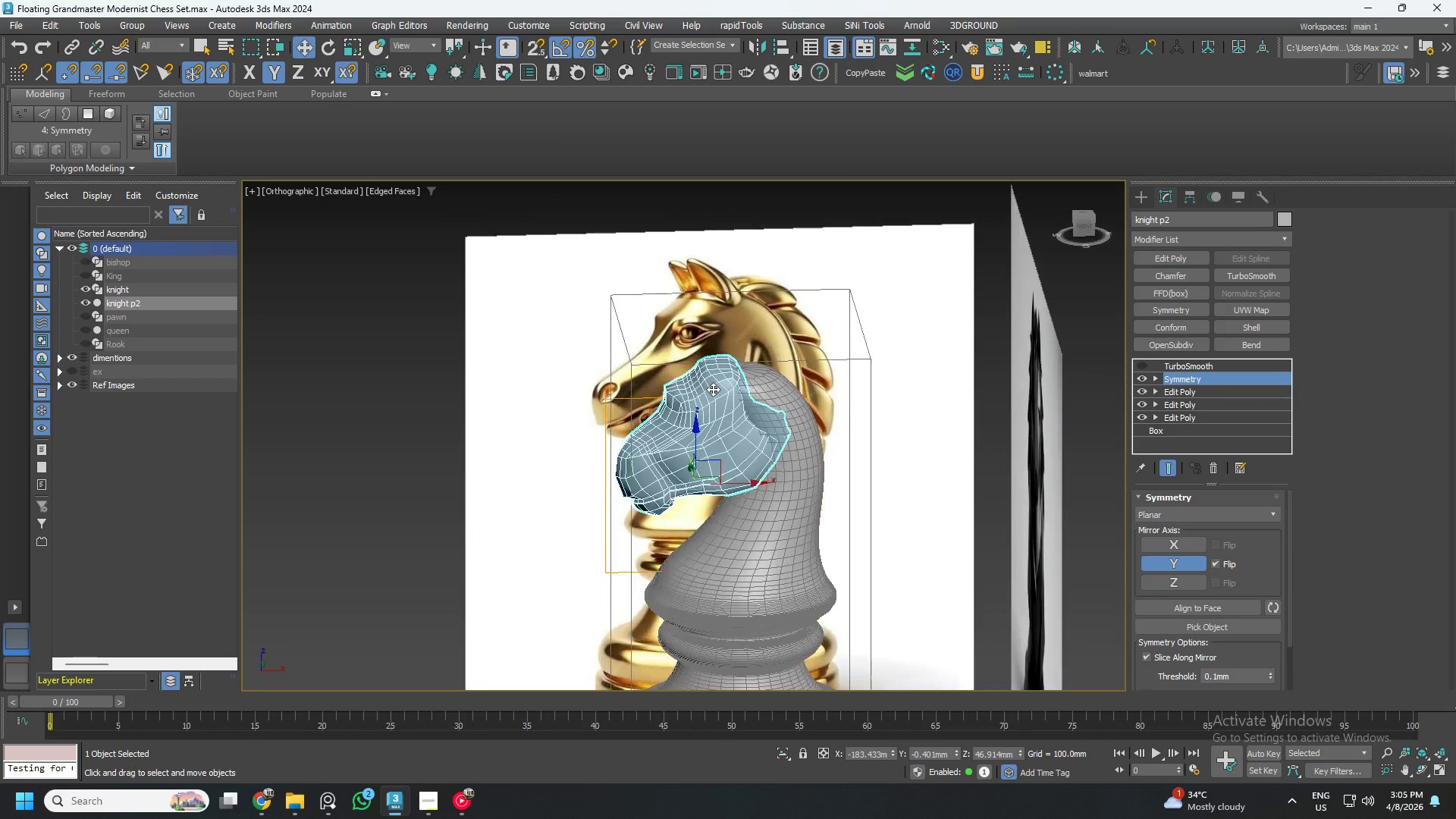 
key(Alt+AltLeft)
 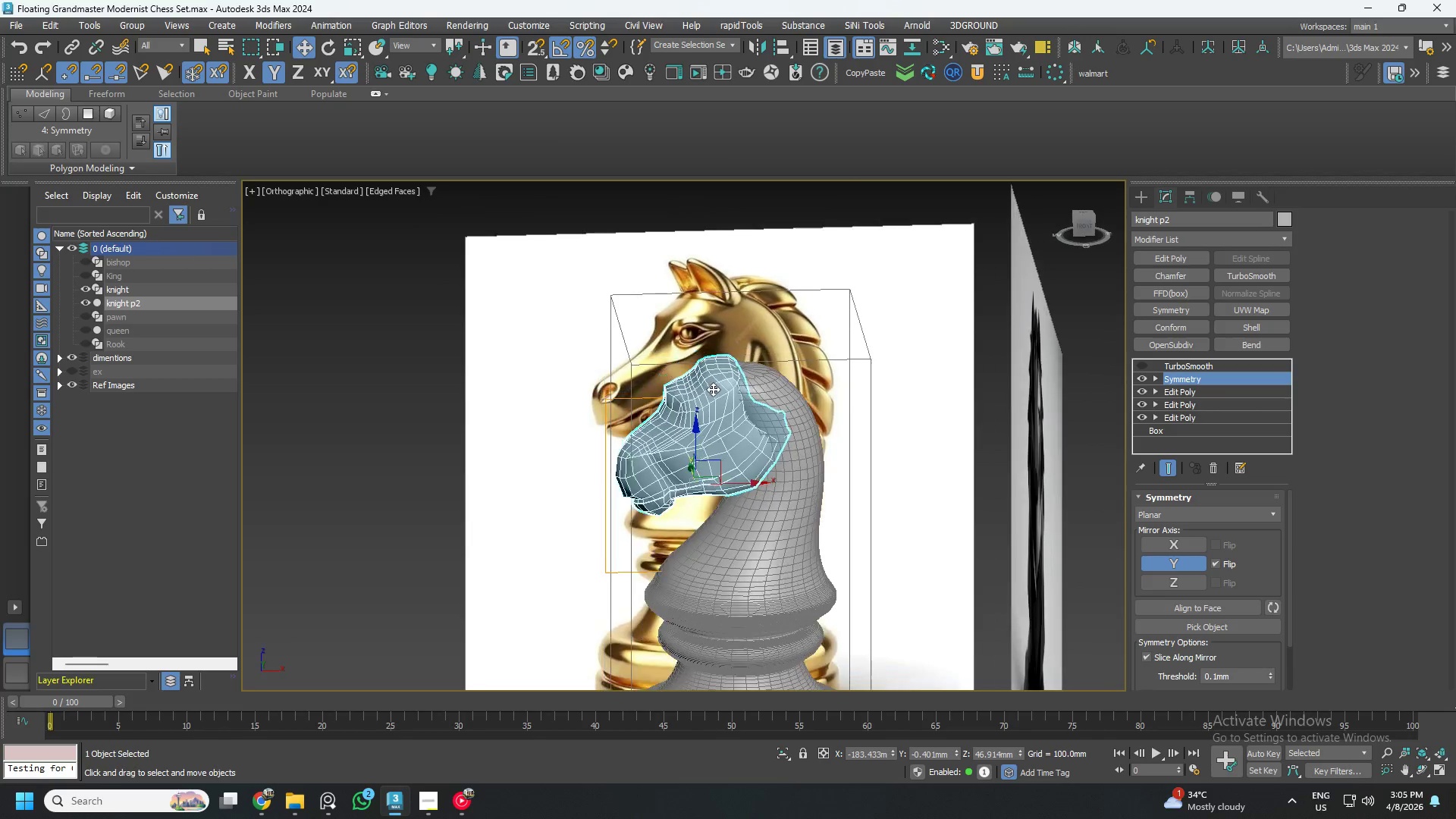 
key(Alt+AltLeft)
 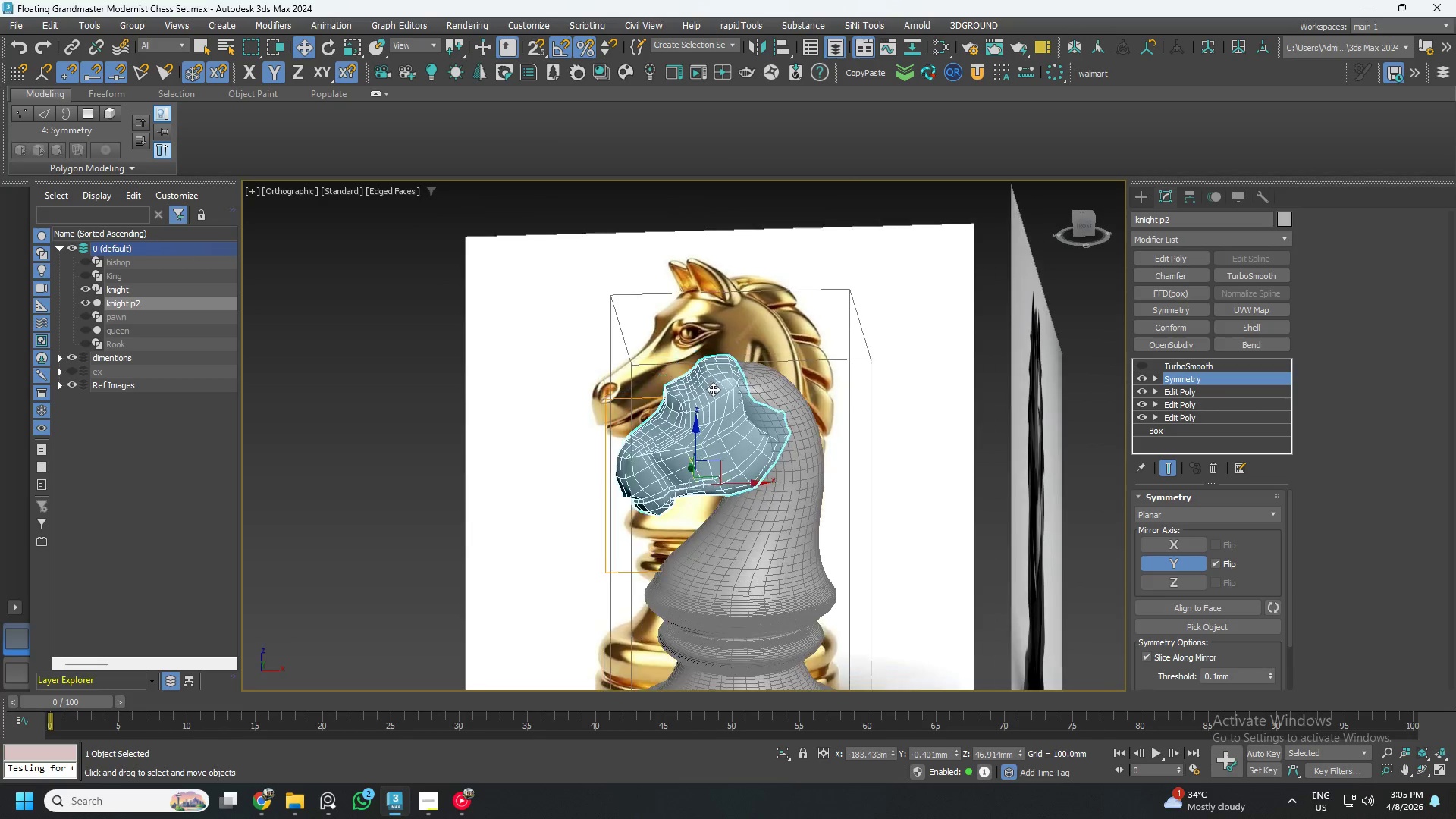 
key(Alt+AltLeft)
 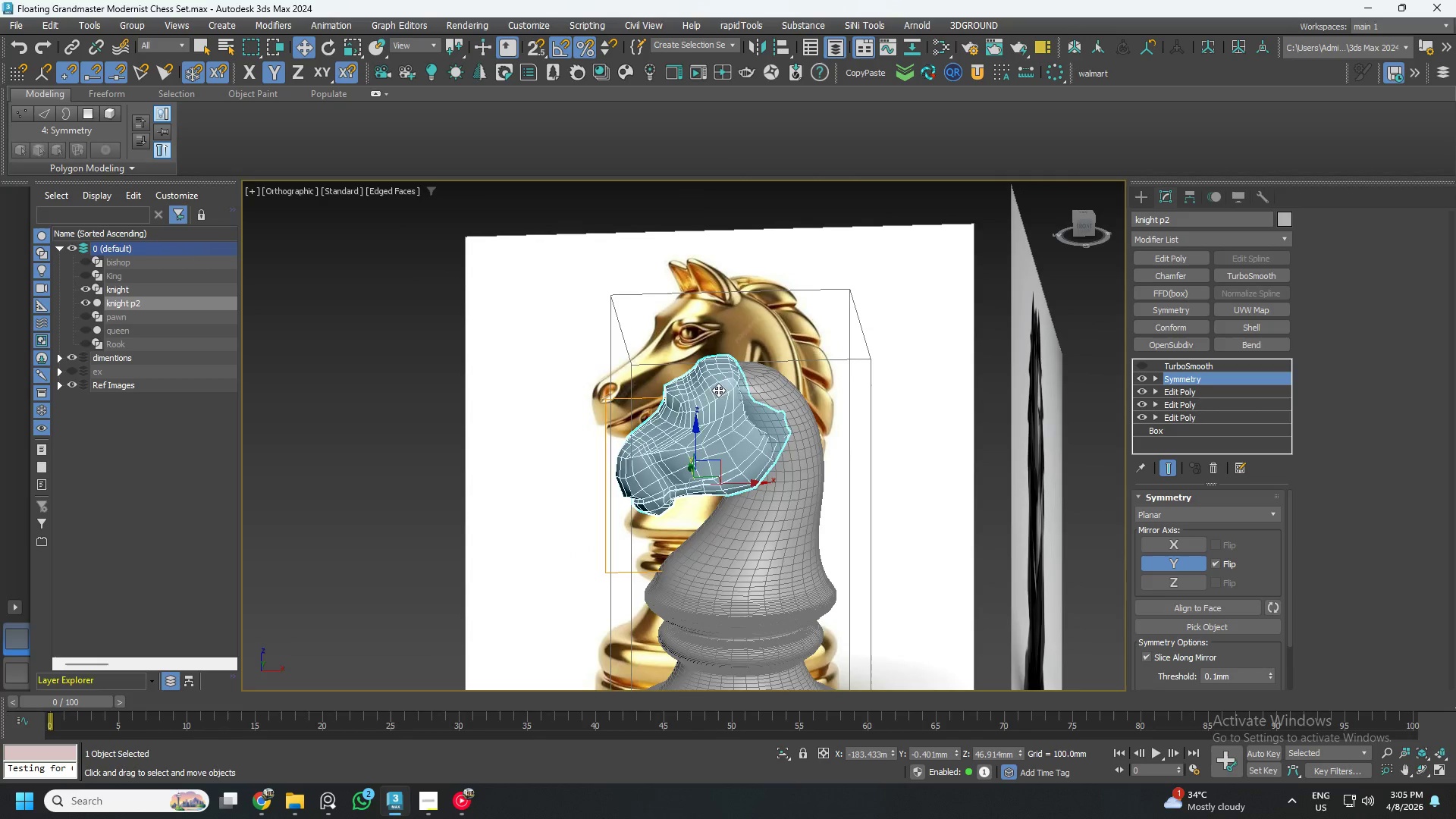 
key(Alt+AltLeft)
 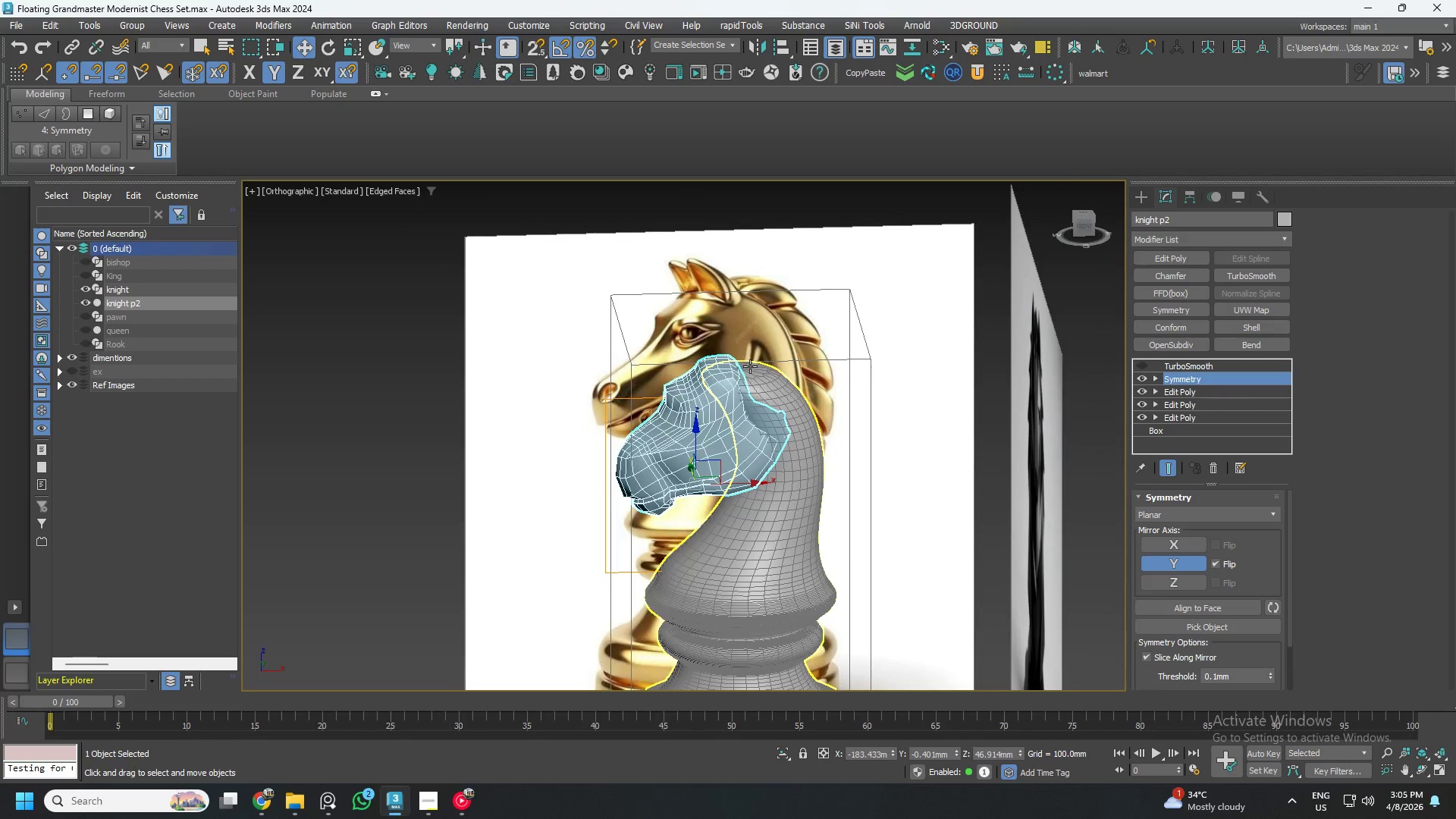 
left_click([802, 405])
 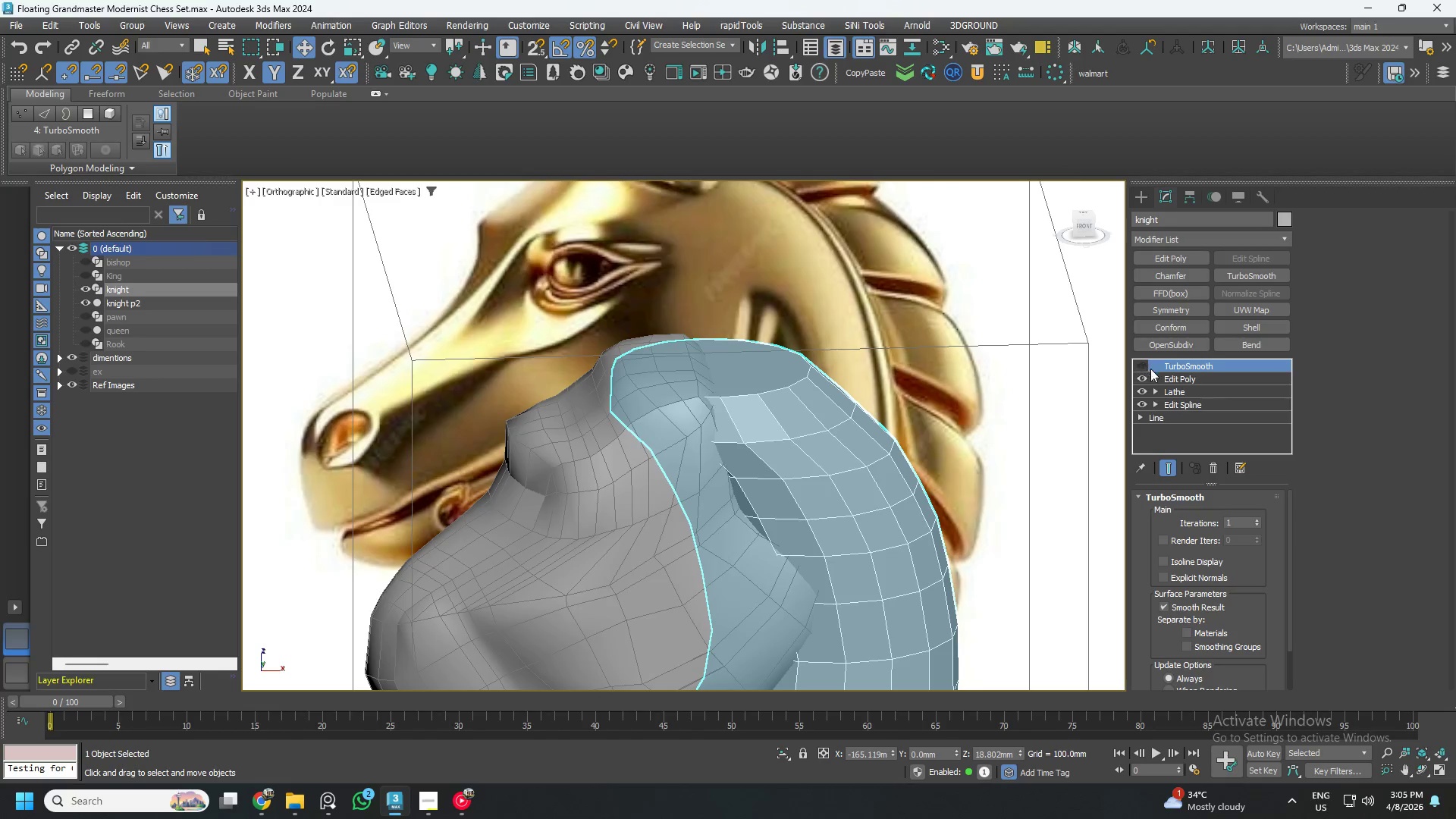 
scroll: coordinate [753, 367], scroll_direction: up, amount: 3.0
 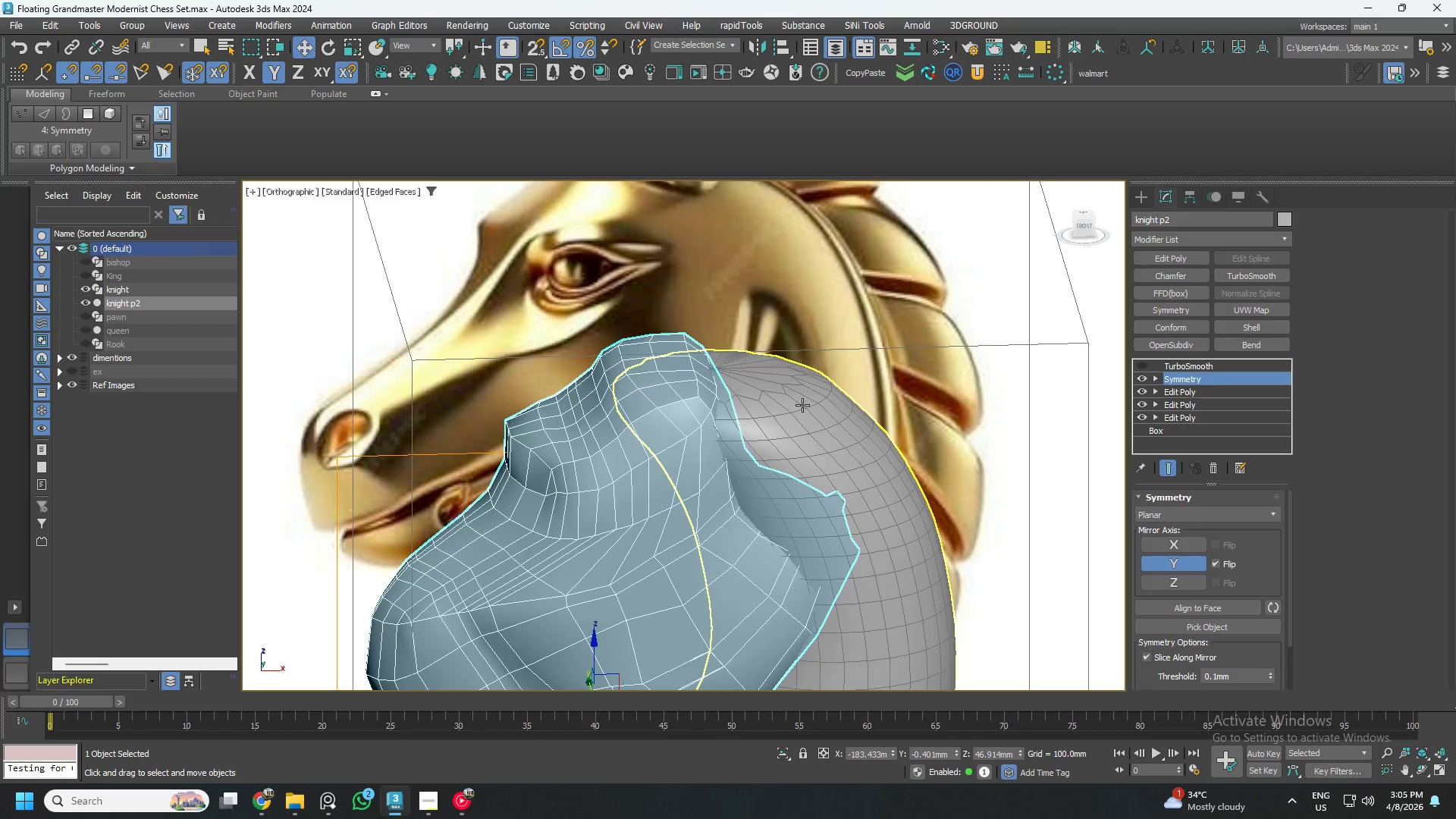 
left_click([1175, 380])
 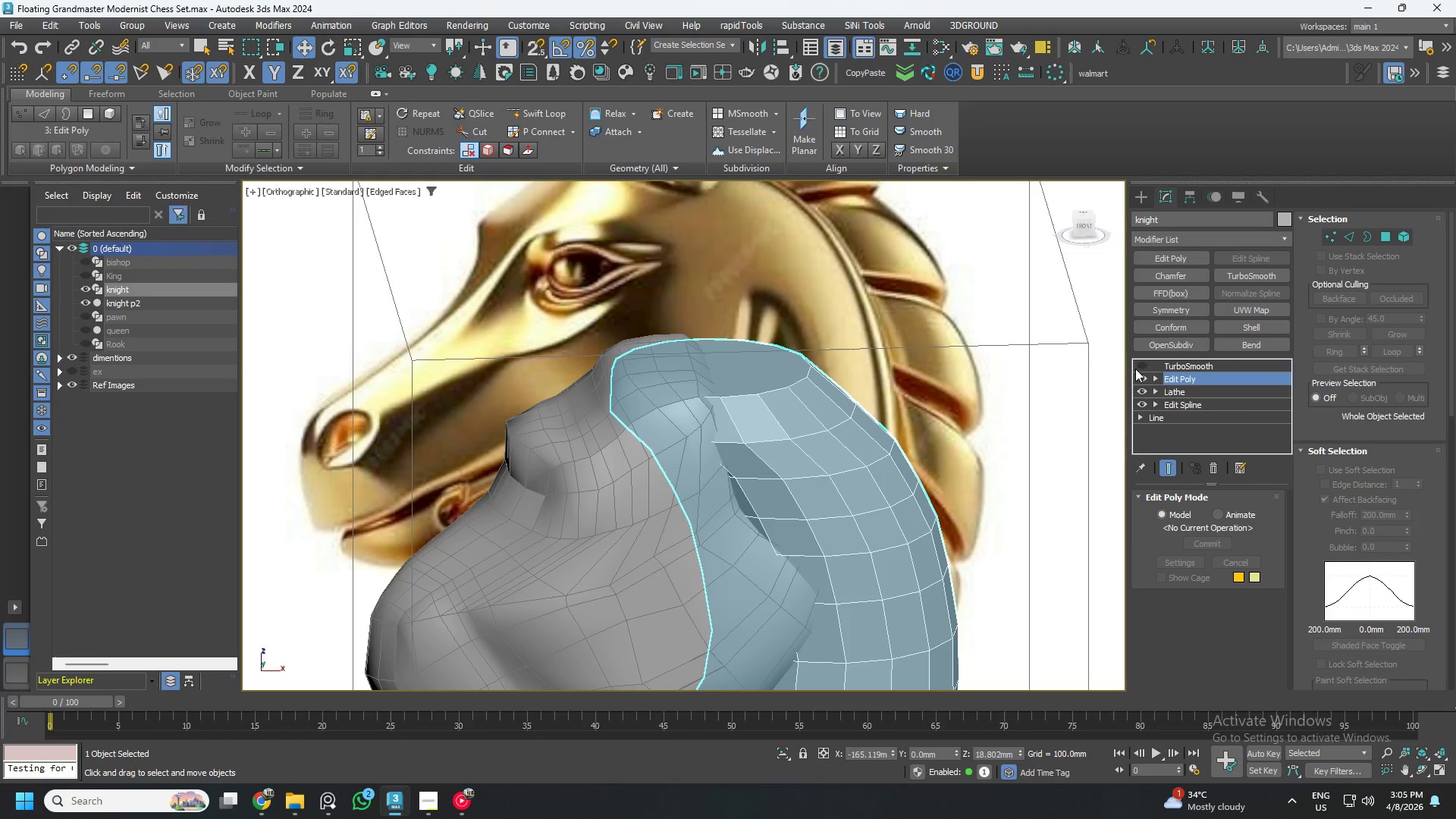 
key(4)
 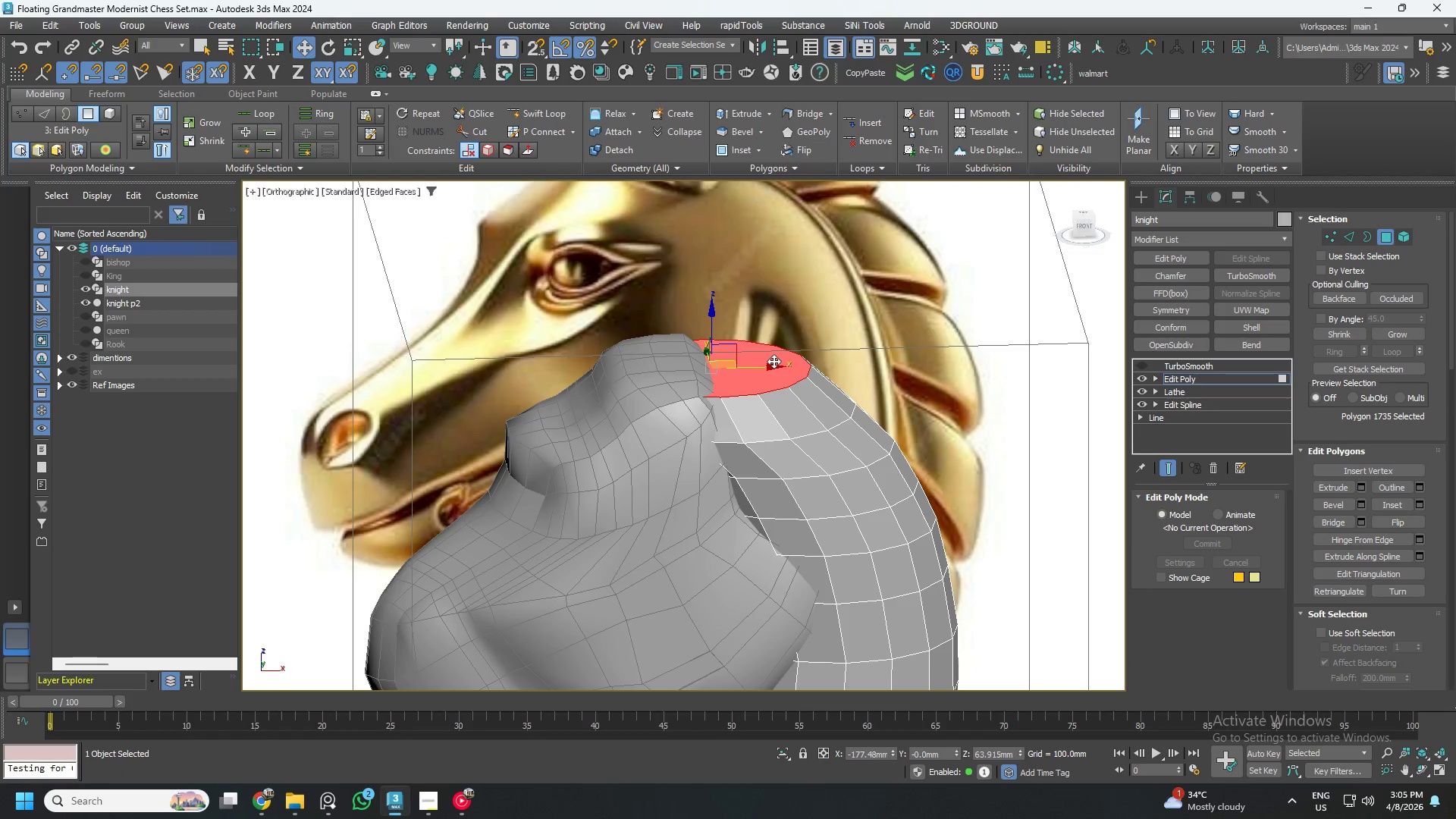 
scroll: coordinate [767, 361], scroll_direction: down, amount: 2.0
 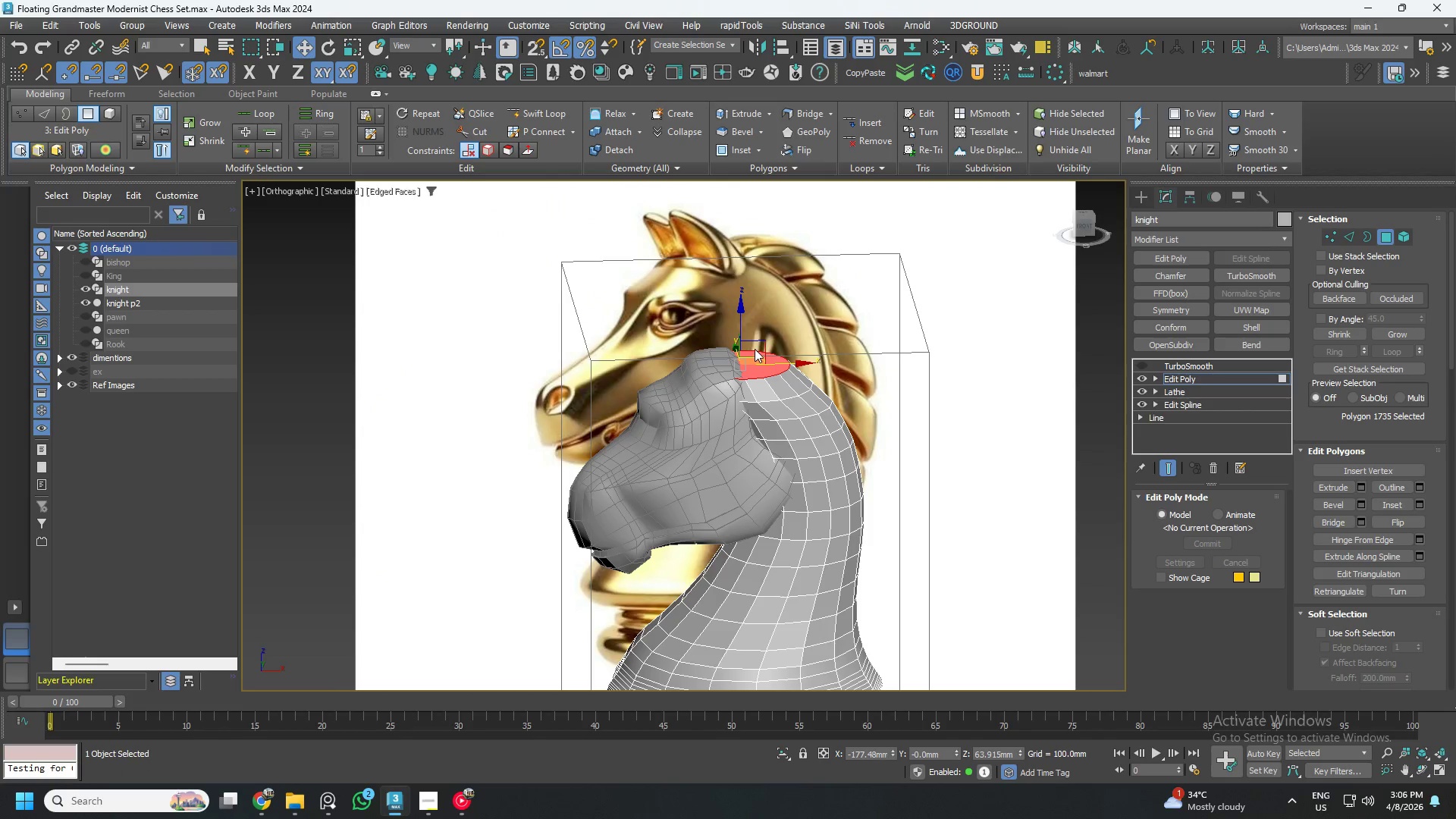 
scroll: coordinate [764, 366], scroll_direction: up, amount: 3.0
 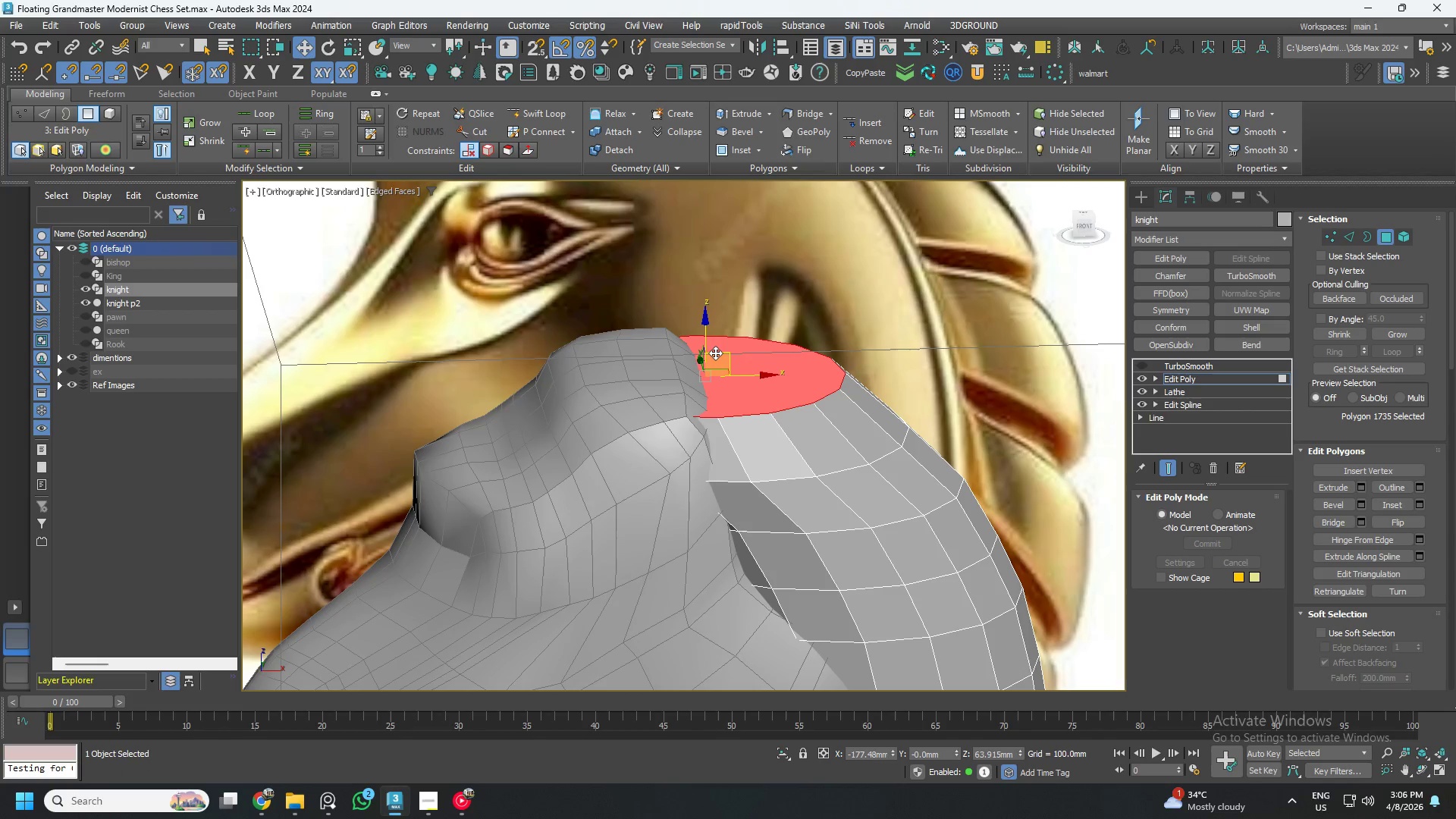 
key(R)
 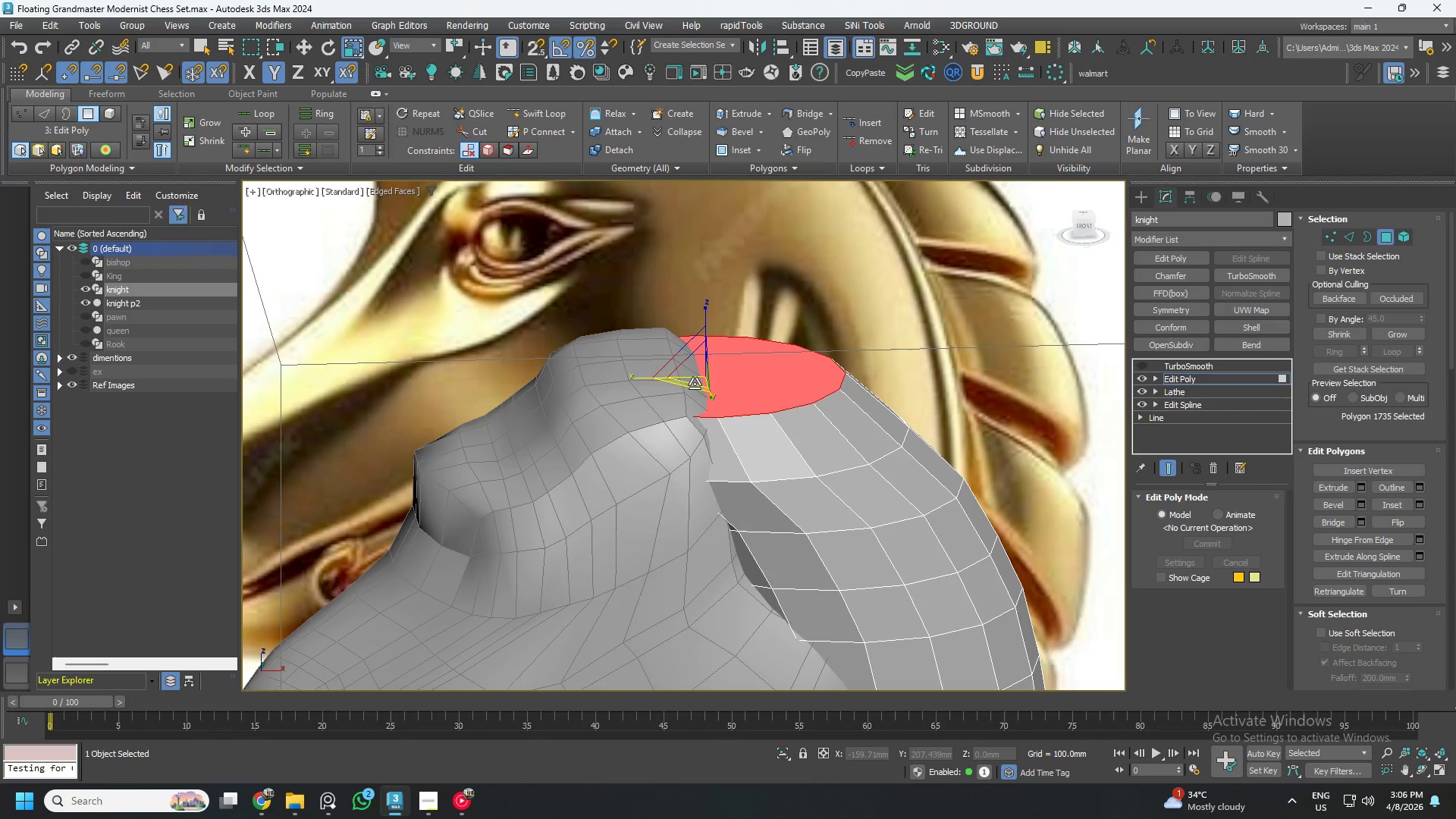 
hold_key(key=ShiftLeft, duration=1.5)
left_click_drag(start_coordinate=[692, 386], to_coordinate=[714, 328])
 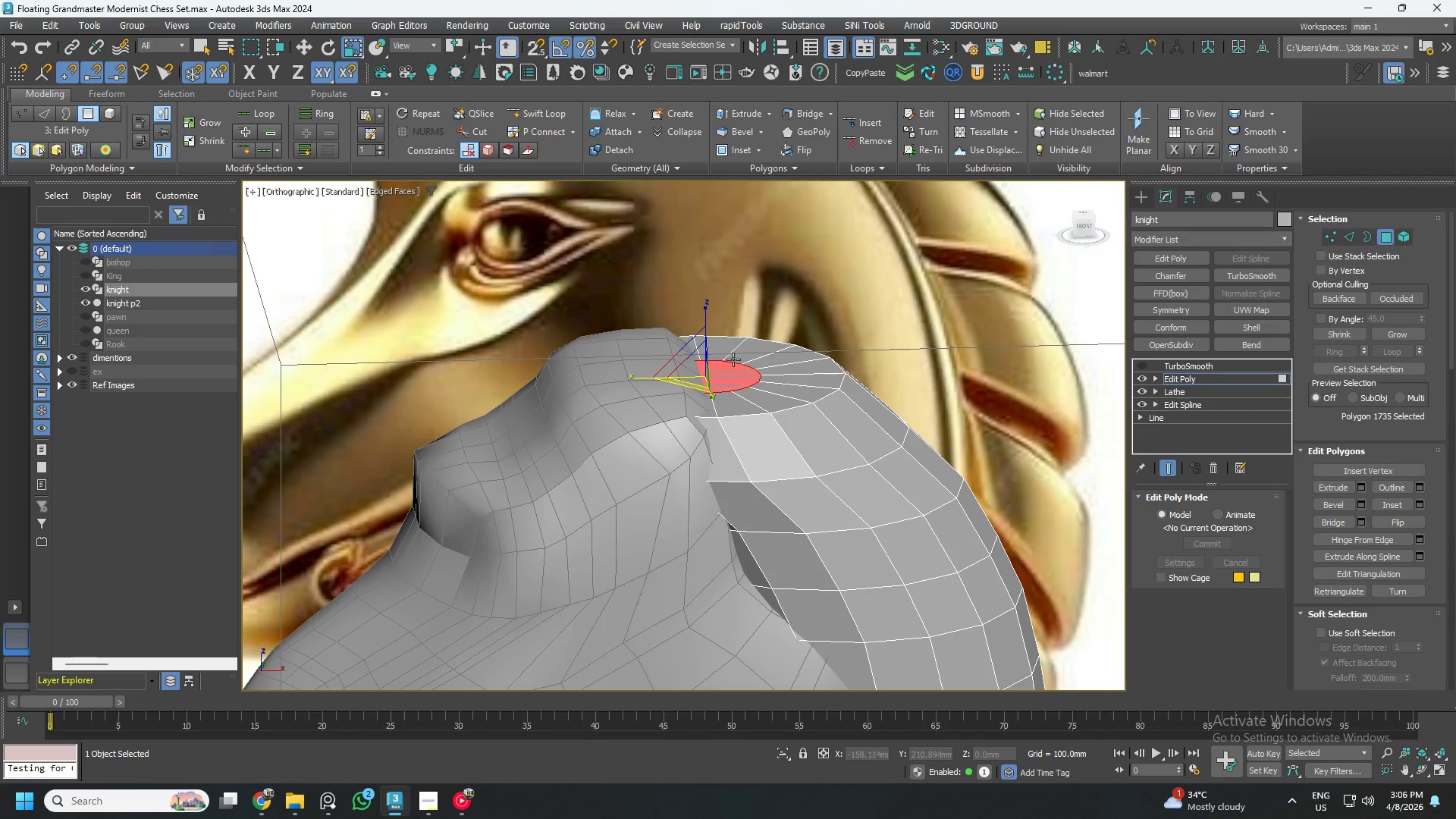 
key(W)
 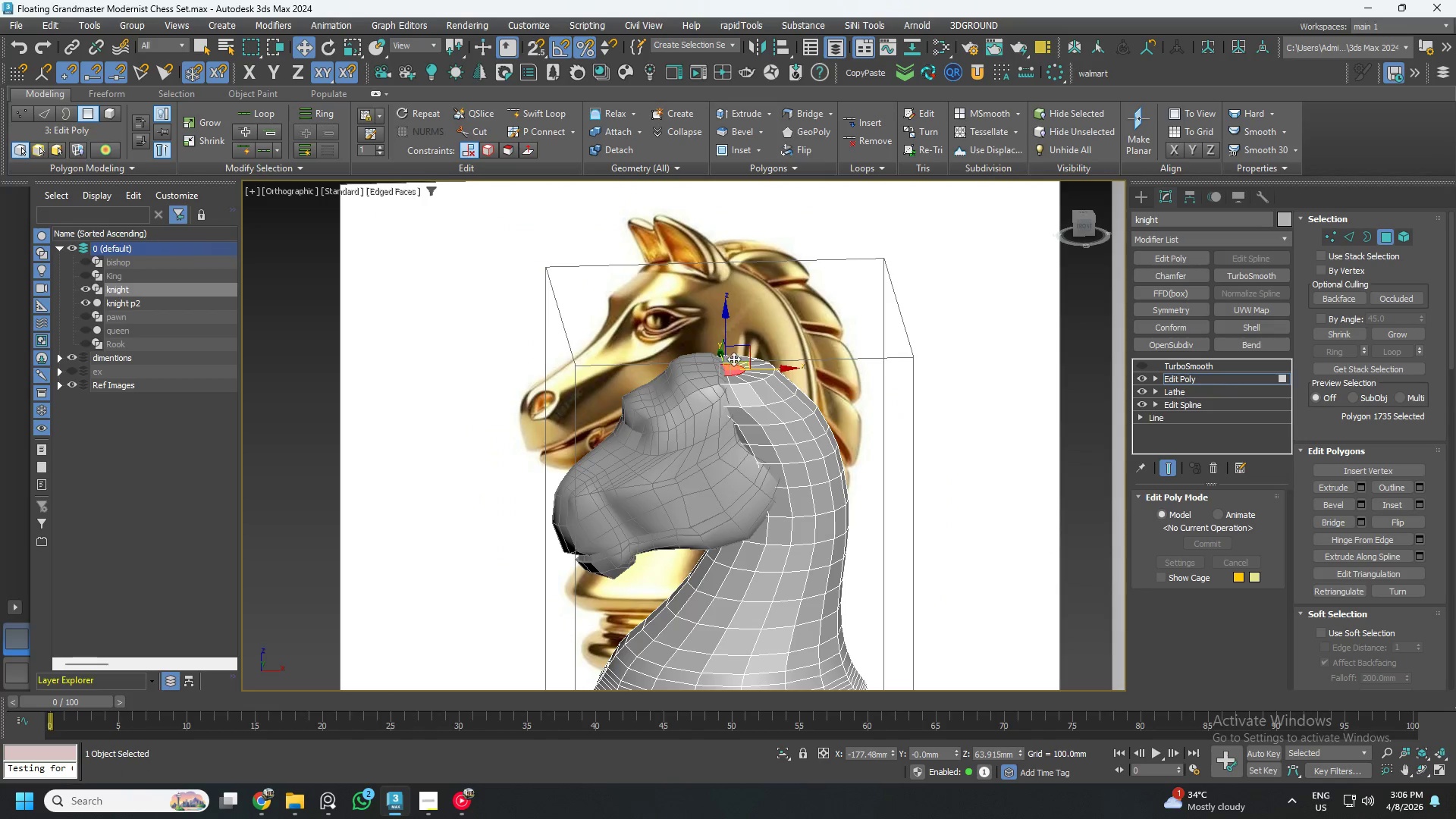 
scroll: coordinate [736, 366], scroll_direction: down, amount: 3.0
 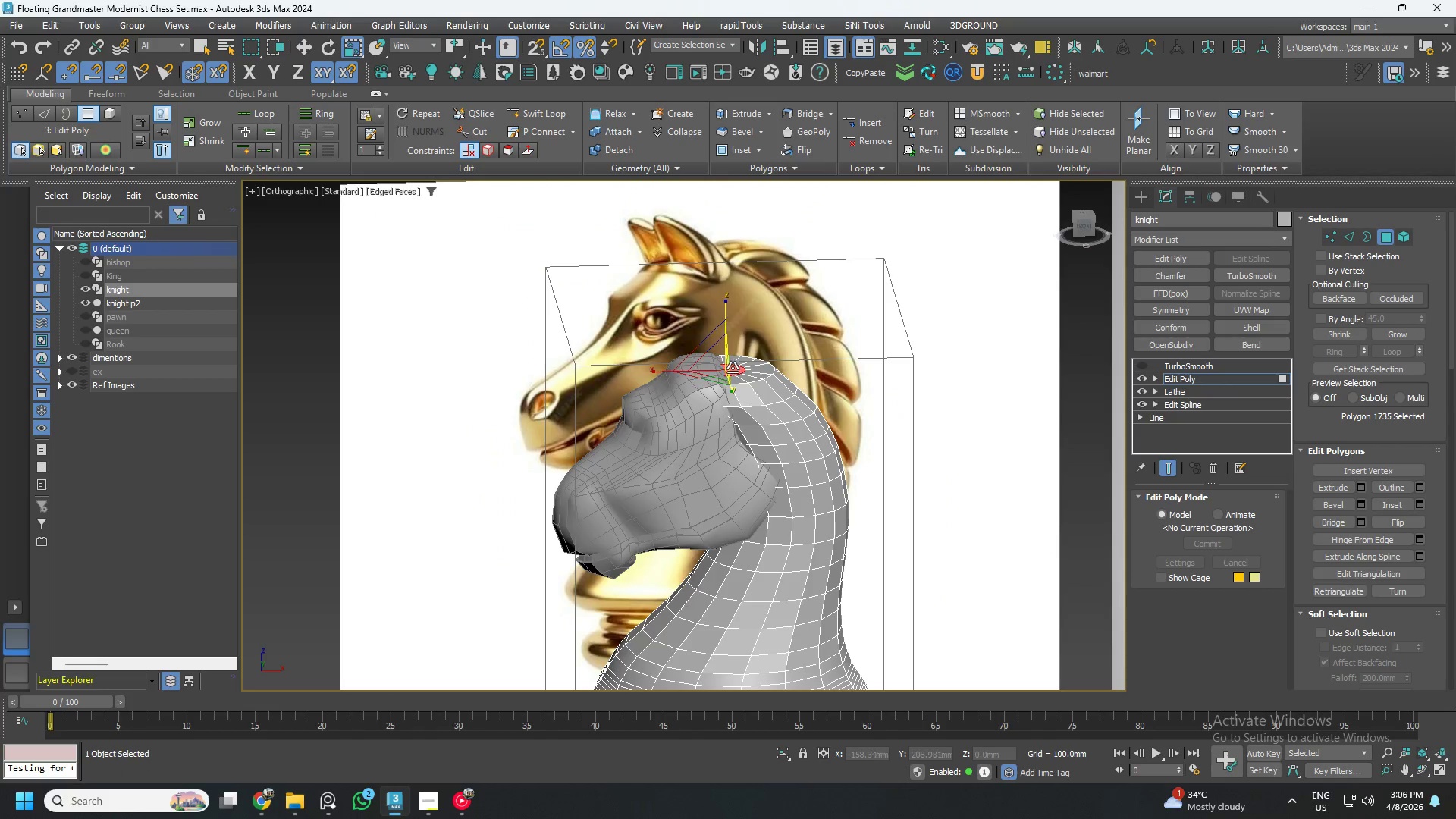 
hold_key(key=AltLeft, duration=0.75)
 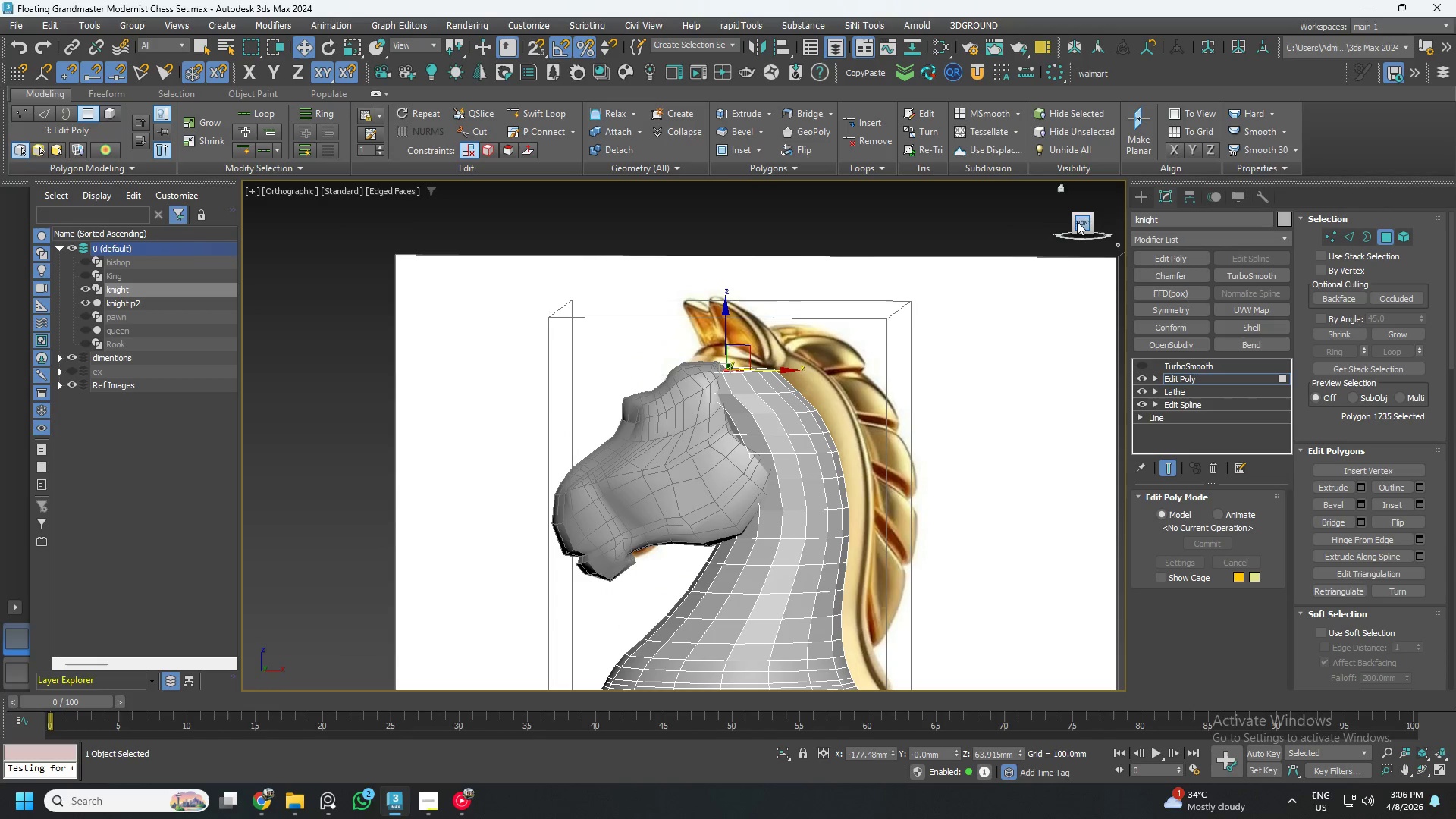 
left_click([1080, 221])
 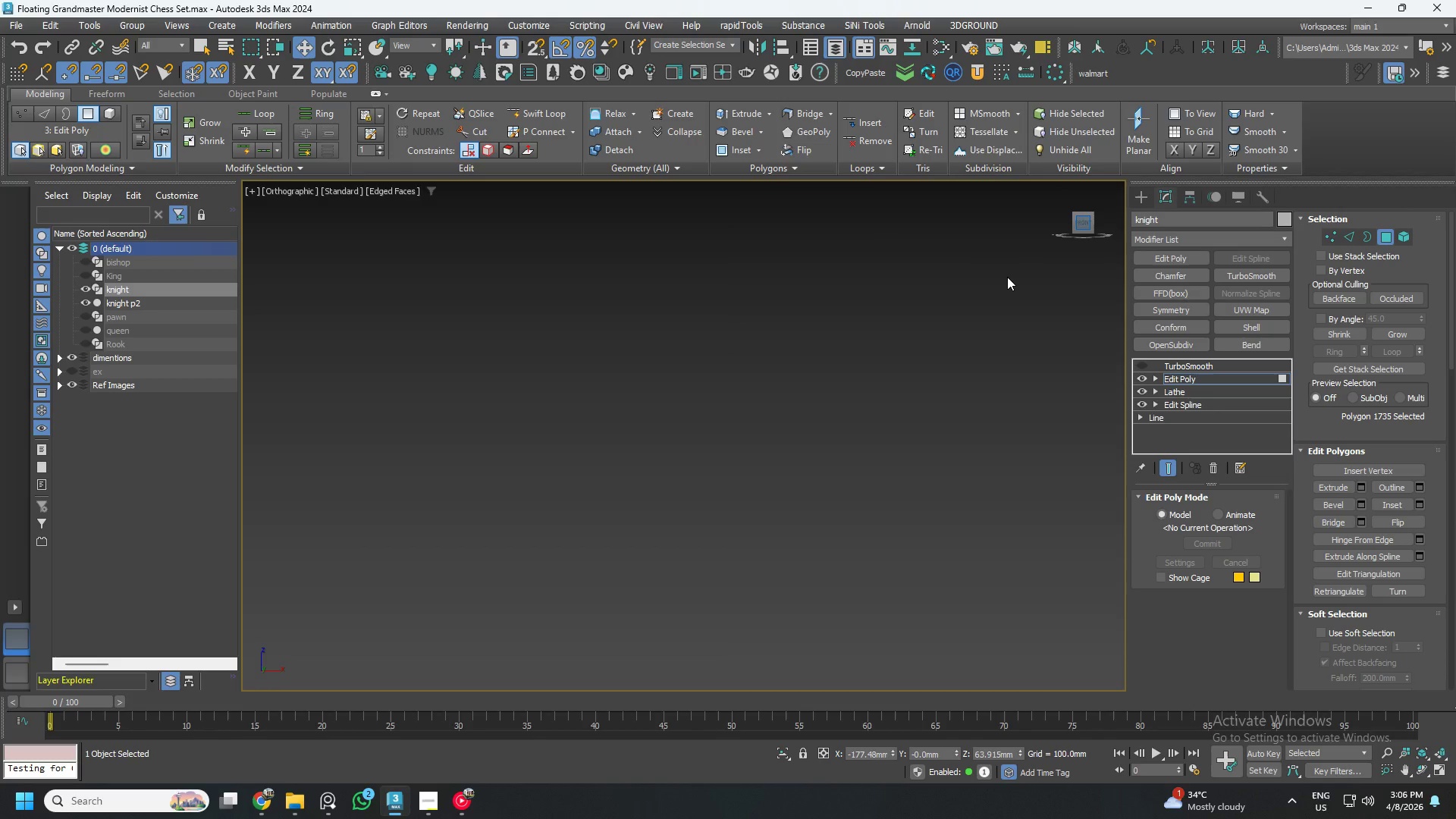 
key(Z)
 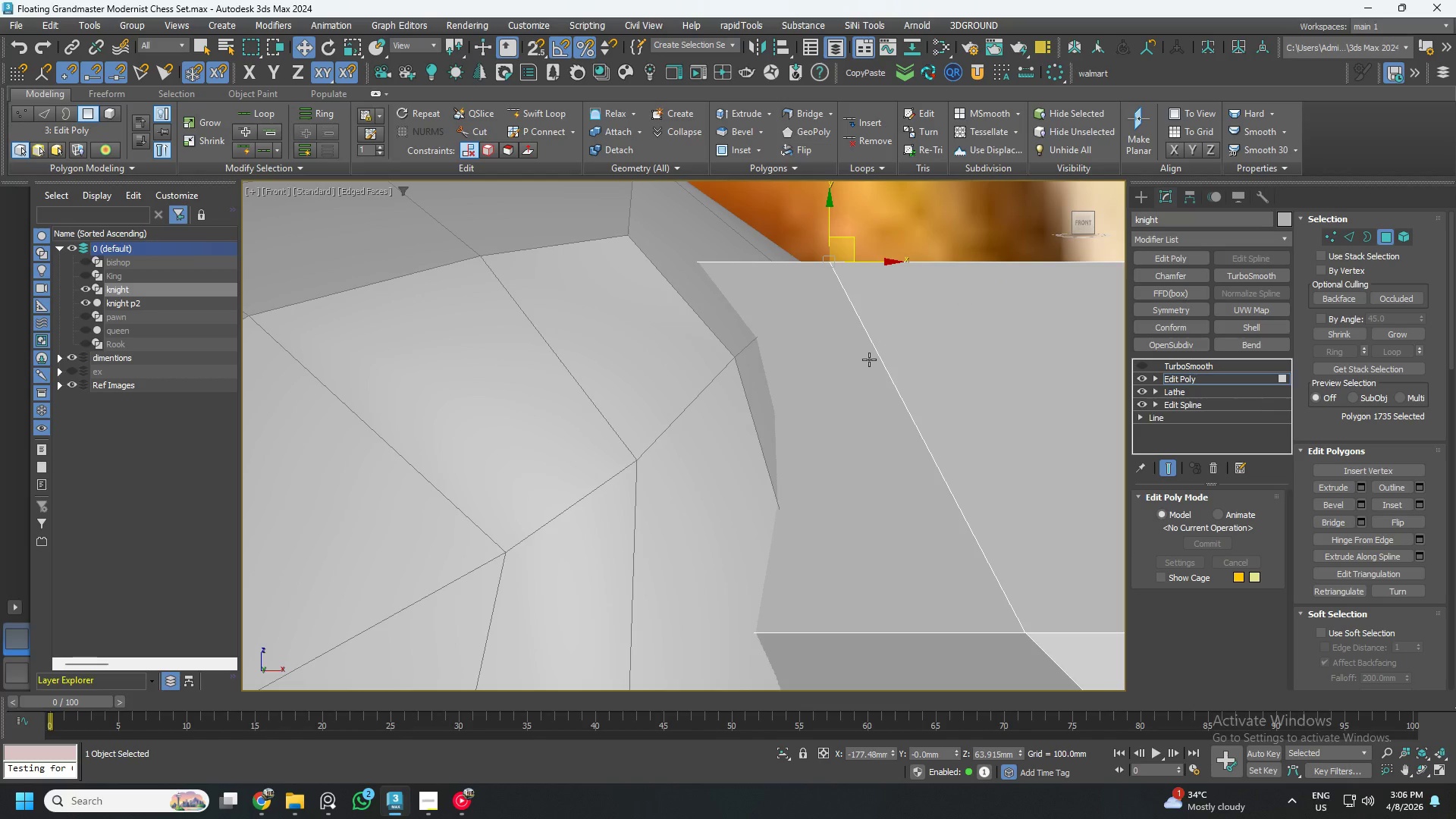 
scroll: coordinate [869, 306], scroll_direction: down, amount: 2.0
 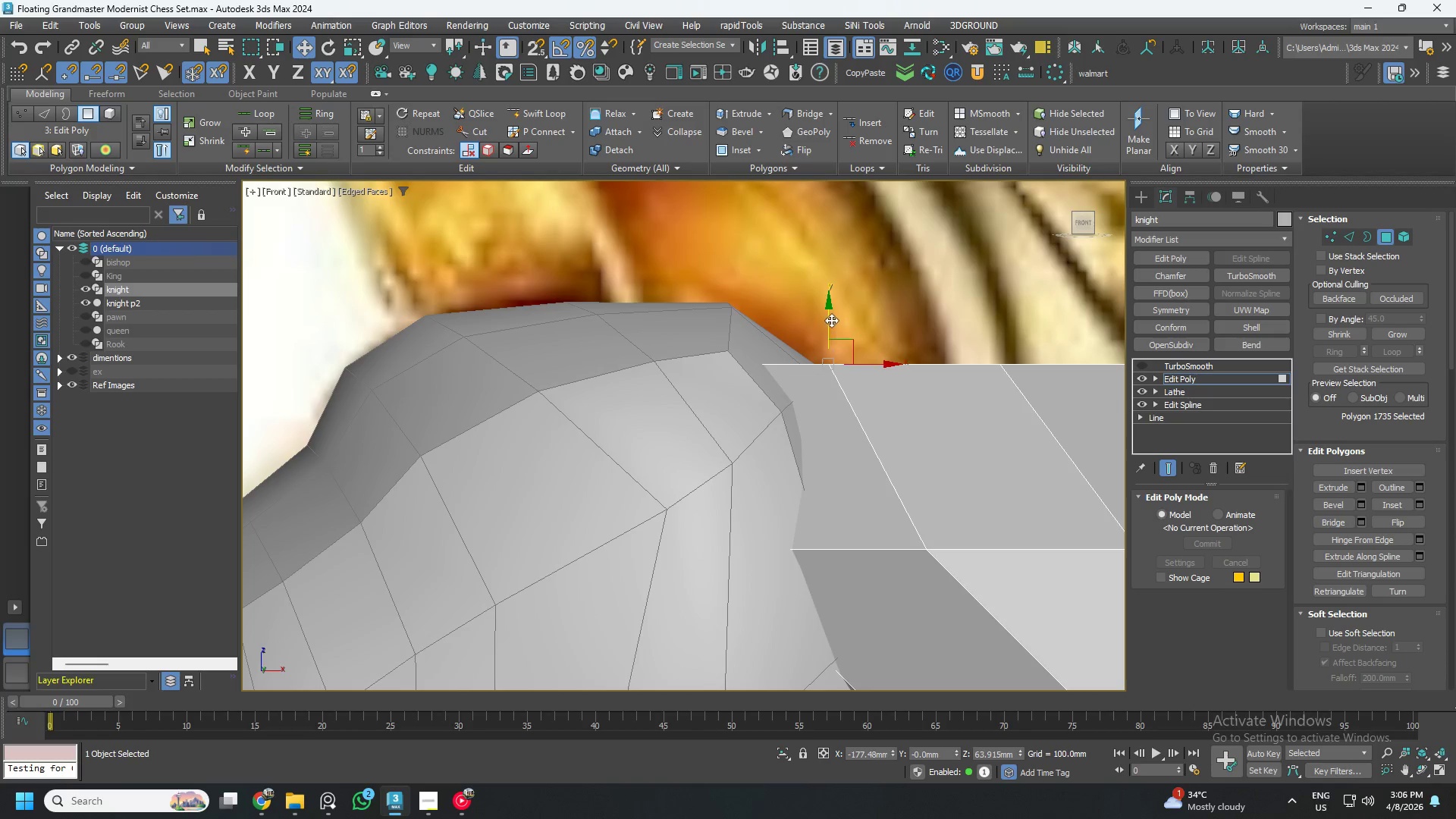 
left_click_drag(start_coordinate=[831, 320], to_coordinate=[827, 258])
 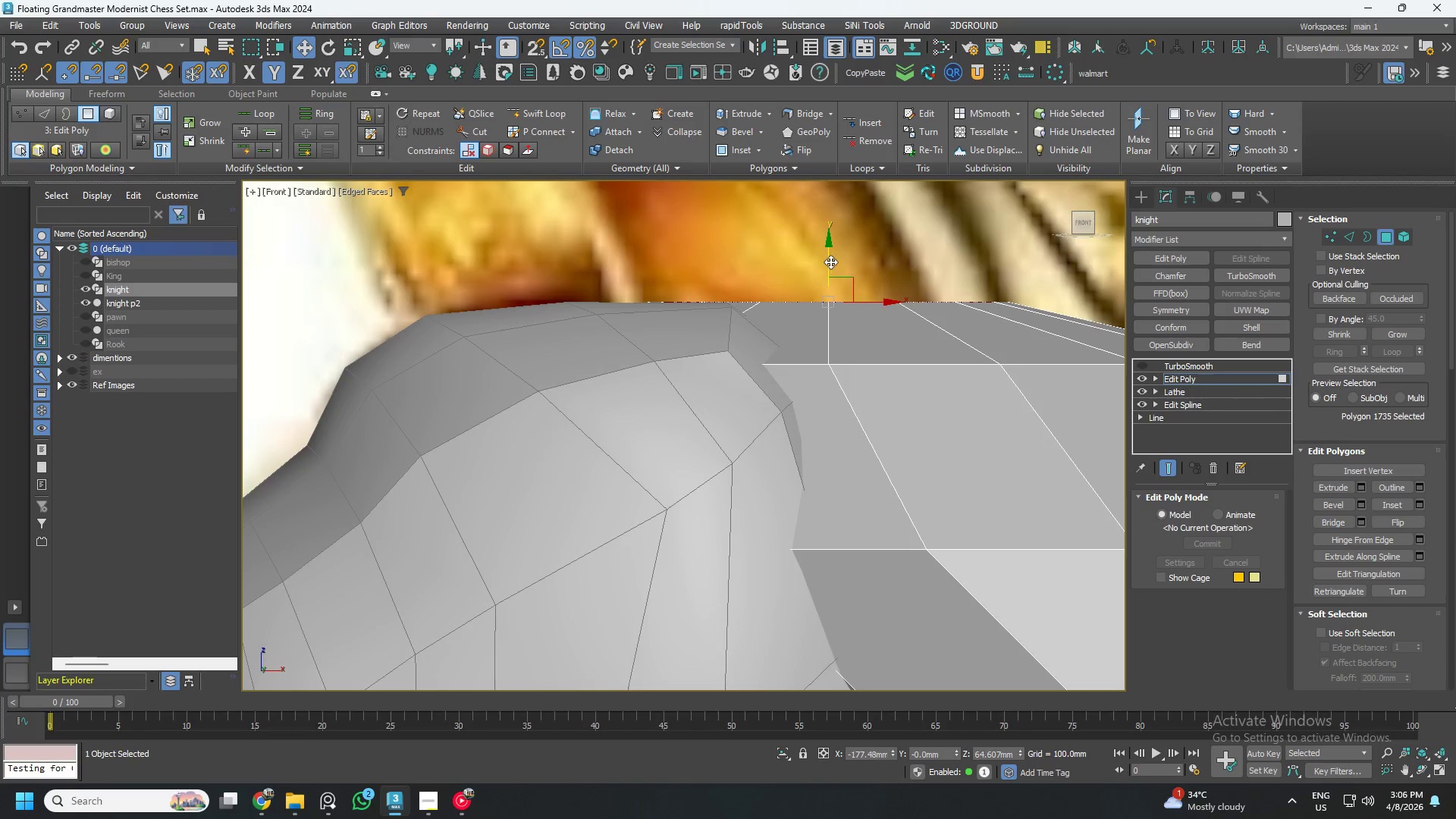 
scroll: coordinate [832, 399], scroll_direction: down, amount: 5.0
 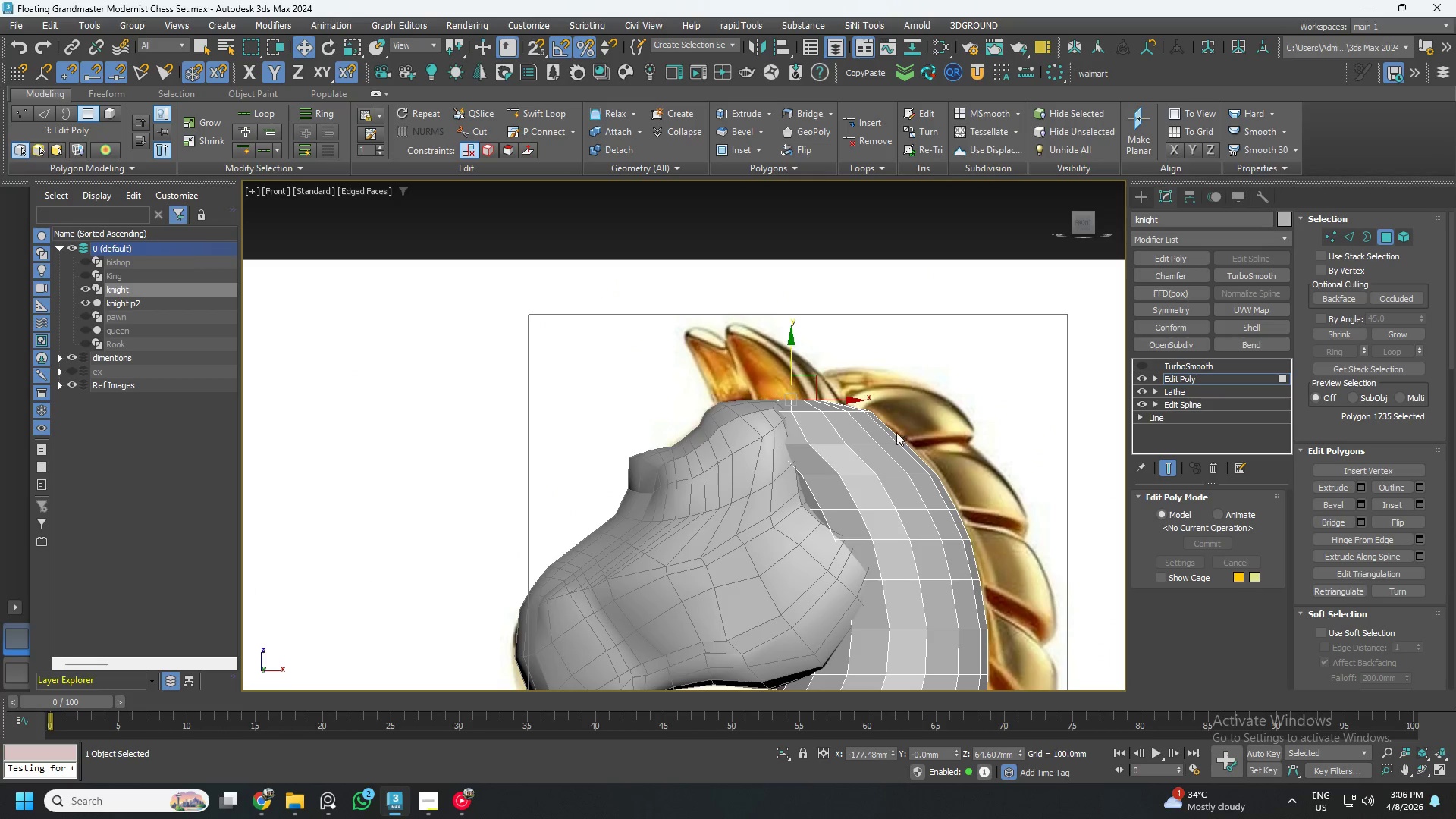 
hold_key(key=AltLeft, duration=0.66)
 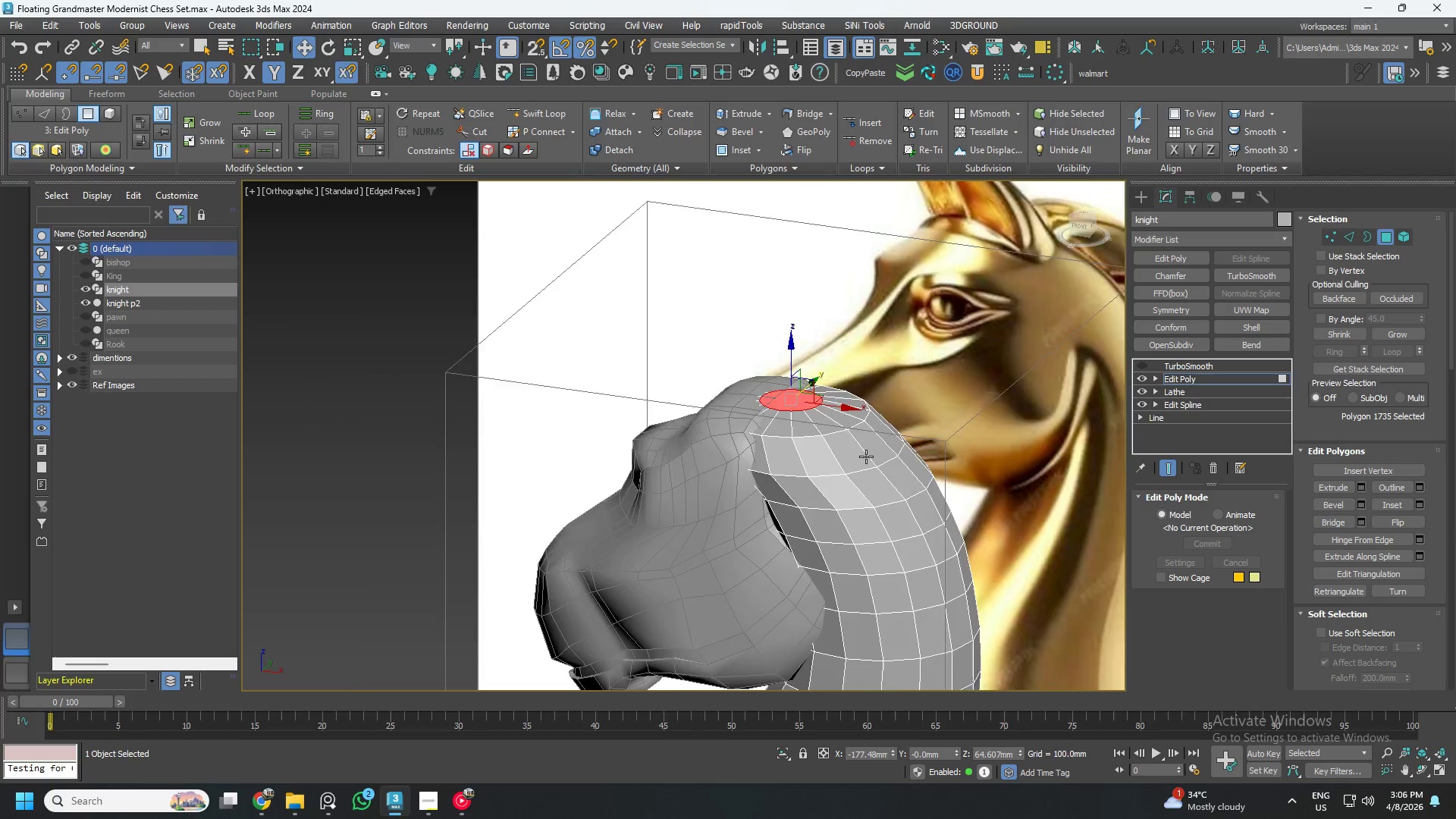 
hold_key(key=AltLeft, duration=0.92)
 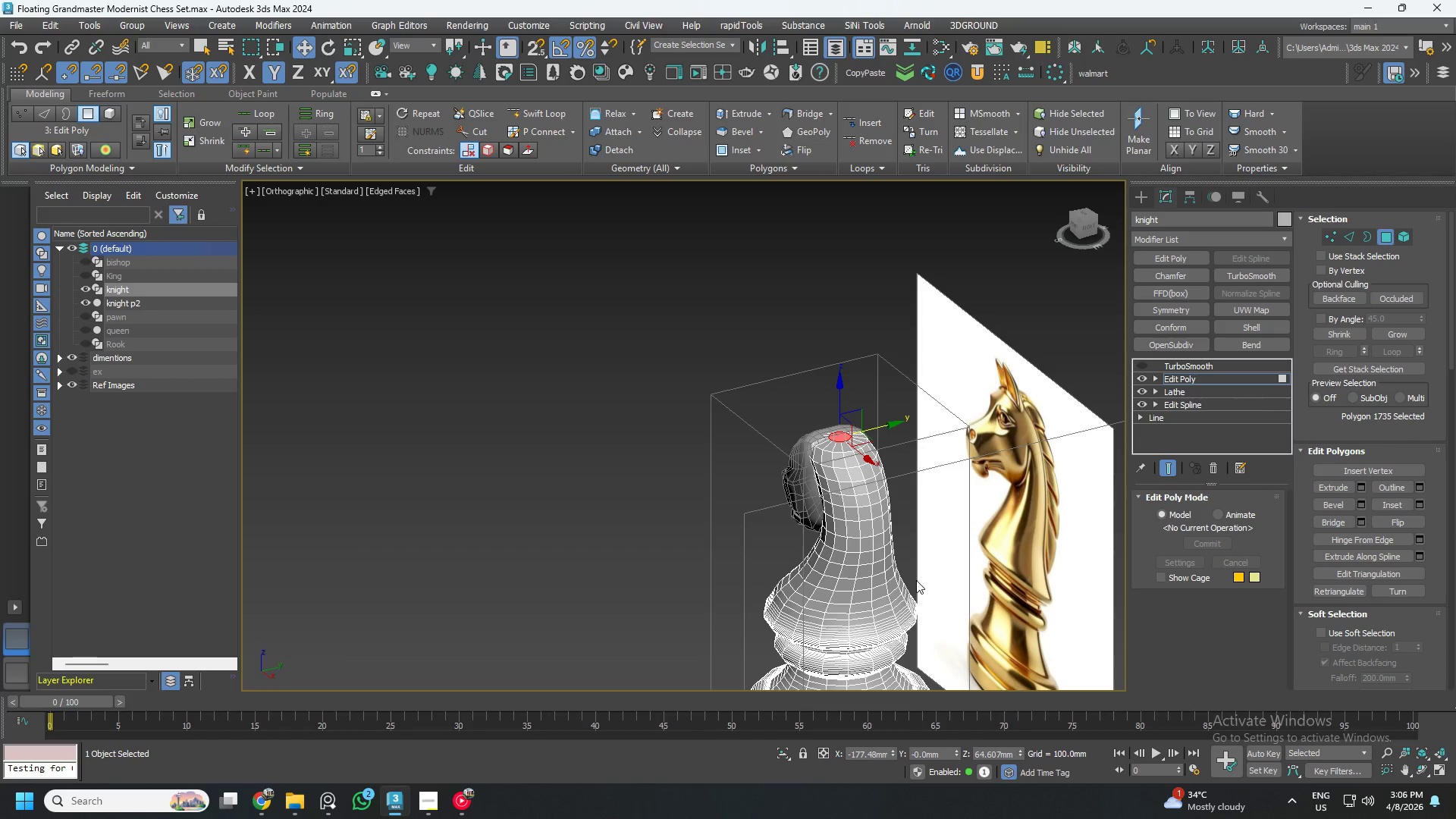 
scroll: coordinate [866, 457], scroll_direction: down, amount: 3.0
 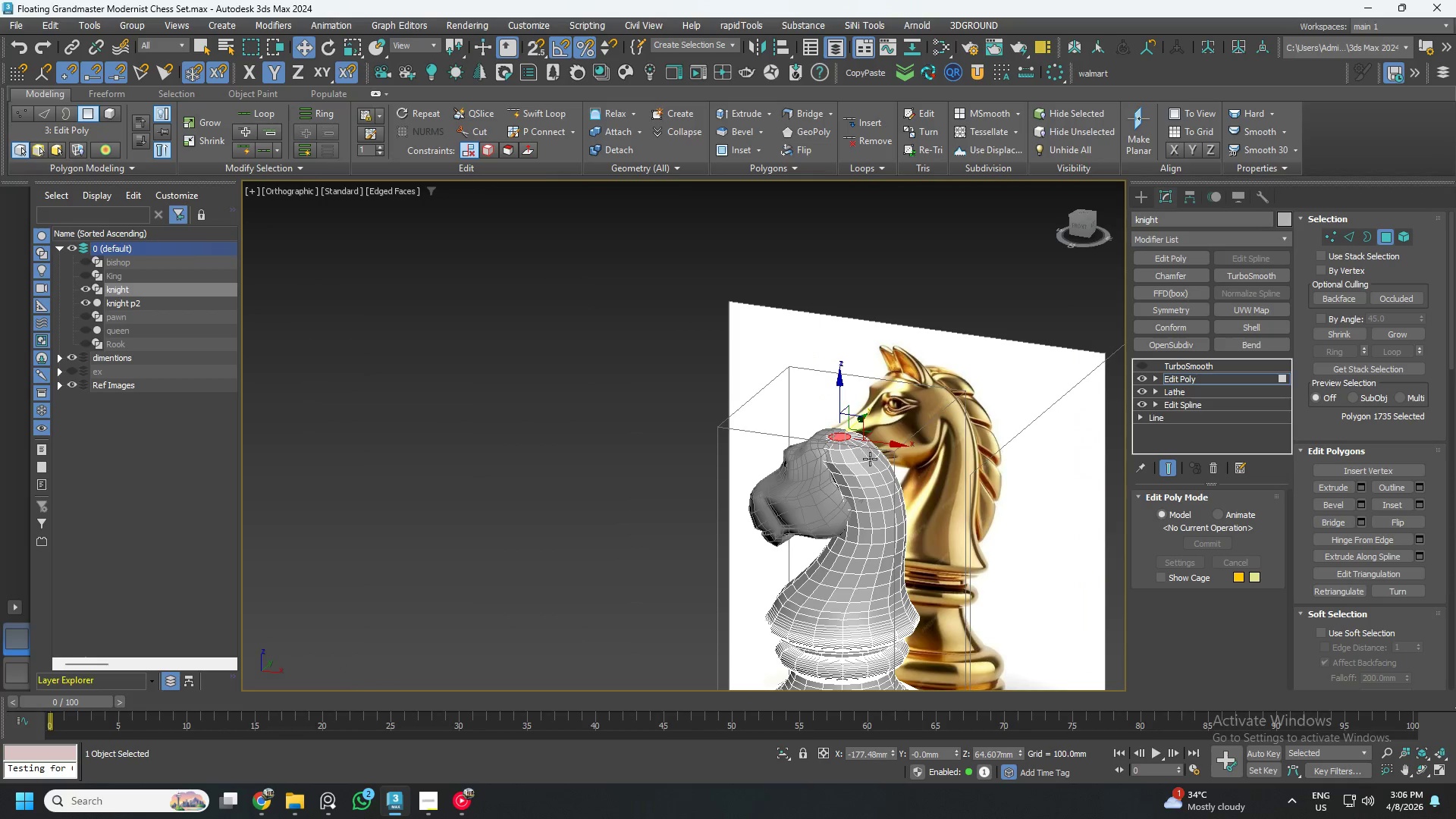 
hold_key(key=AltLeft, duration=0.36)
 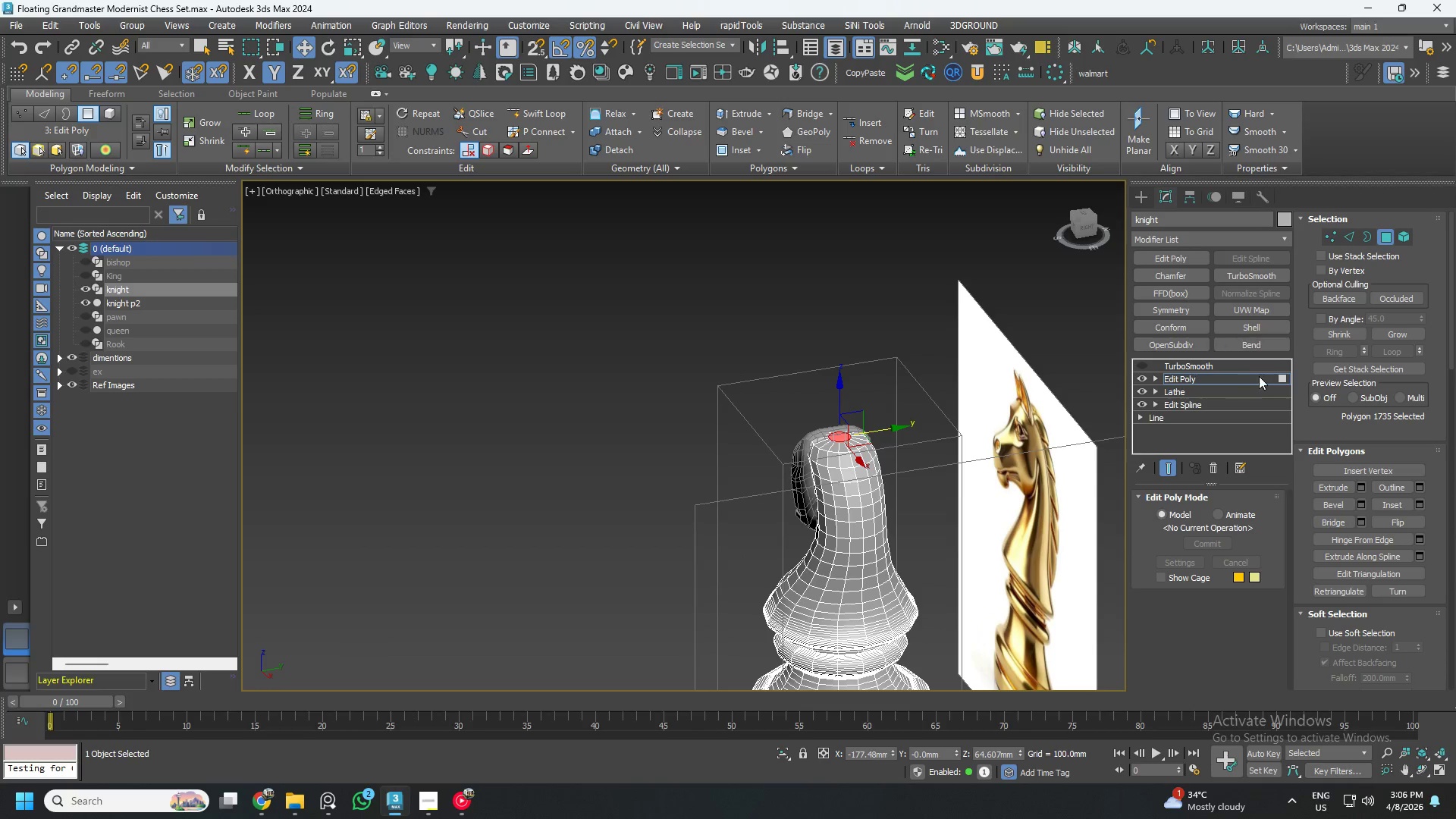 
left_click([1258, 378])
 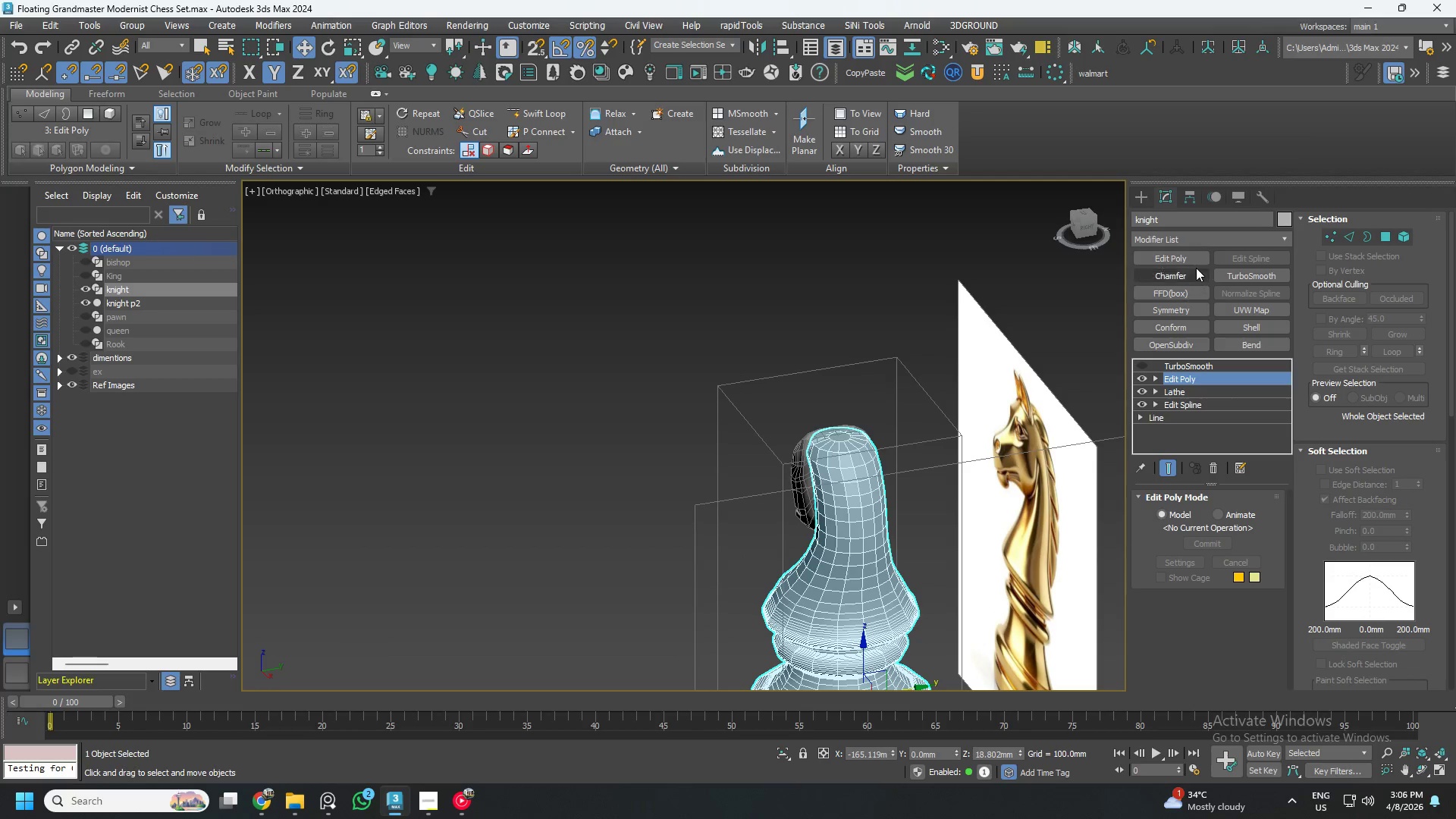 
left_click([1193, 260])
 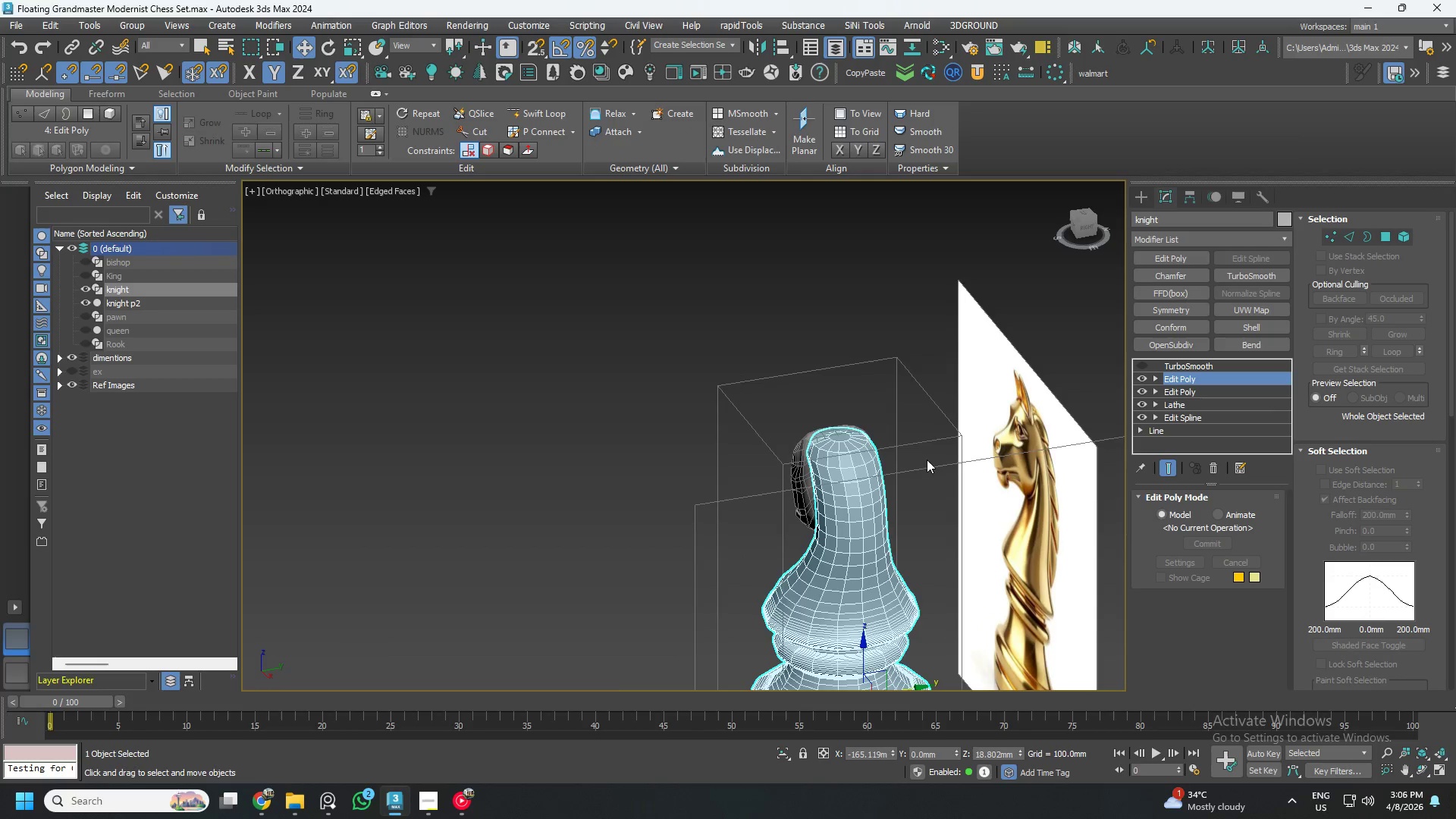 
key(1)
 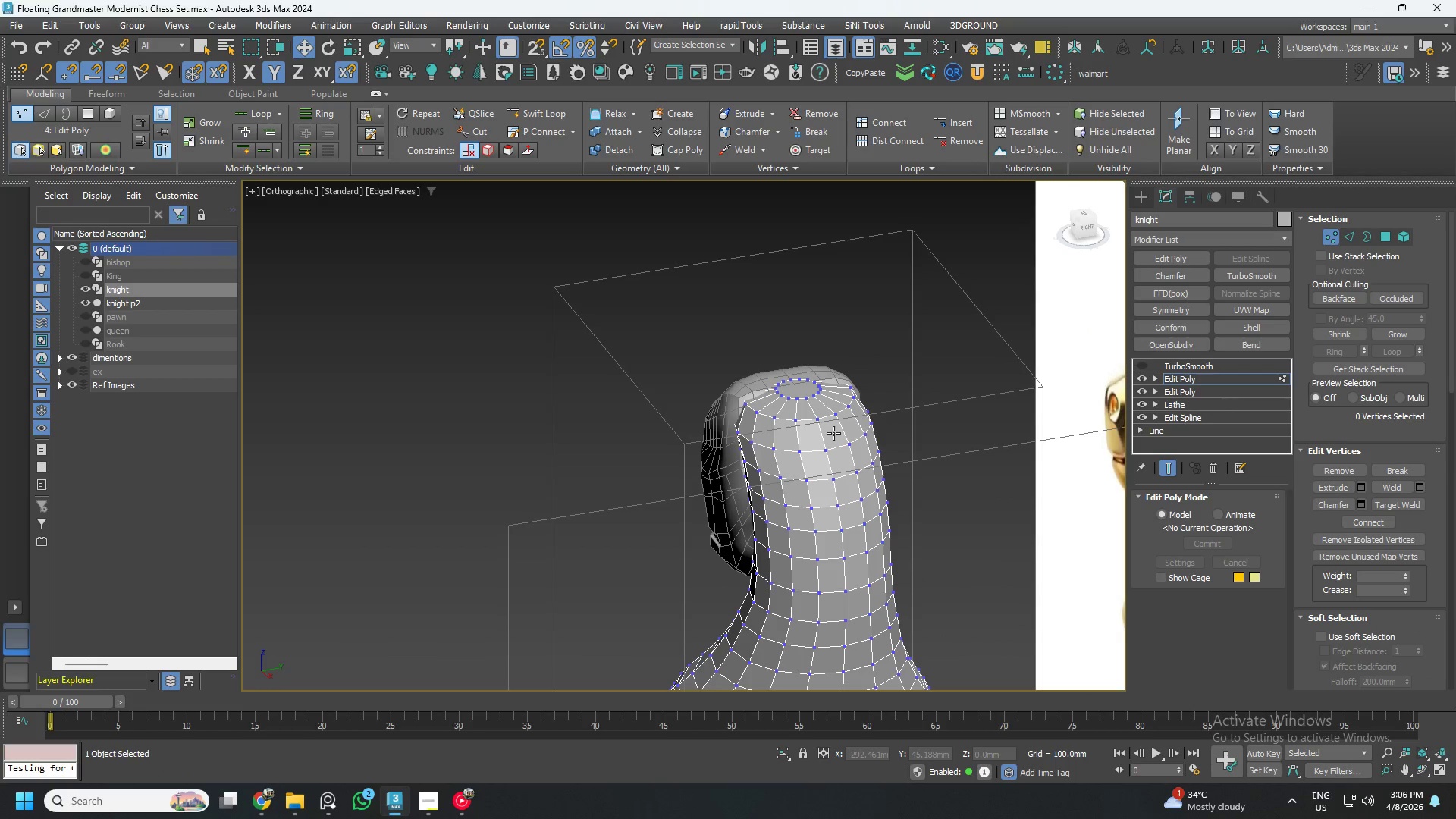 
scroll: coordinate [880, 485], scroll_direction: up, amount: 2.0
 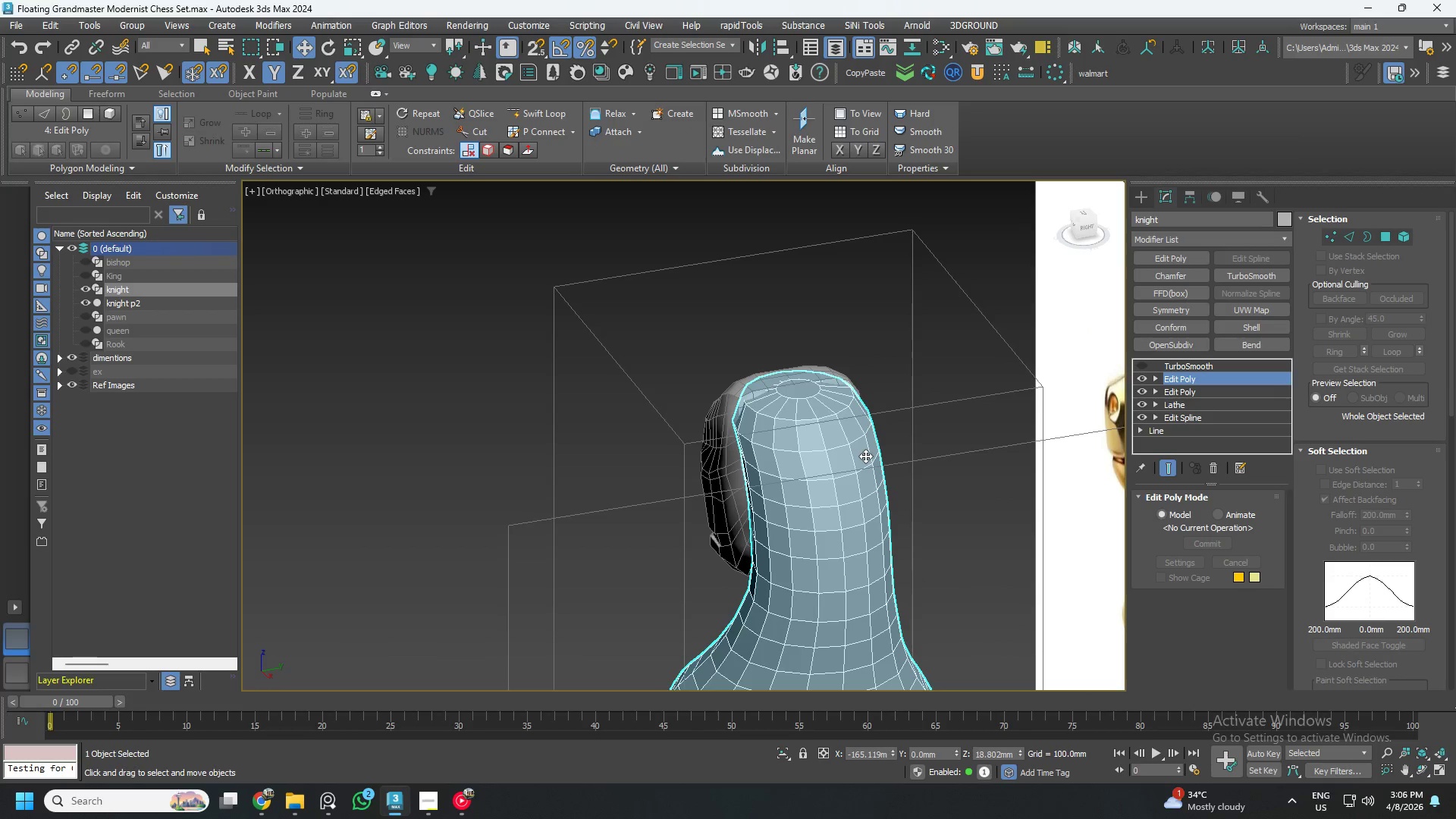 
key(4)
 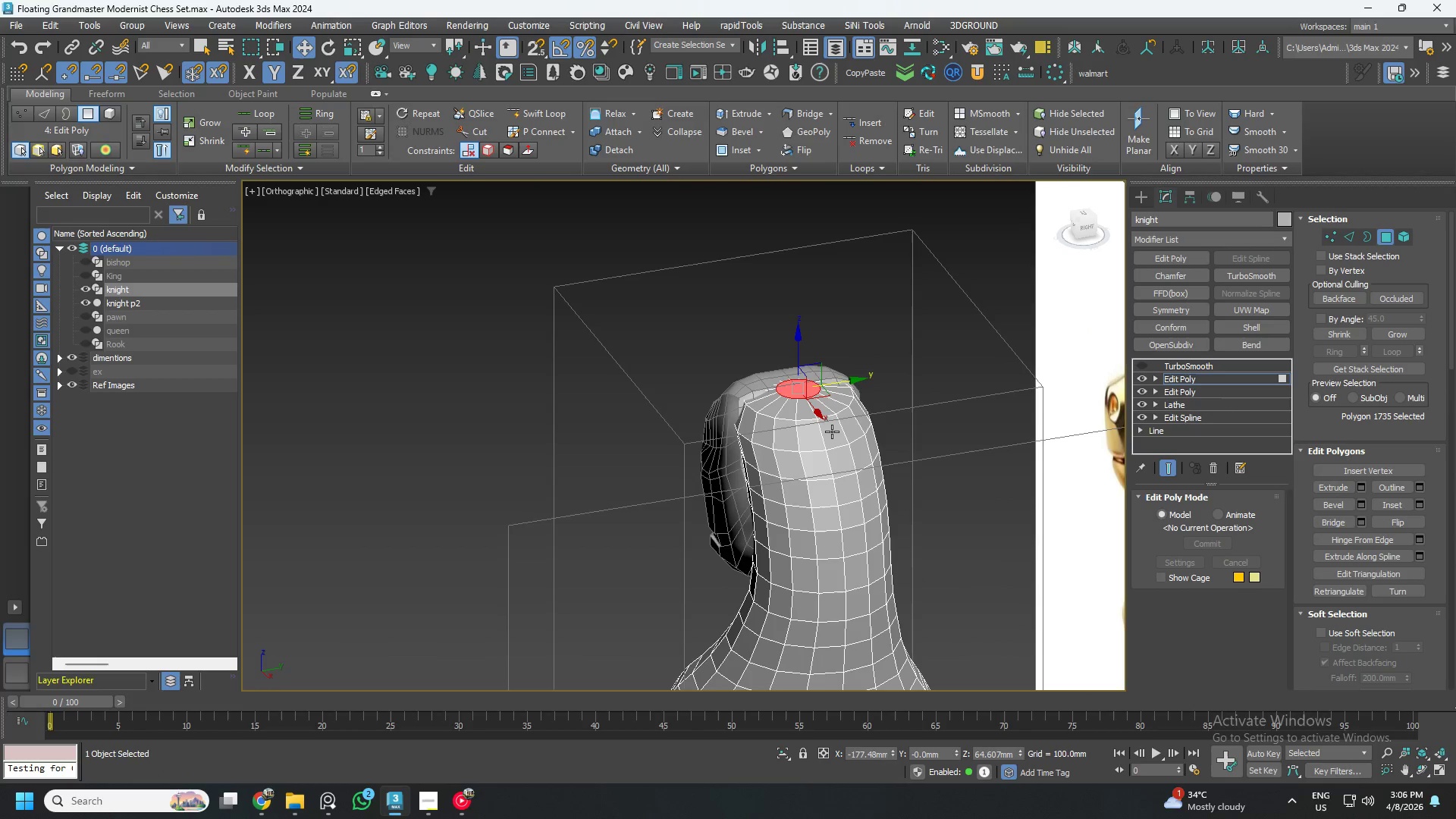 
left_click([832, 431])
 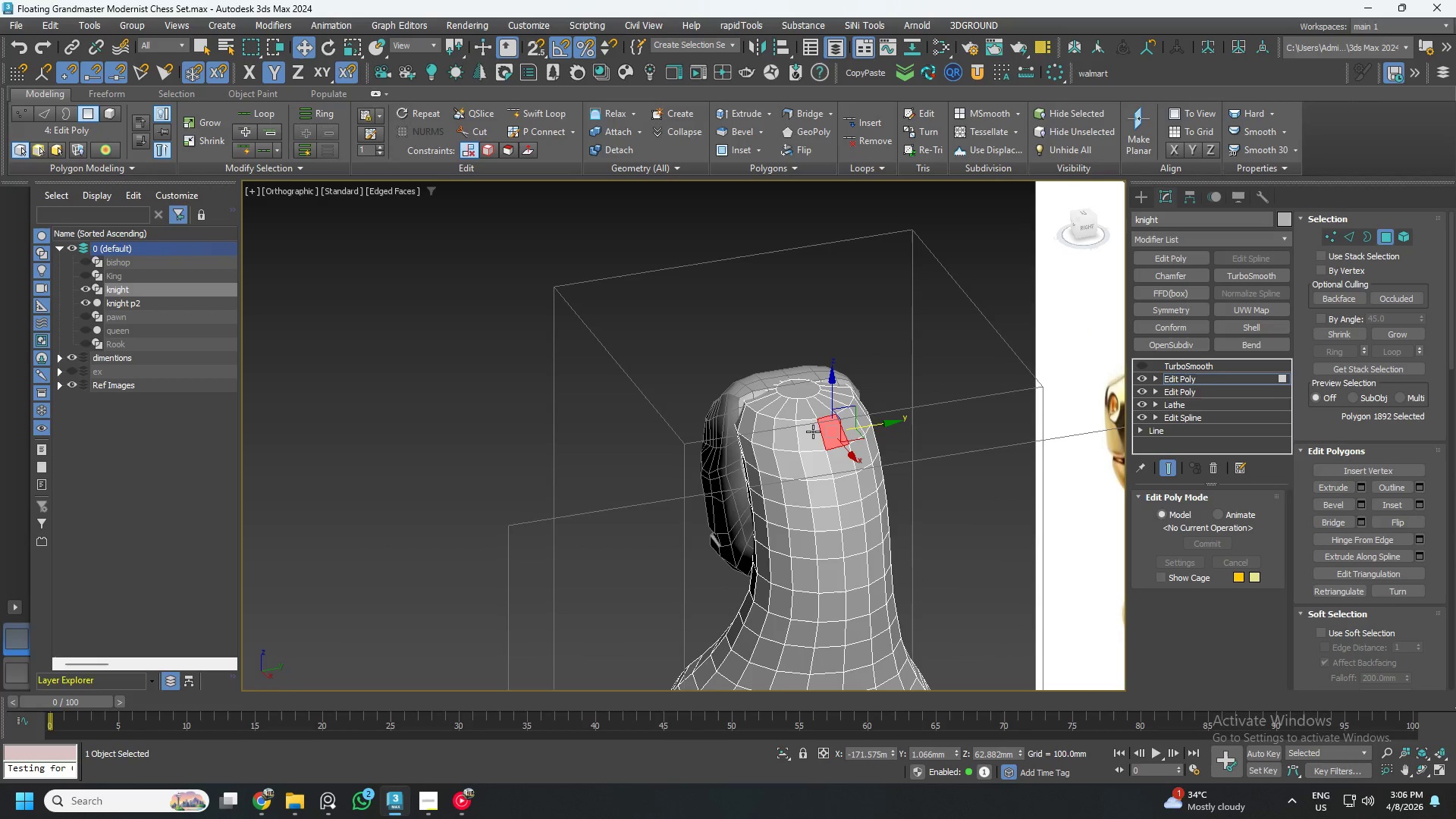 
hold_key(key=ControlLeft, duration=1.5)
left_click([810, 431])
 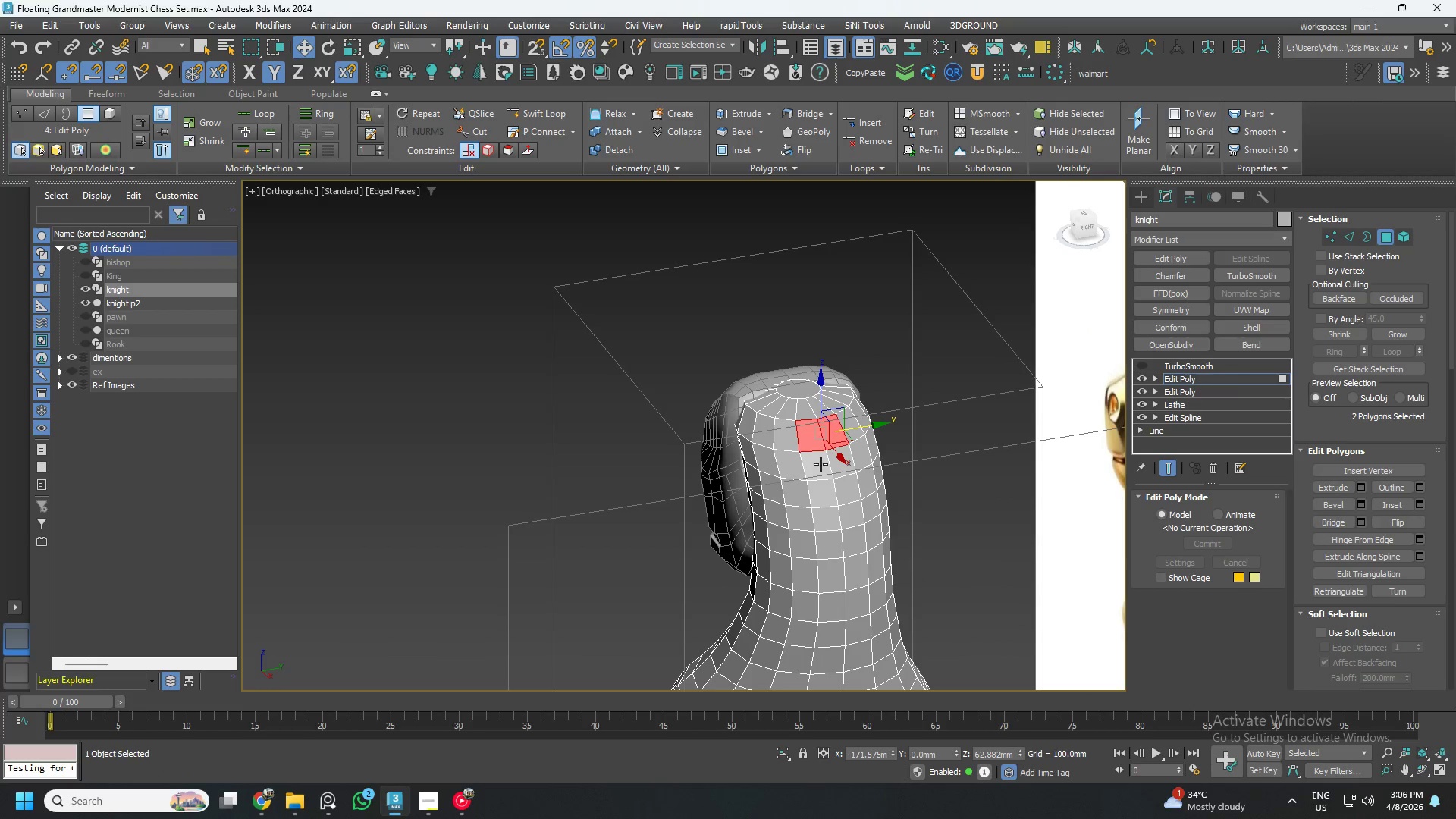 
double_click([821, 464])
 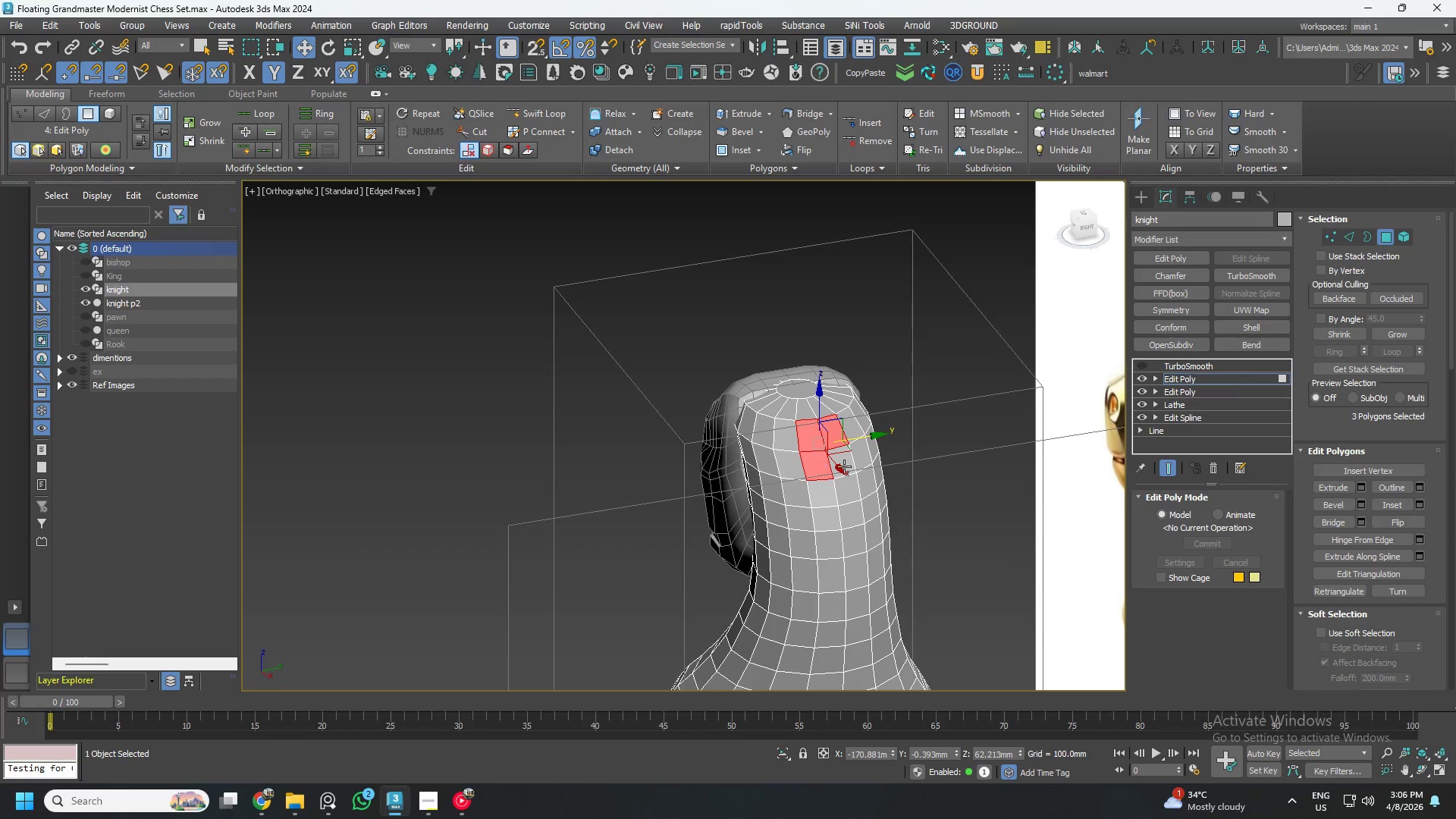 
triple_click([844, 466])
 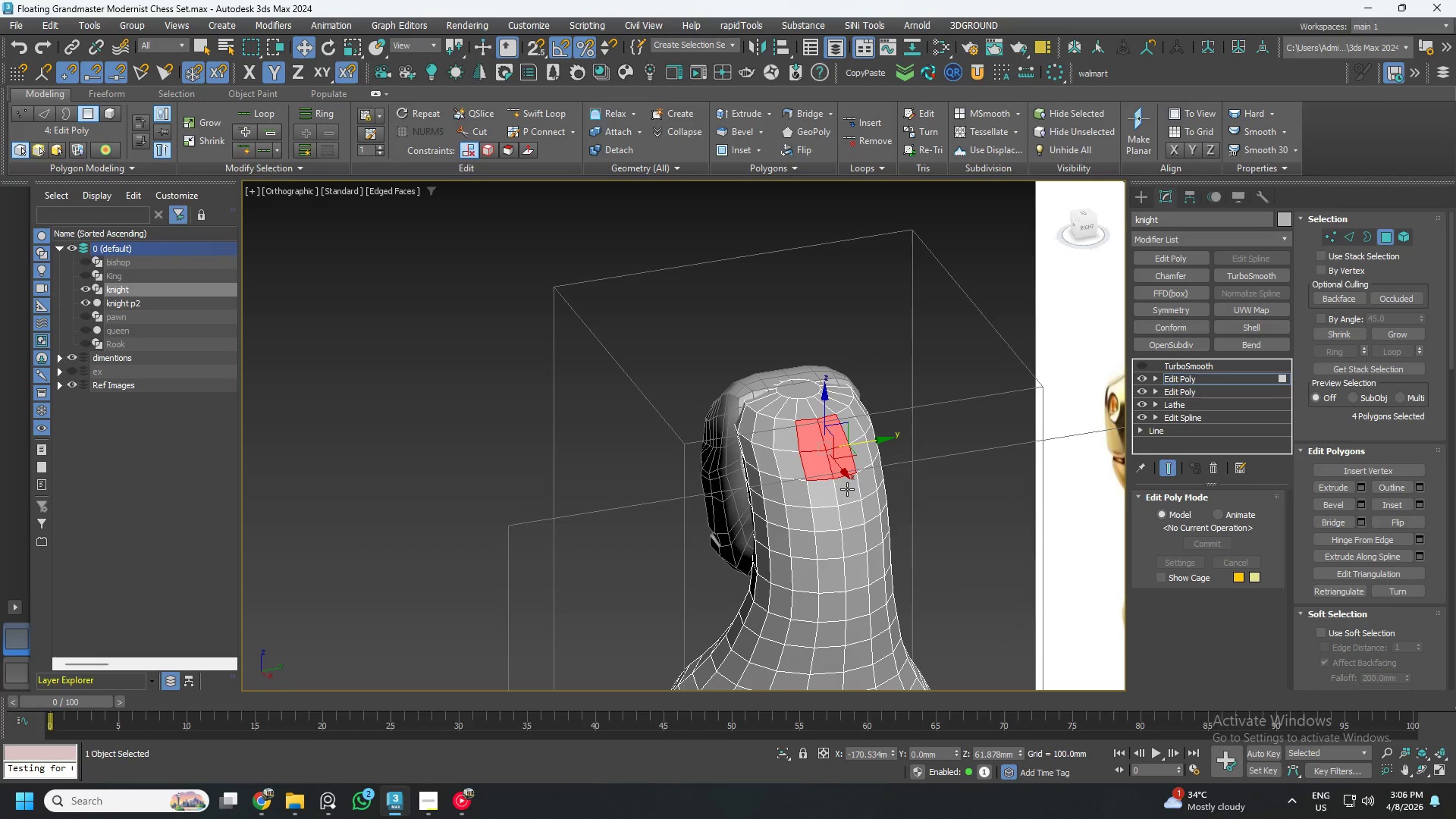 
triple_click([847, 491])
 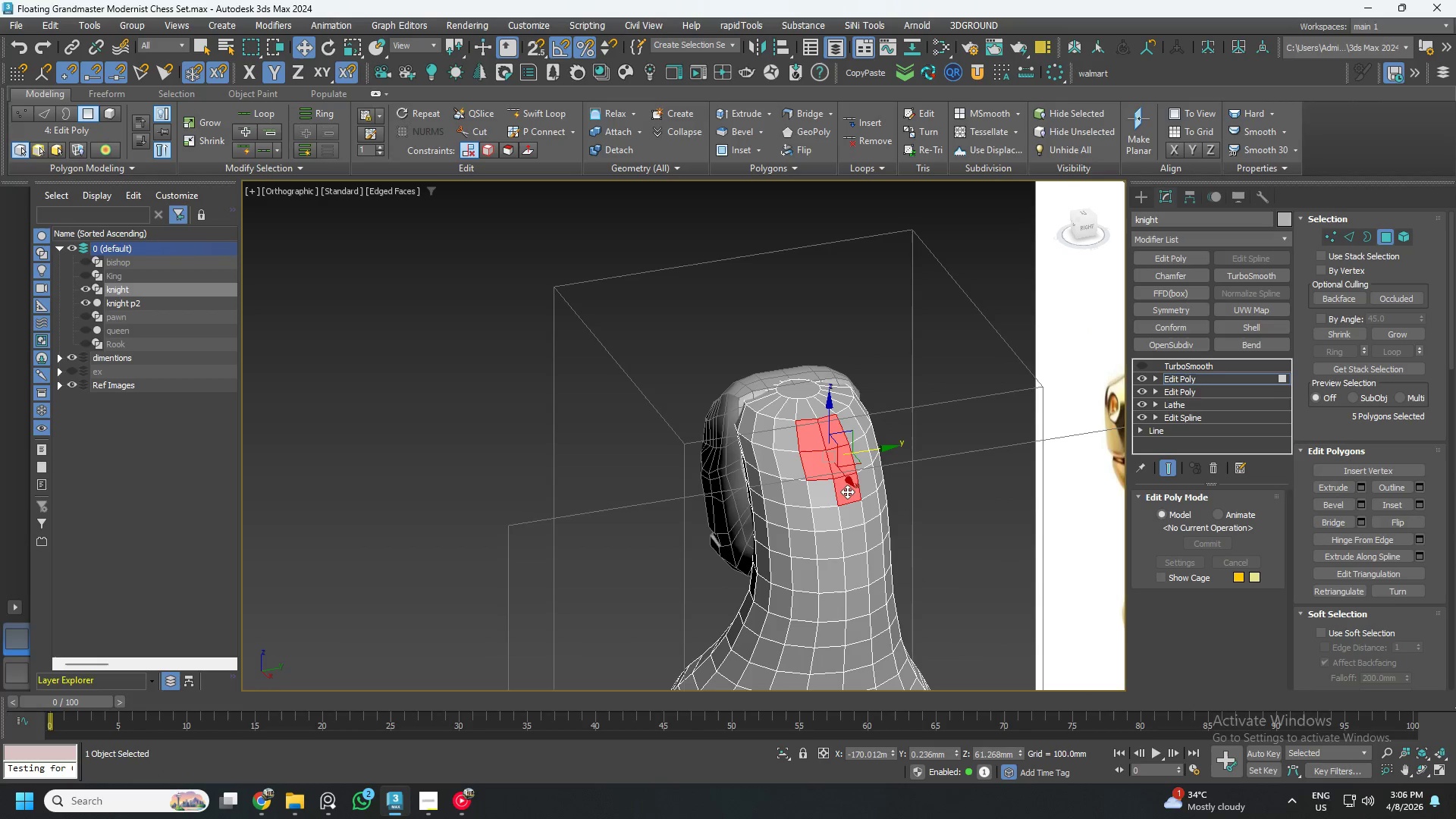 
hold_key(key=ControlLeft, duration=1.52)
triple_click([824, 498])
 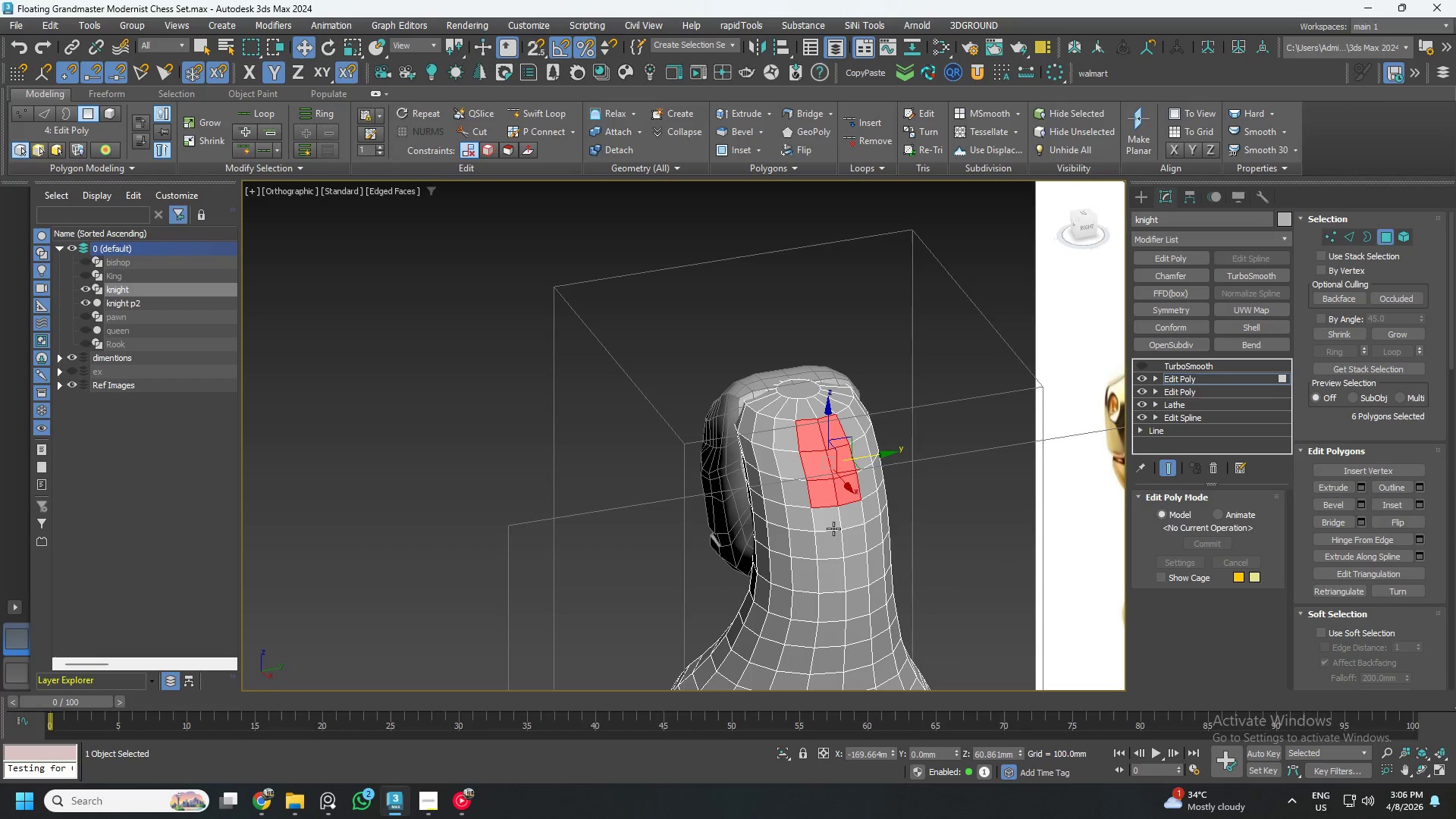 
triple_click([833, 529])
 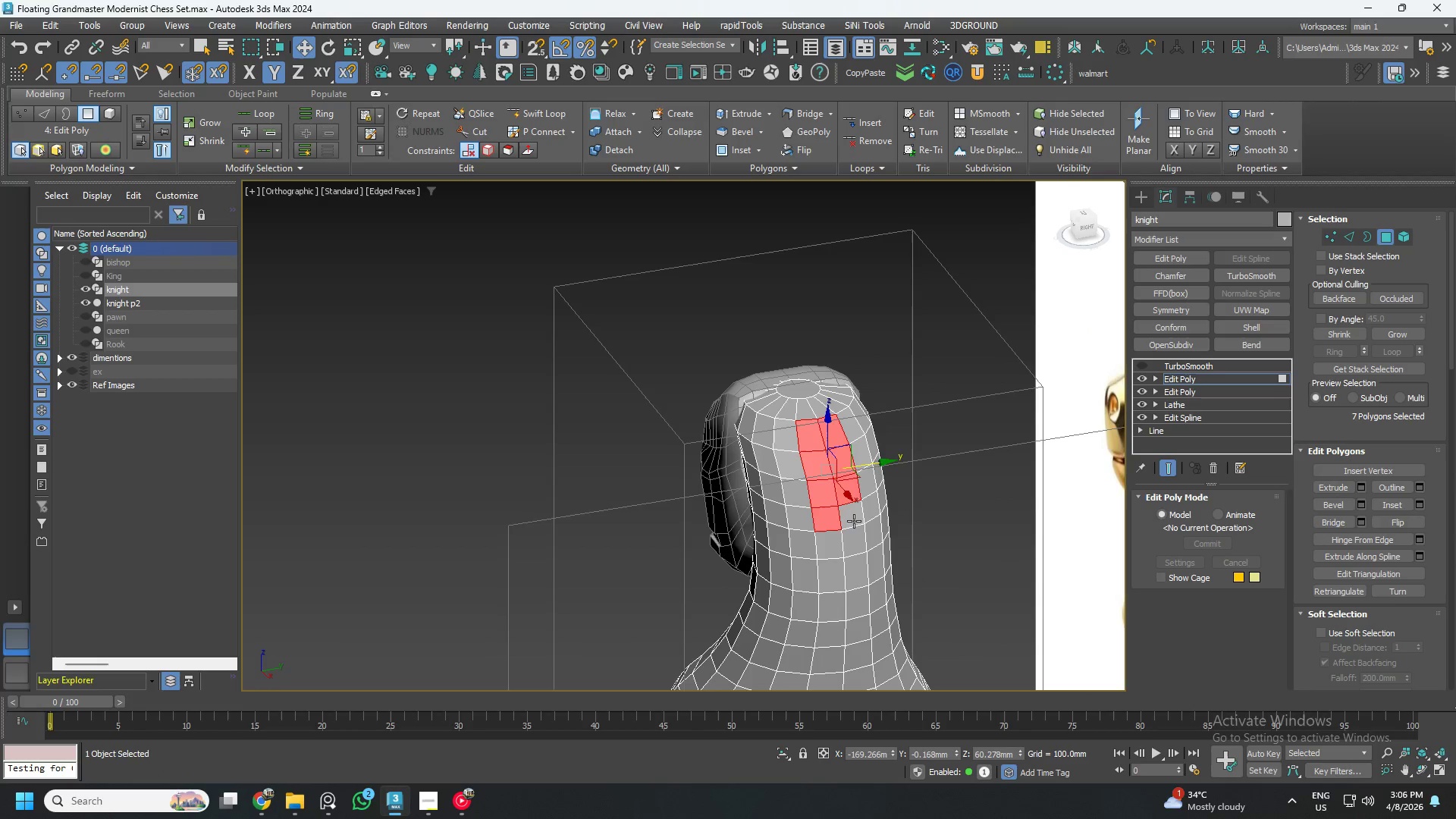 
triple_click([854, 521])
 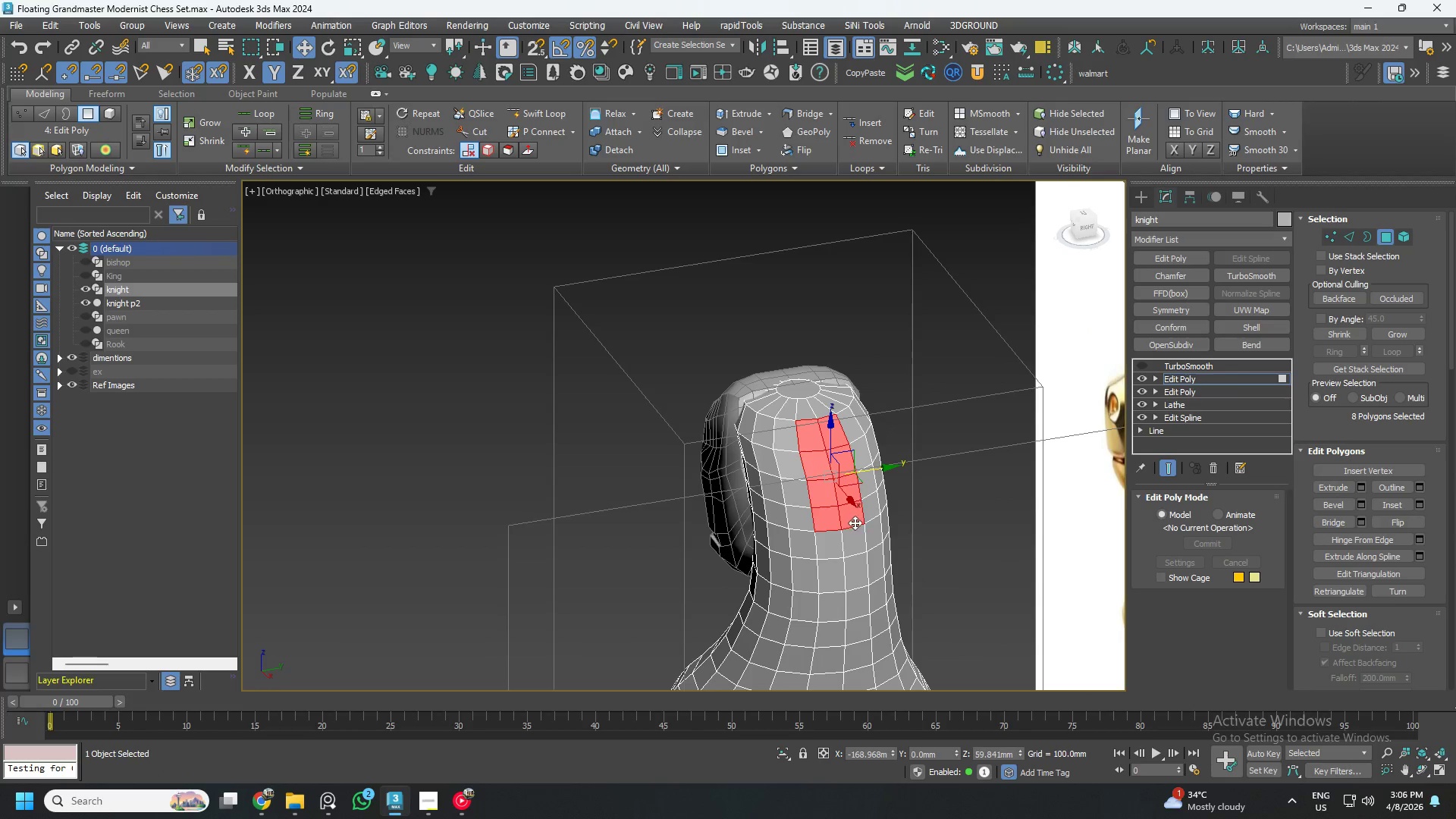 
hold_key(key=ControlLeft, duration=1.5)
triple_click([855, 538])
 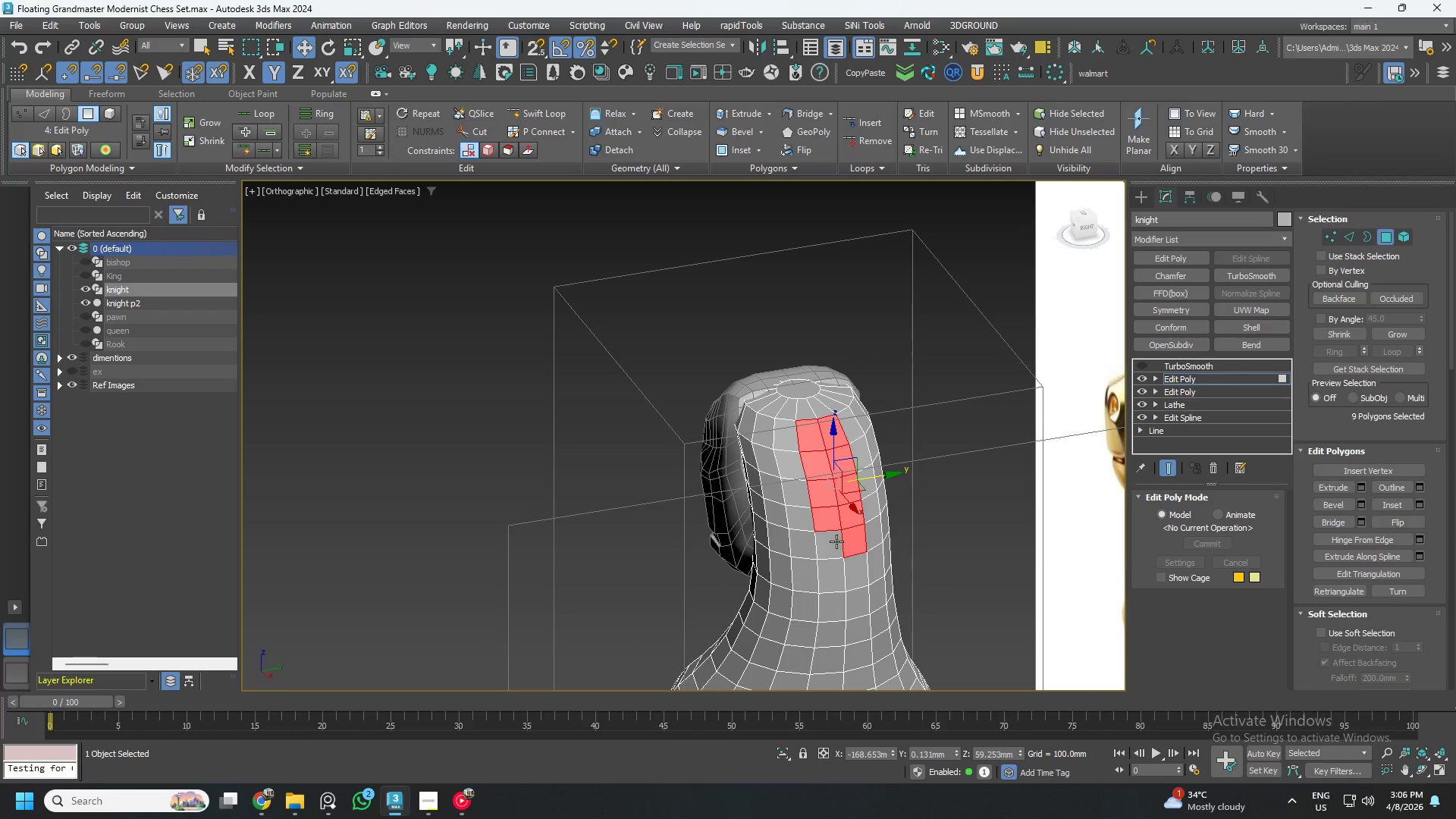 
left_click([834, 543])
 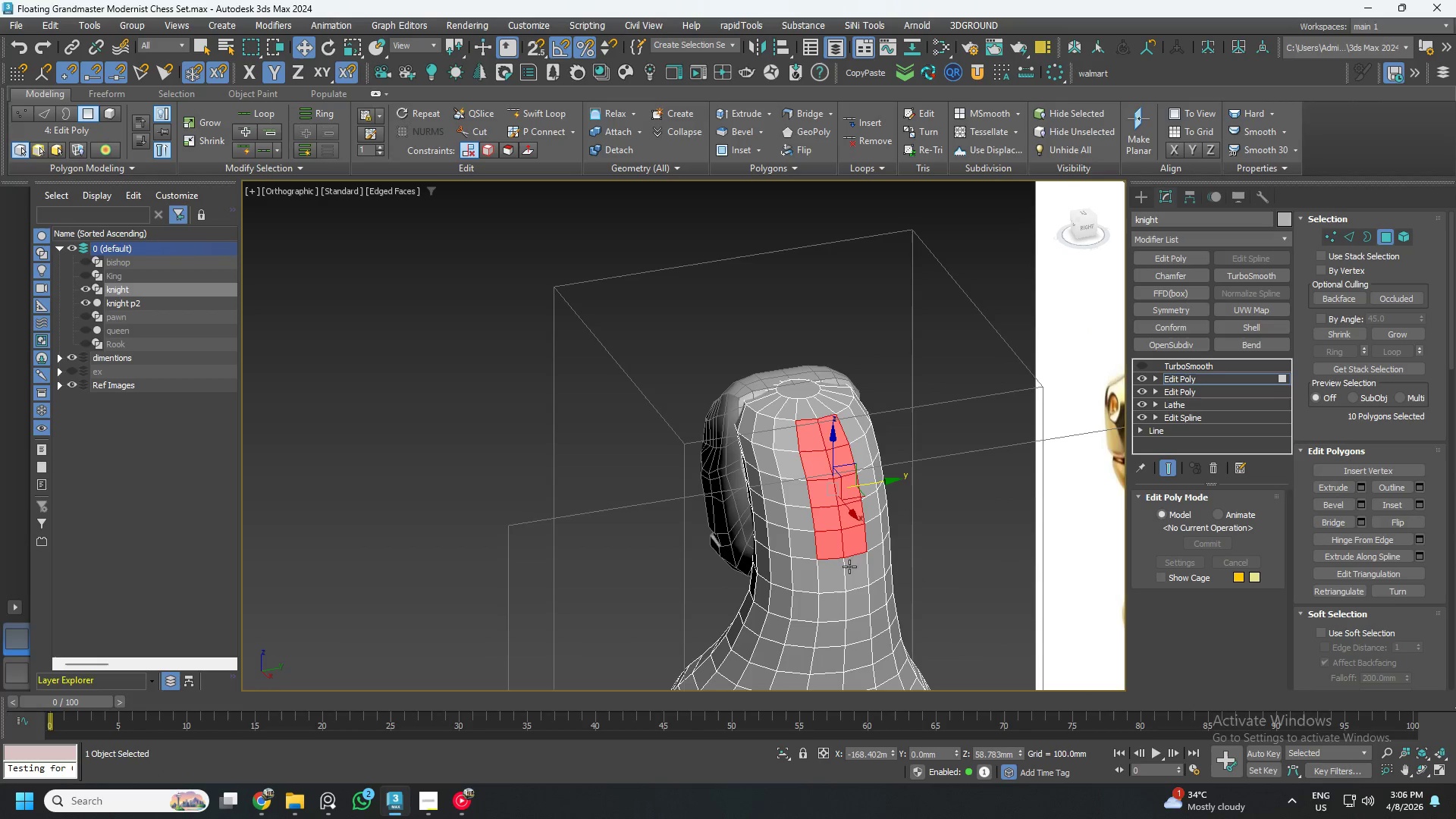 
left_click([855, 570])
 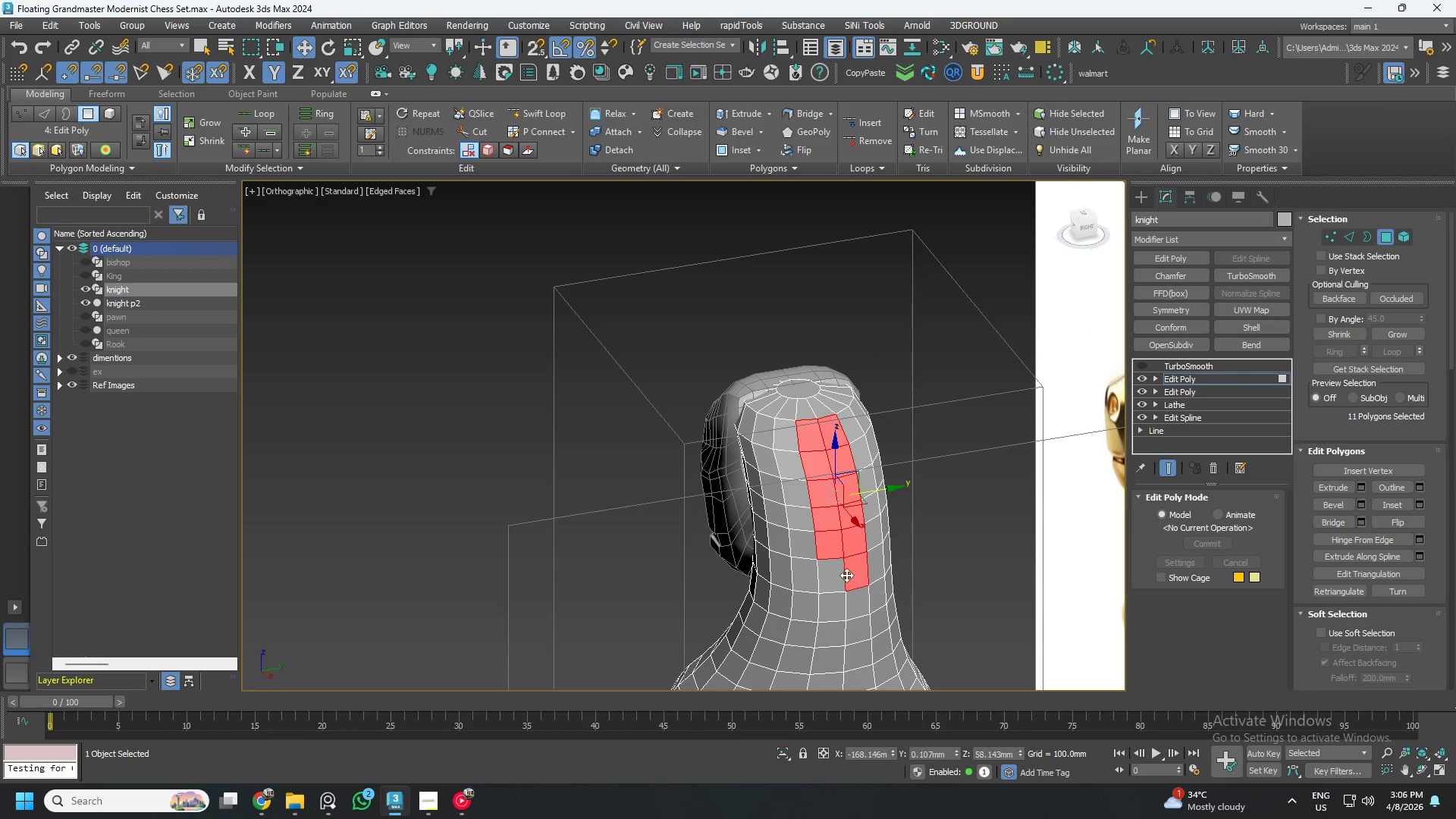 
hold_key(key=ControlLeft, duration=1.2)
double_click([837, 576])
 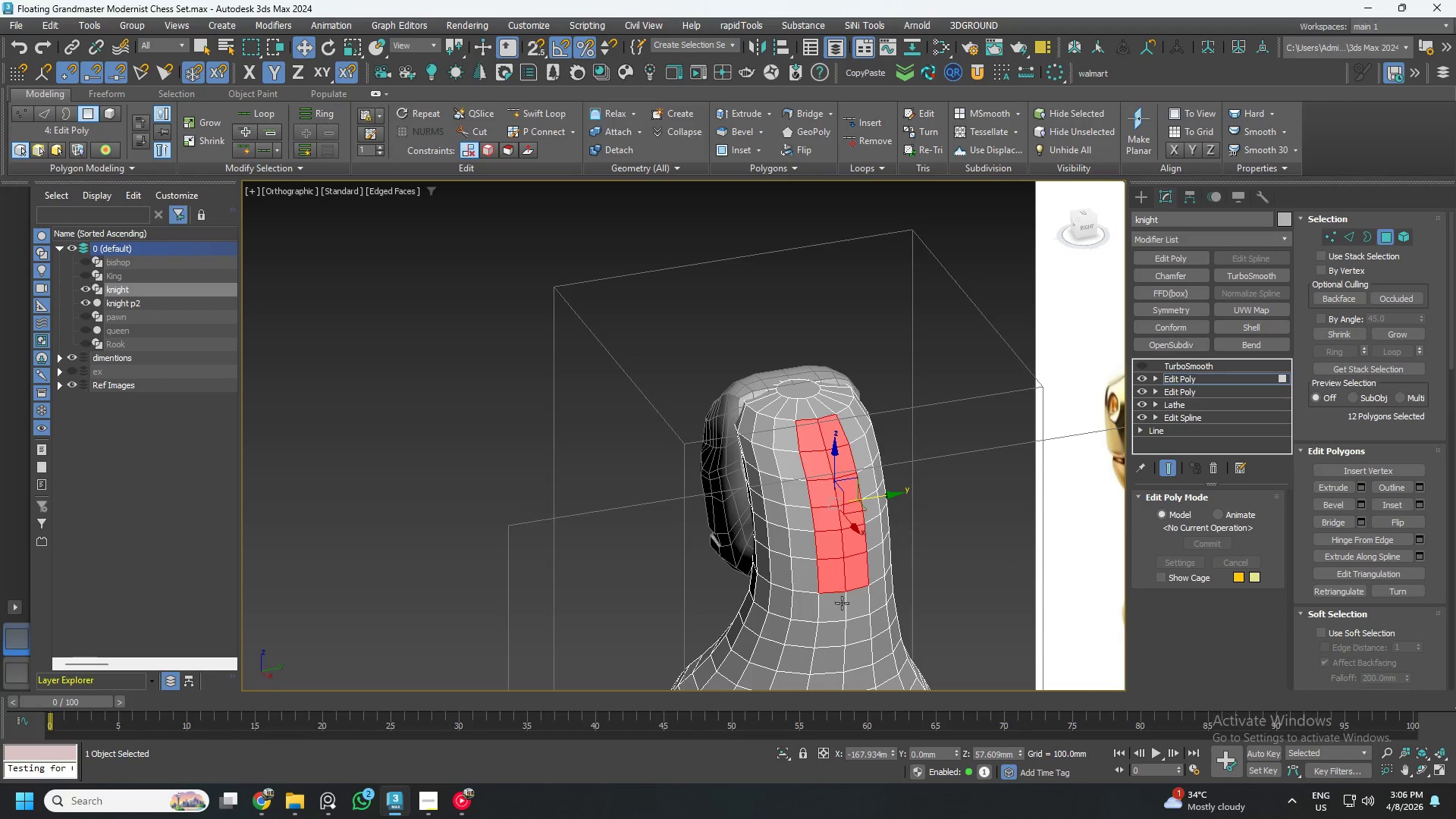 
triple_click([839, 605])
 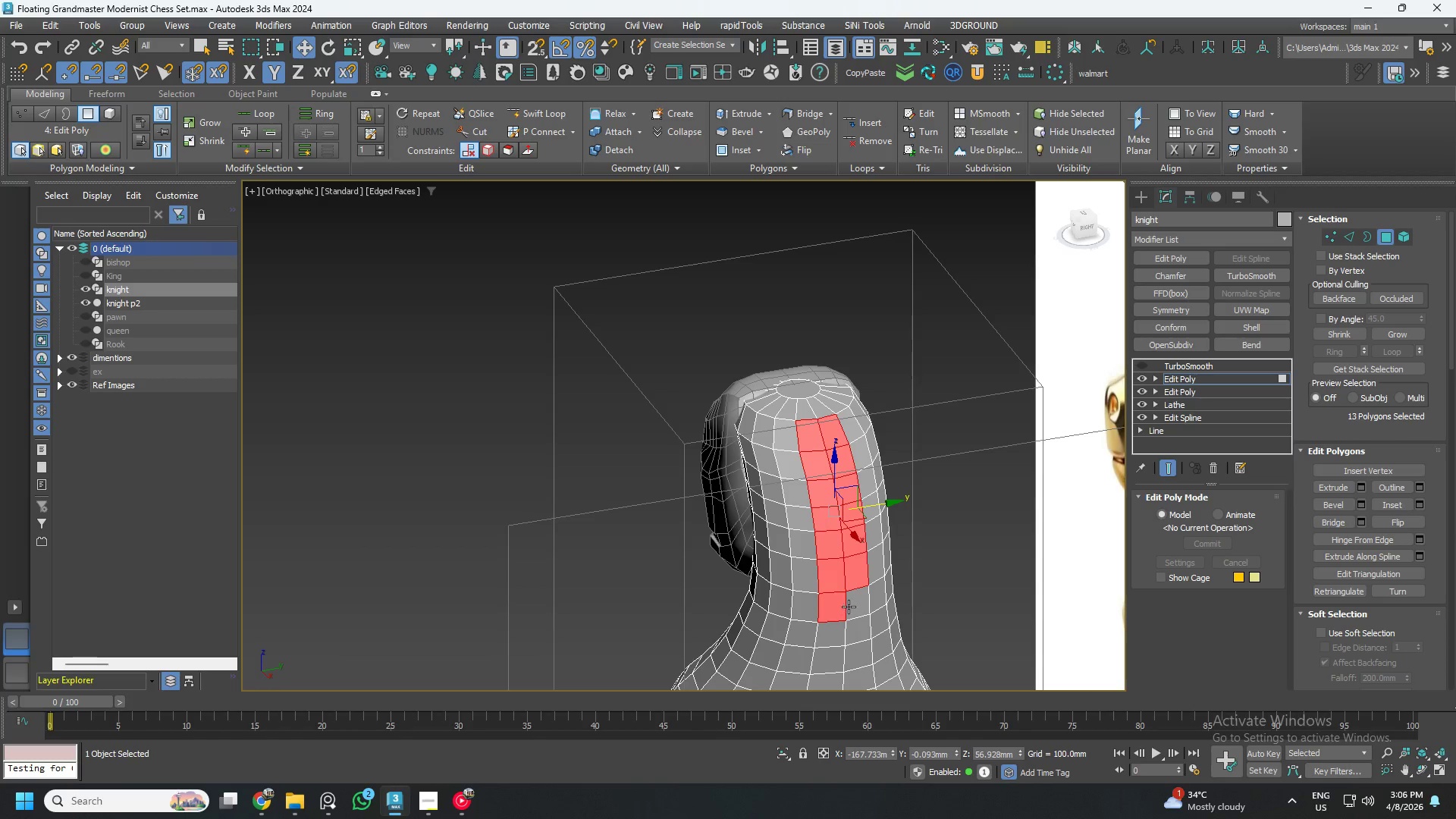 
triple_click([850, 607])
 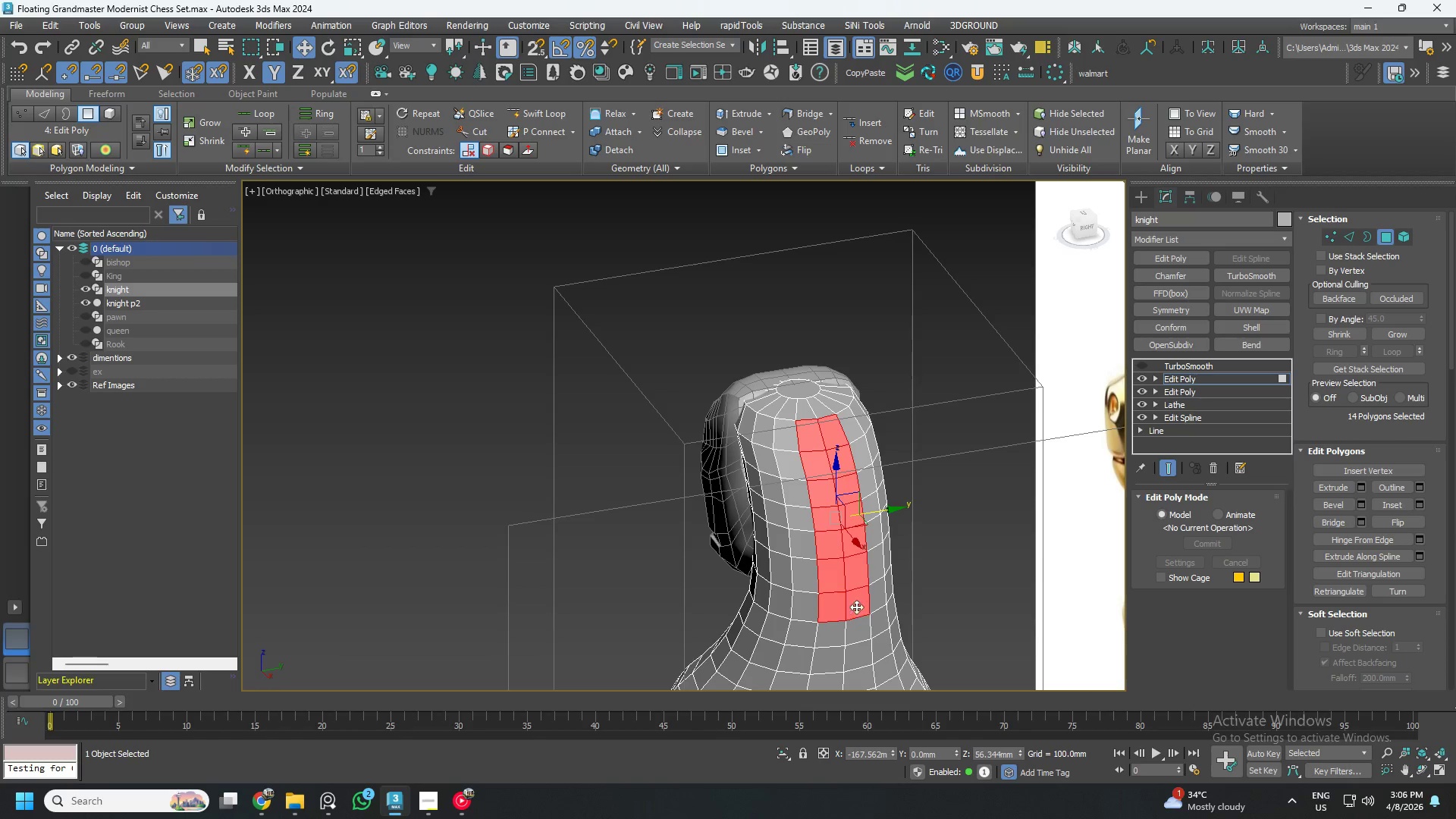 
hold_key(key=AltLeft, duration=1.06)
 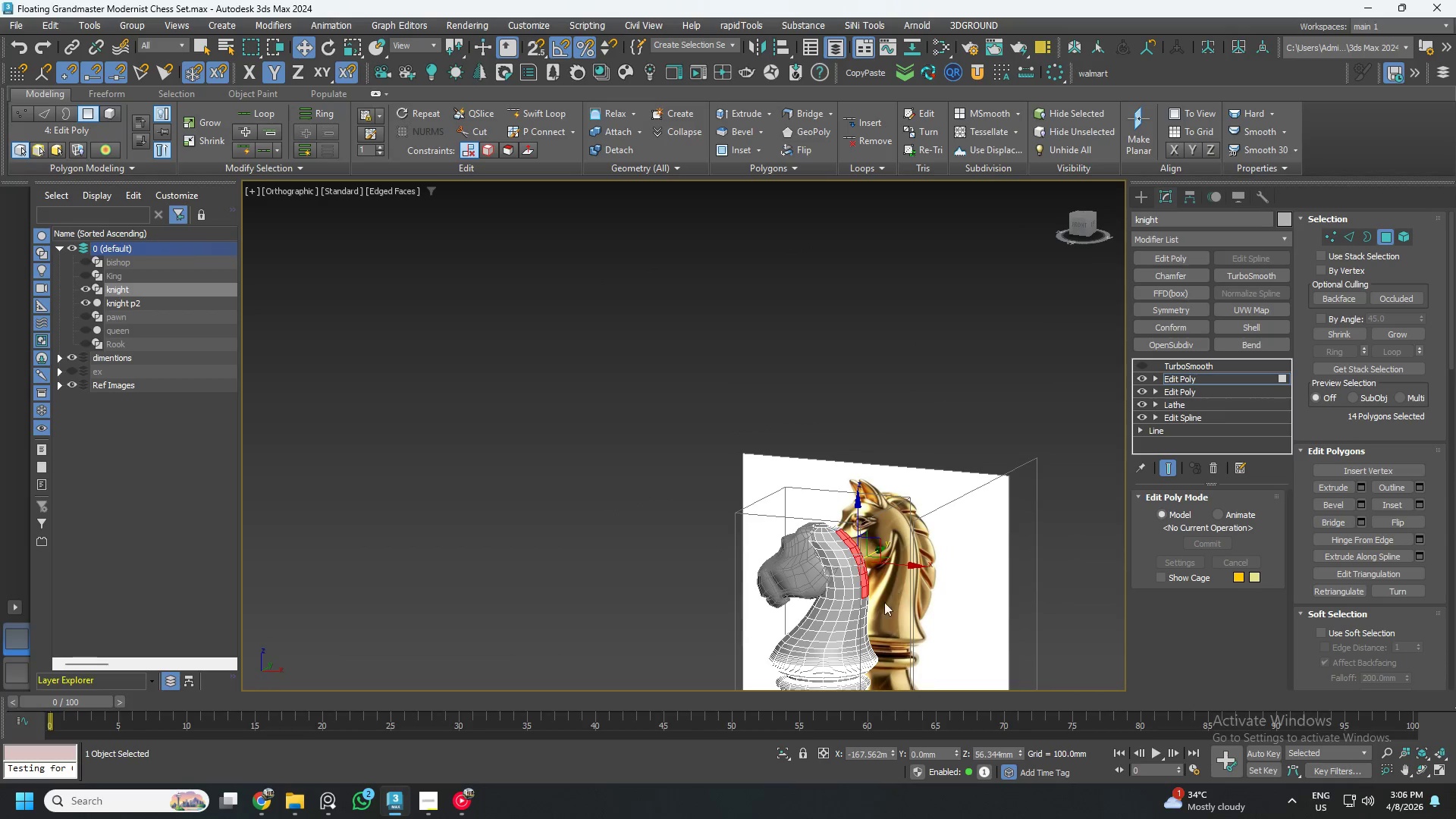 
scroll: coordinate [870, 583], scroll_direction: down, amount: 3.0
 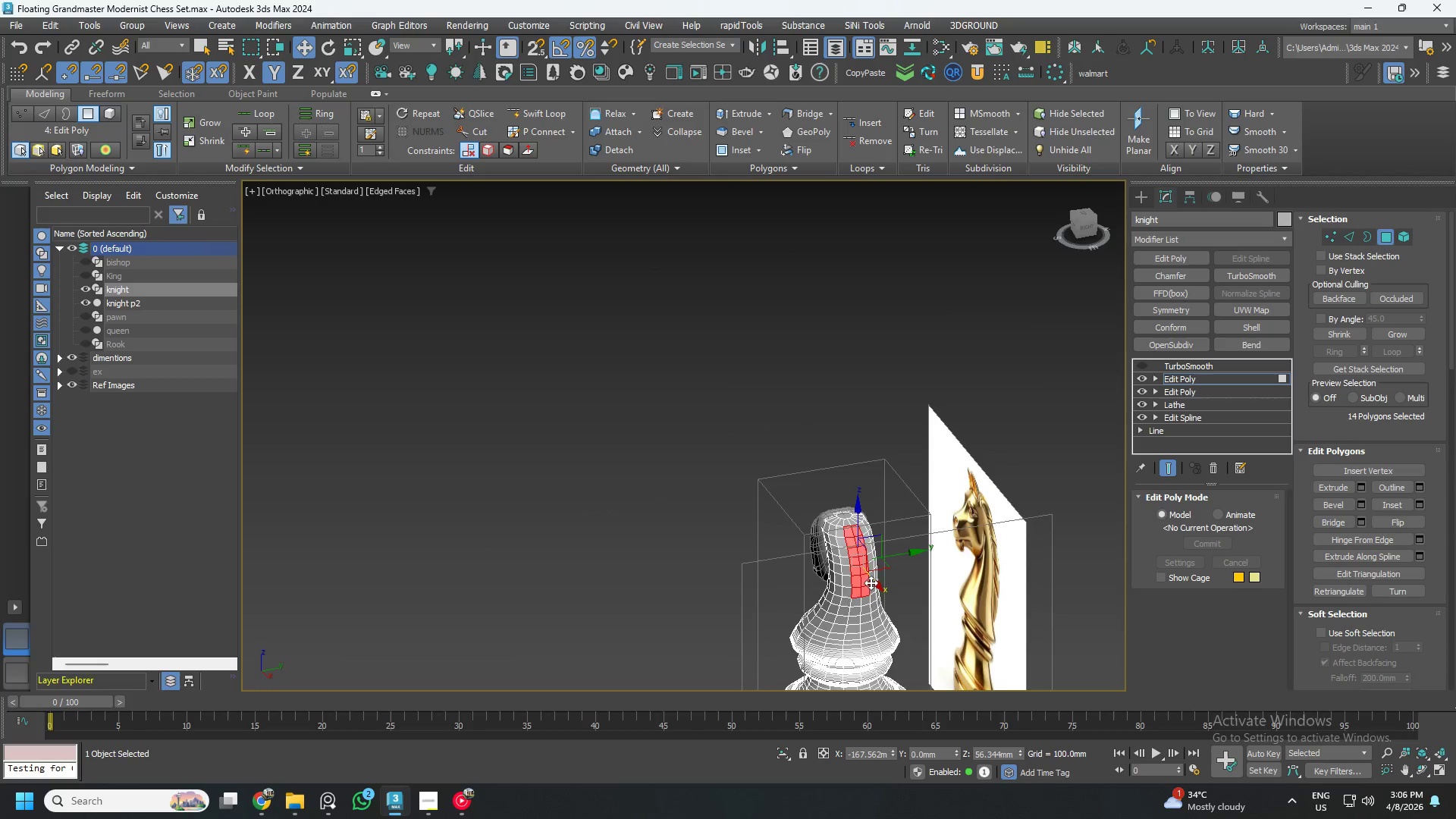 
hold_key(key=ControlLeft, duration=1.5)
 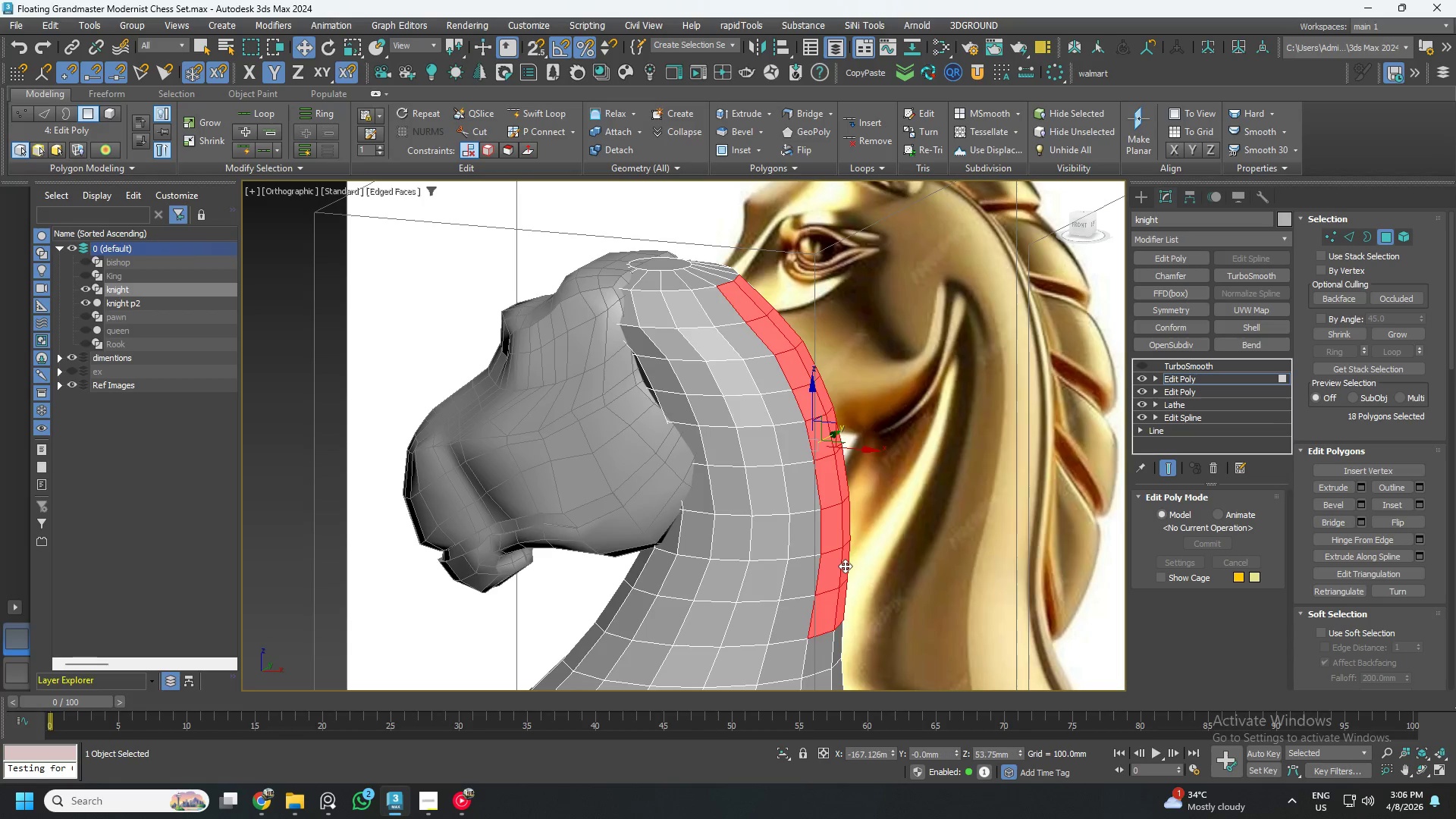 
scroll: coordinate [867, 614], scroll_direction: up, amount: 4.0
 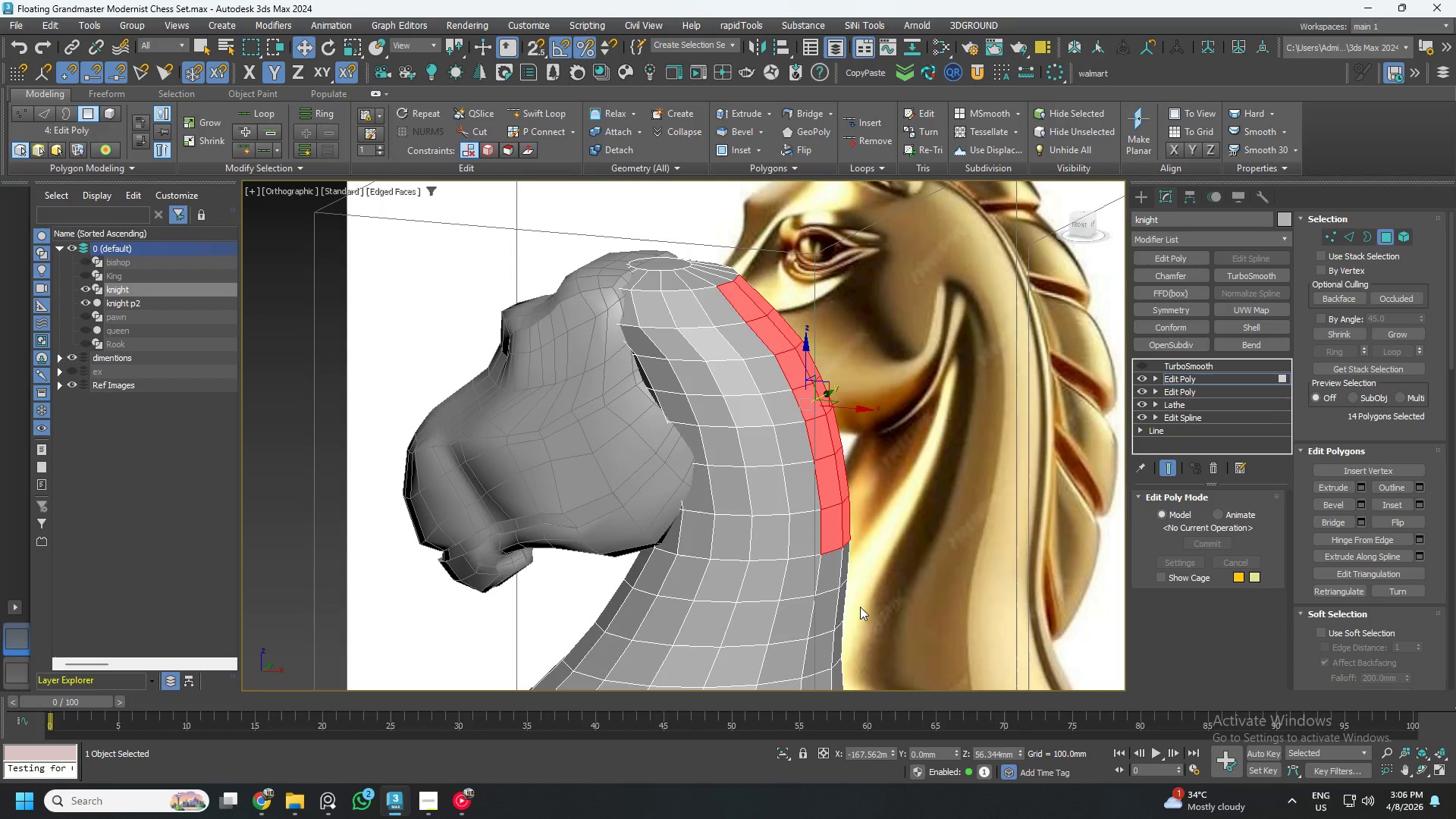 
left_click([835, 573])
 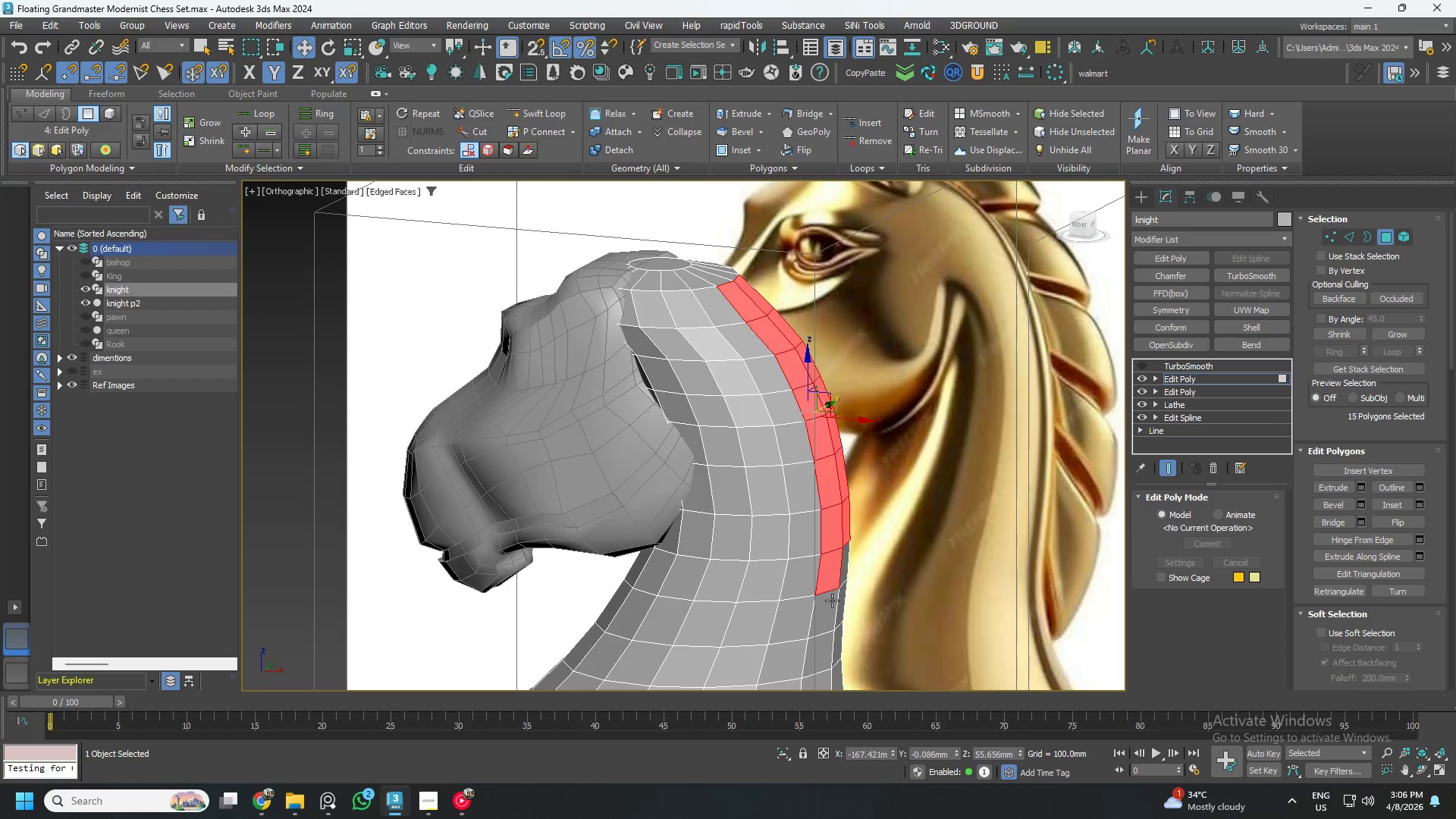 
double_click([830, 605])
 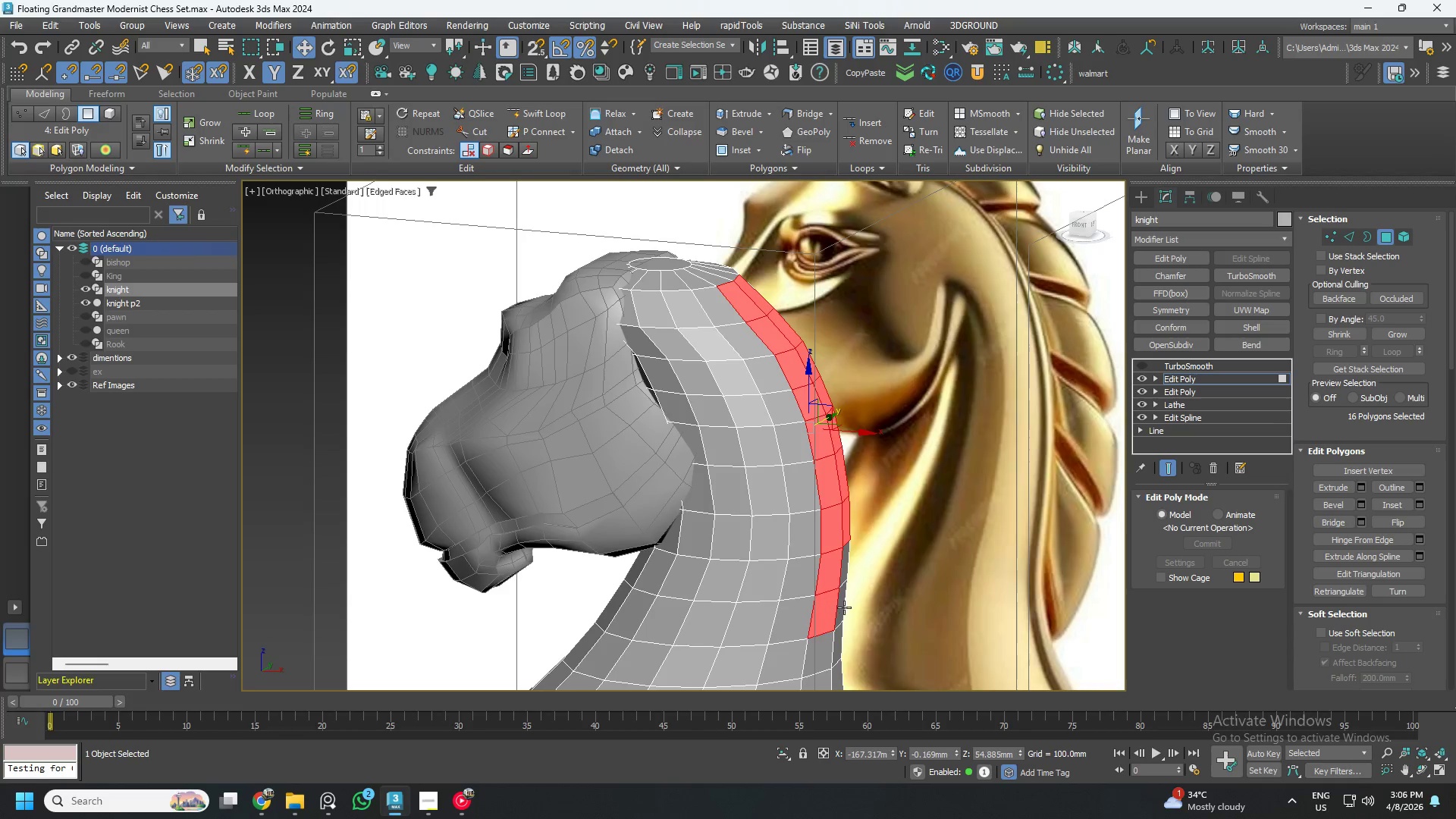 
triple_click([844, 607])
 